 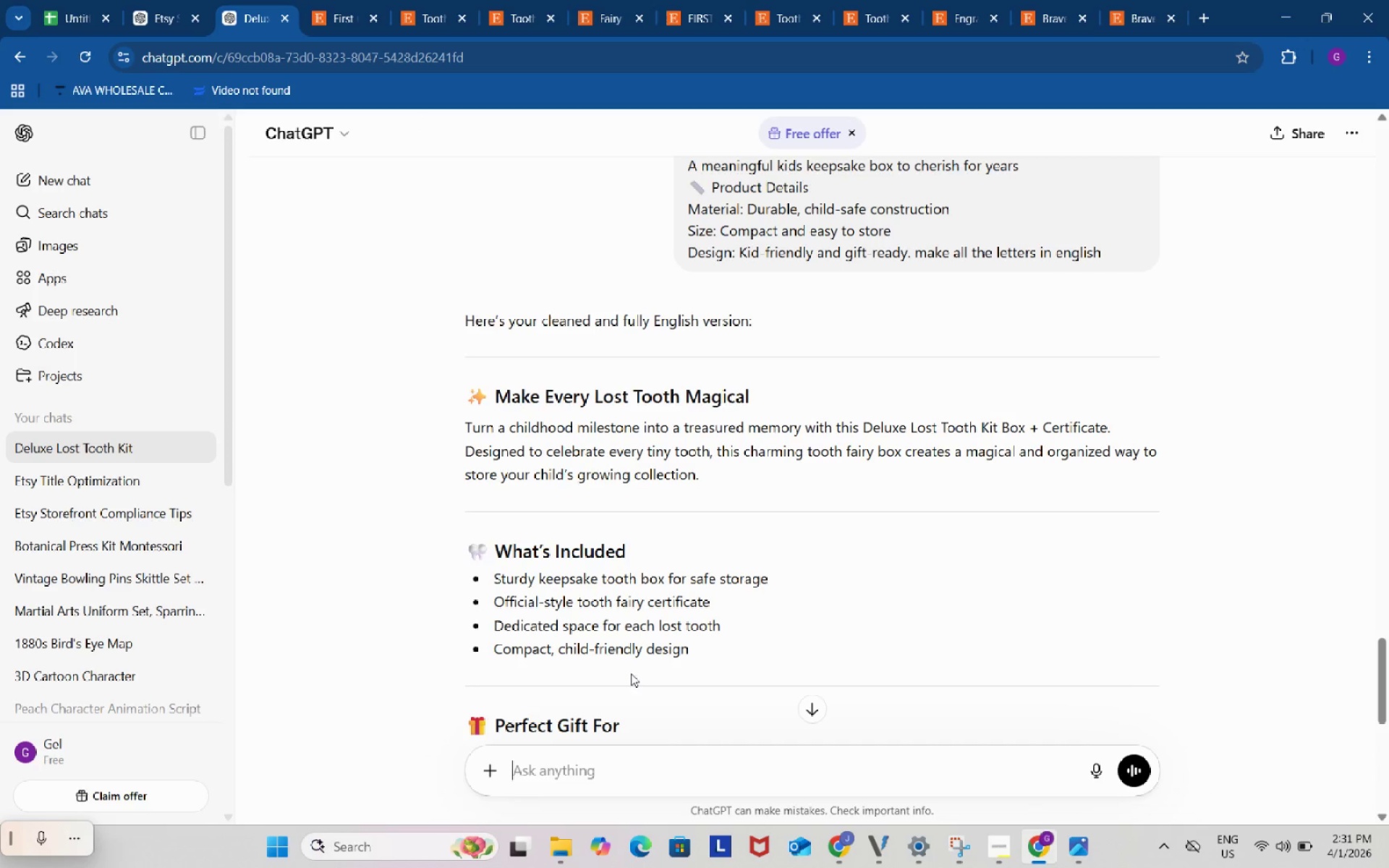 
left_click([650, 765])
 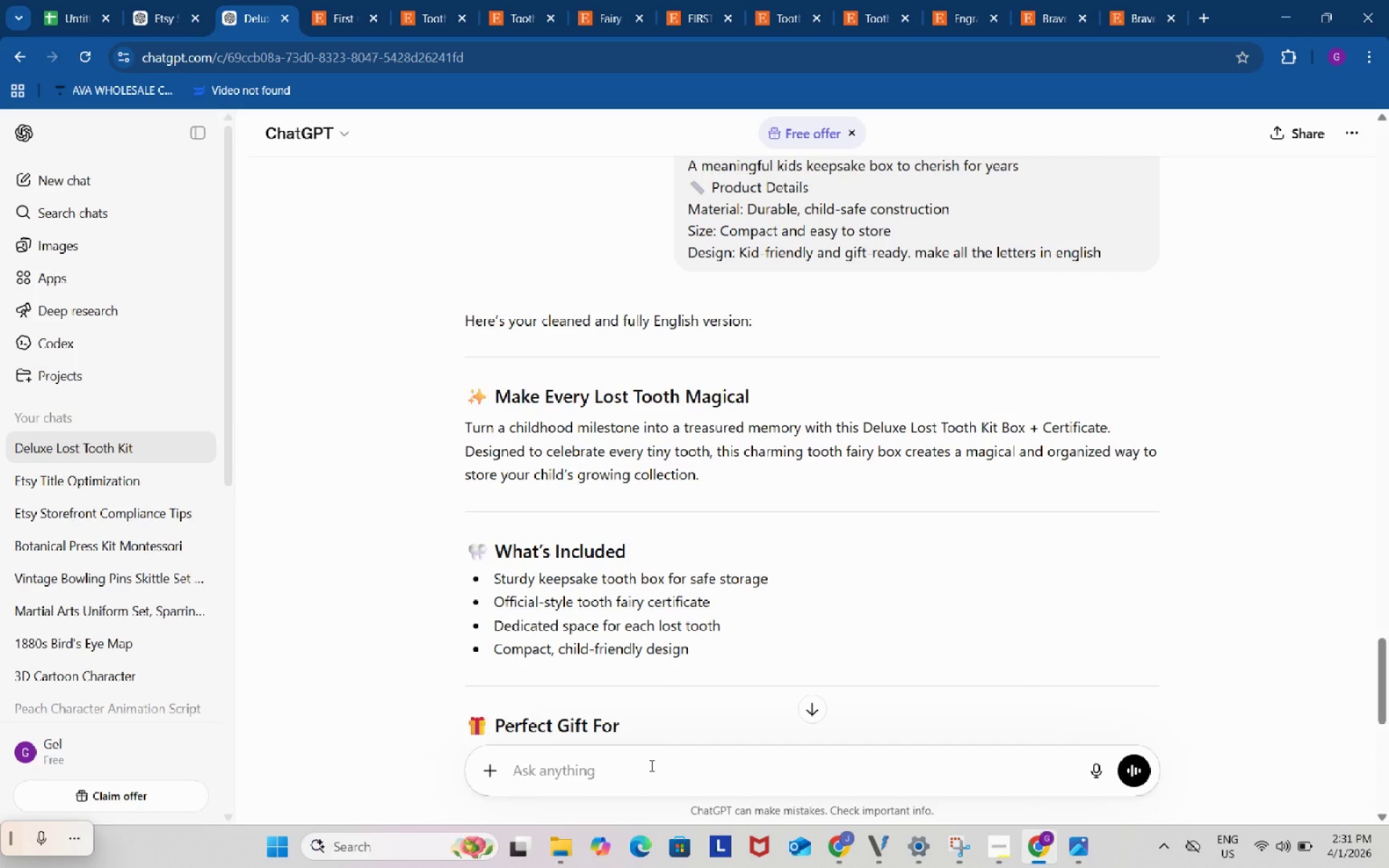 
hold_key(key=ControlLeft, duration=0.42)
 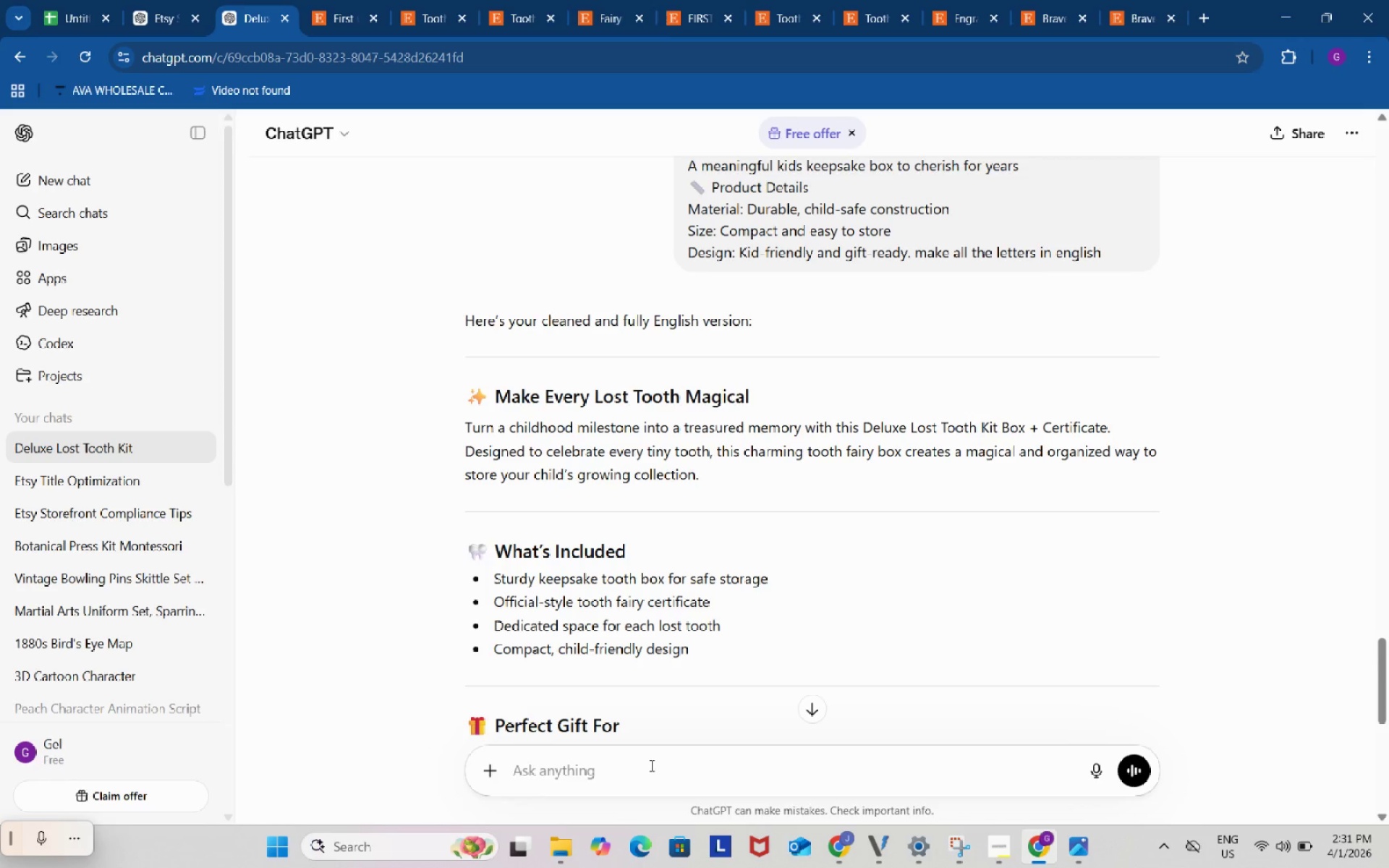 
left_click([650, 765])
 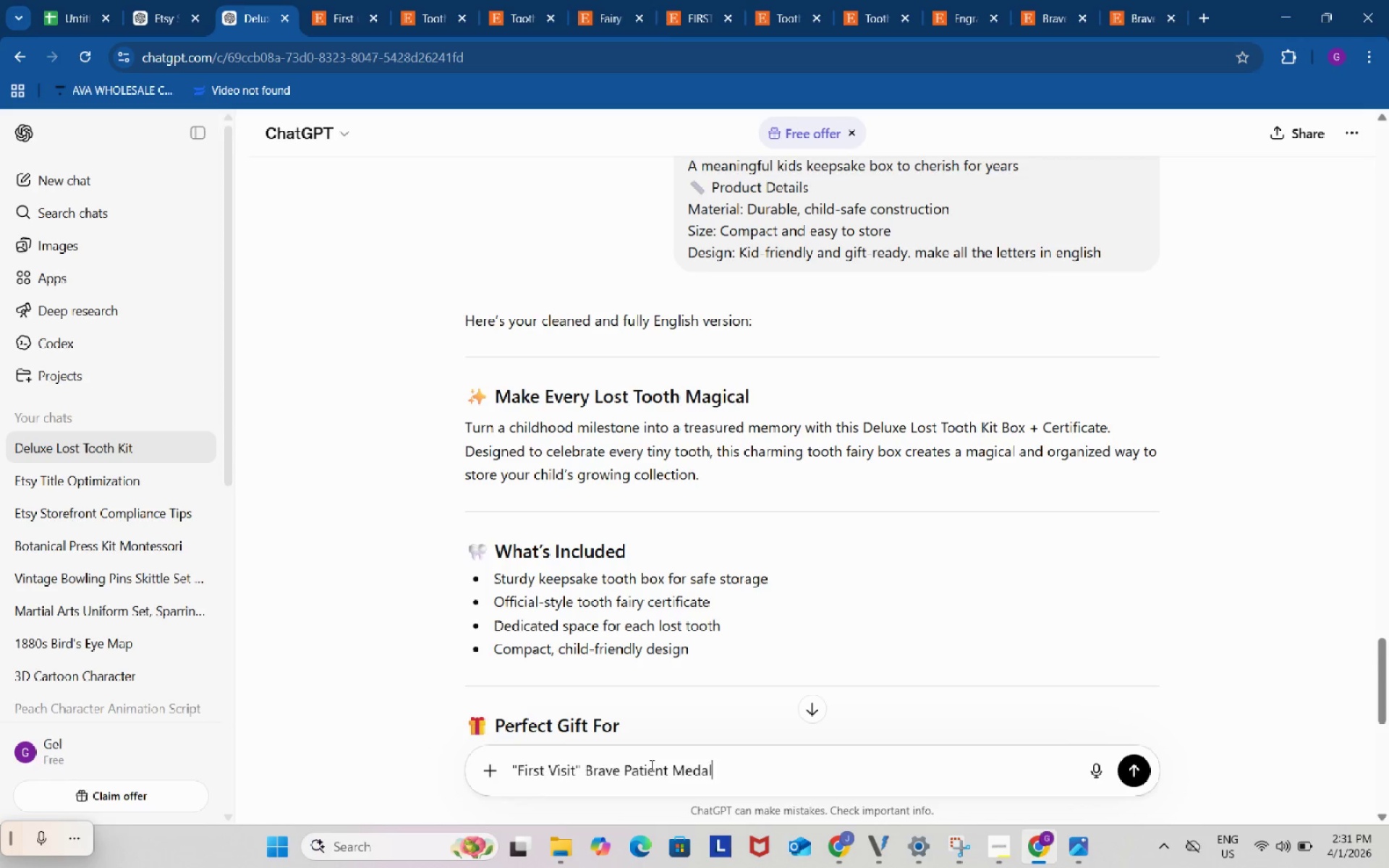 
key(Control+ControlLeft)
 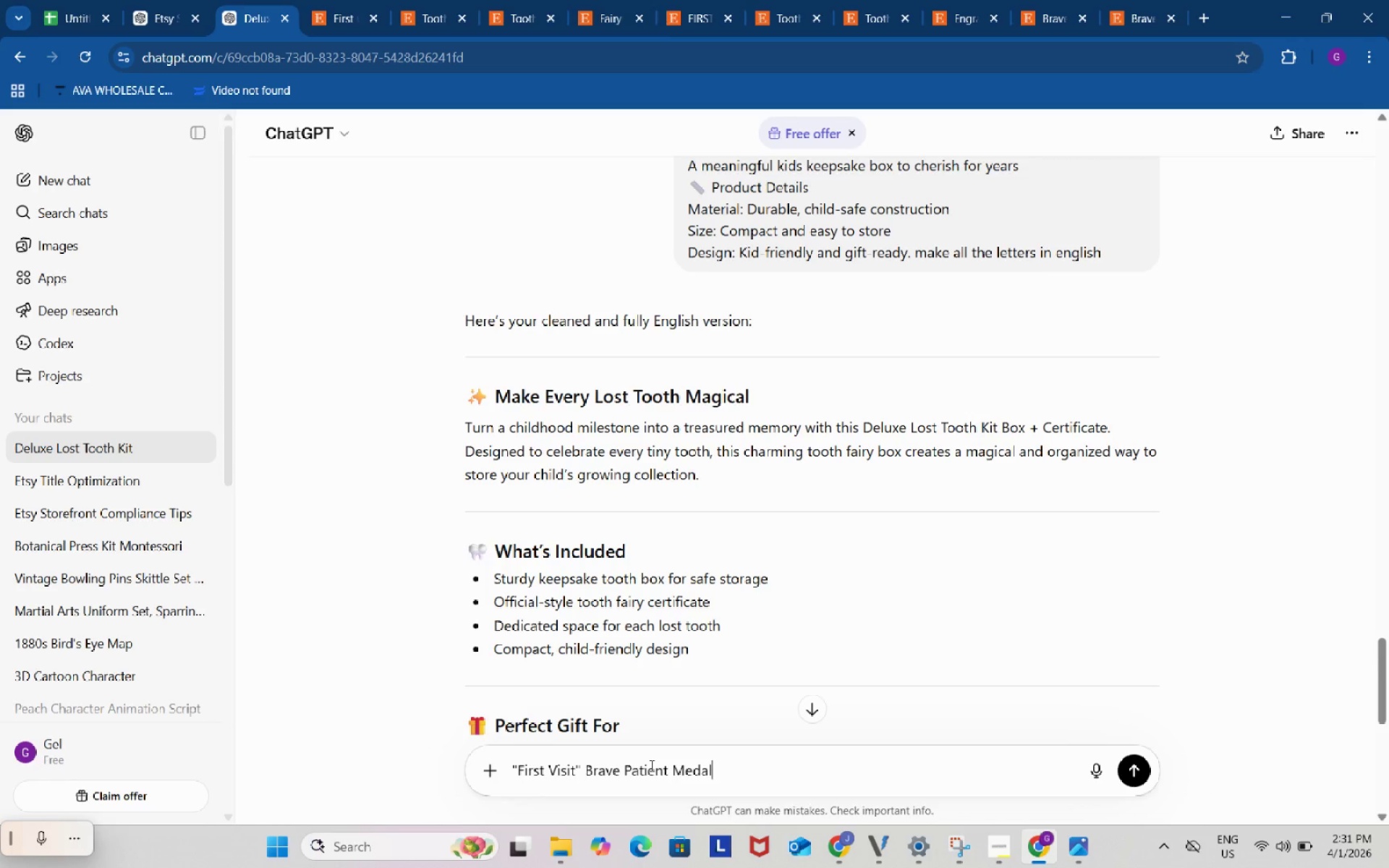 
key(Control+V)
 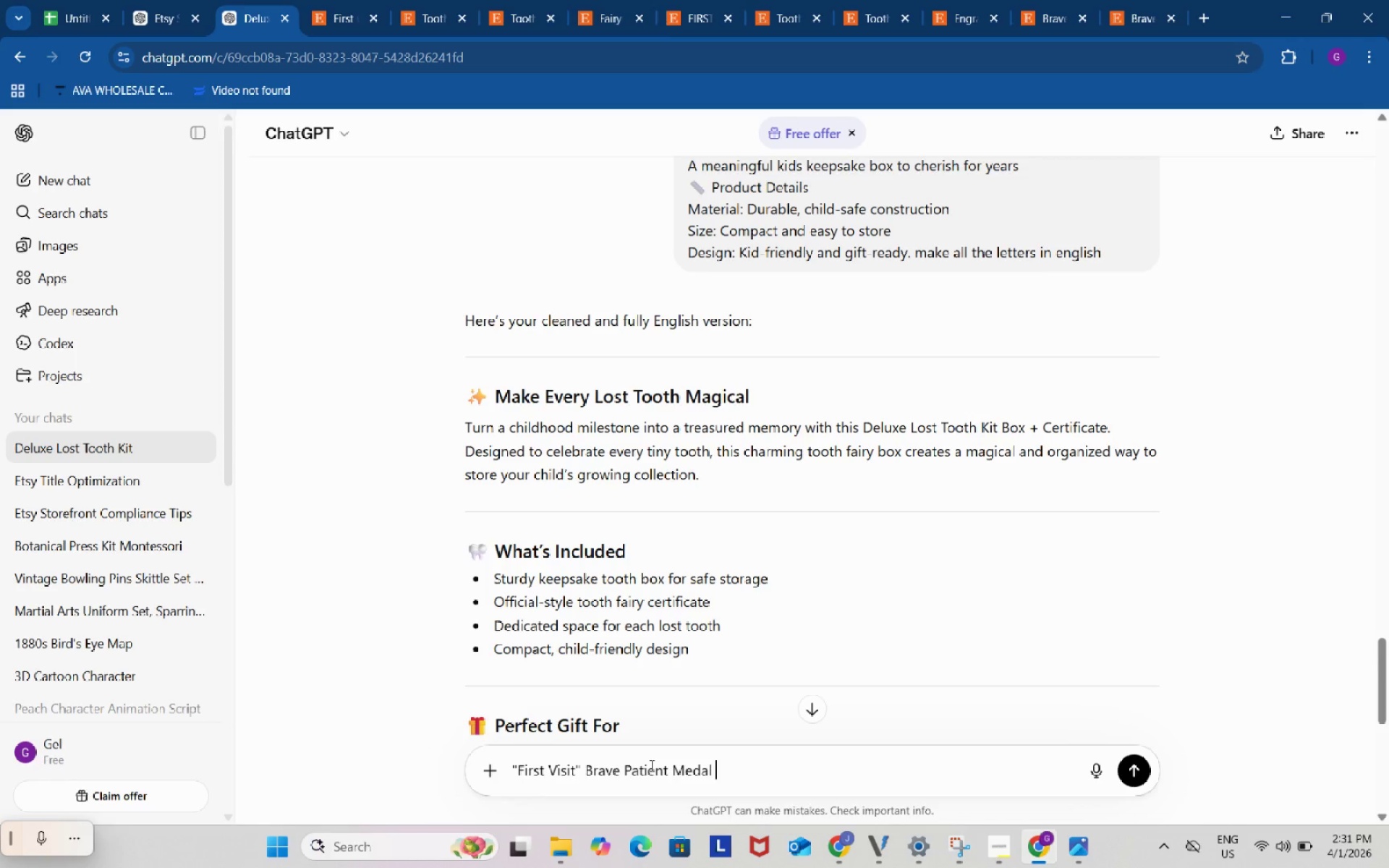 
key(Space)
 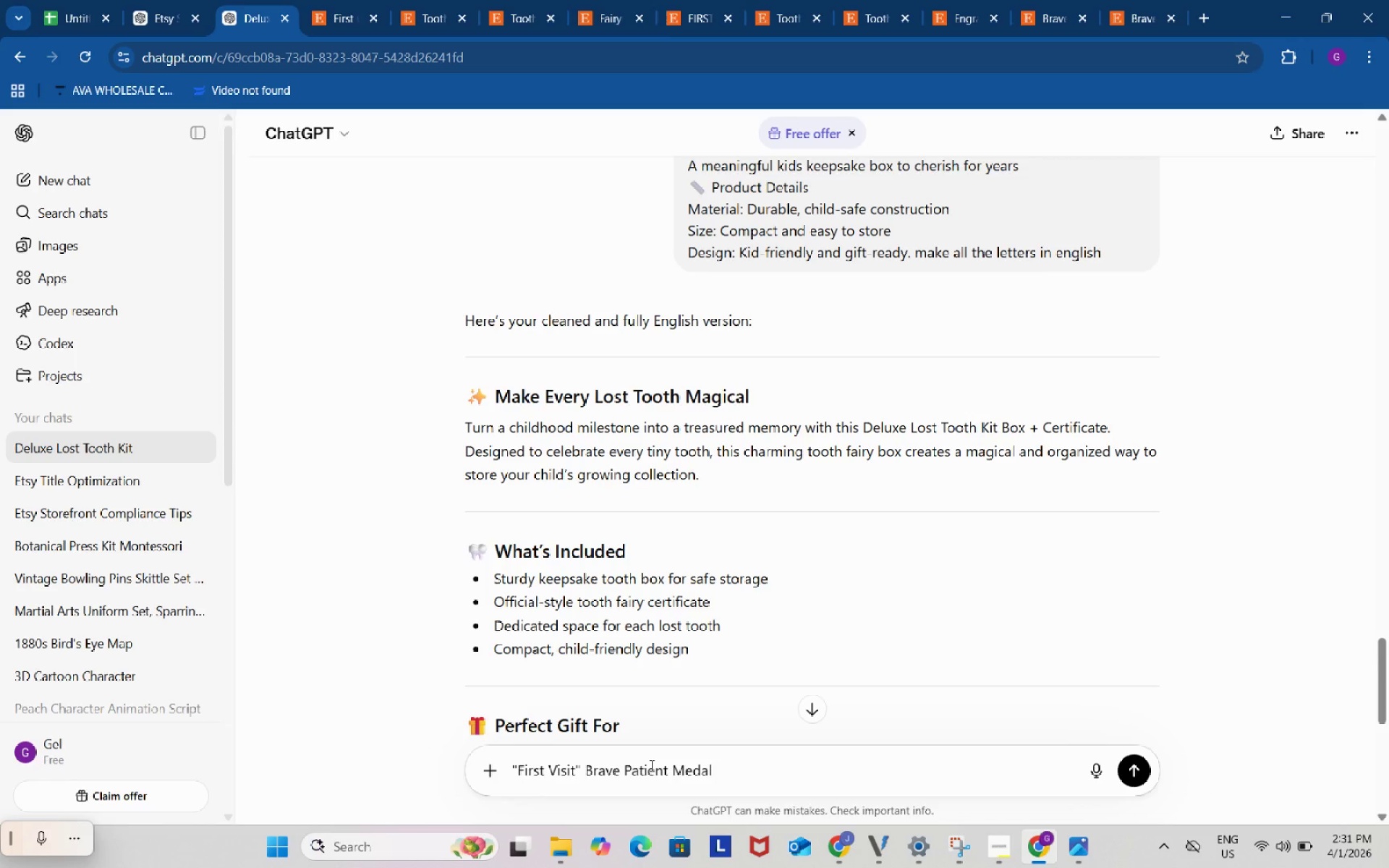 
key(Backspace)
 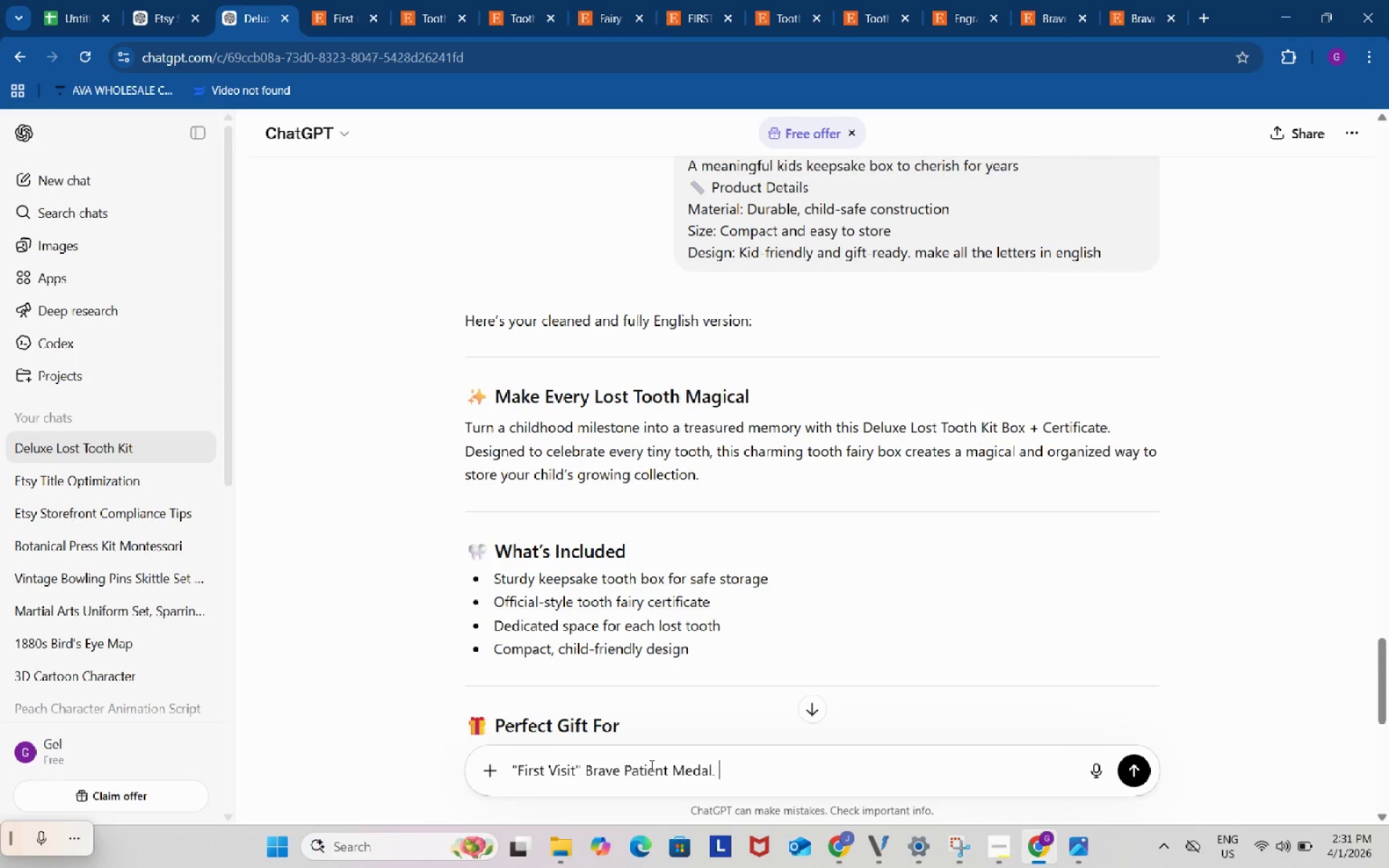 
key(Period)
 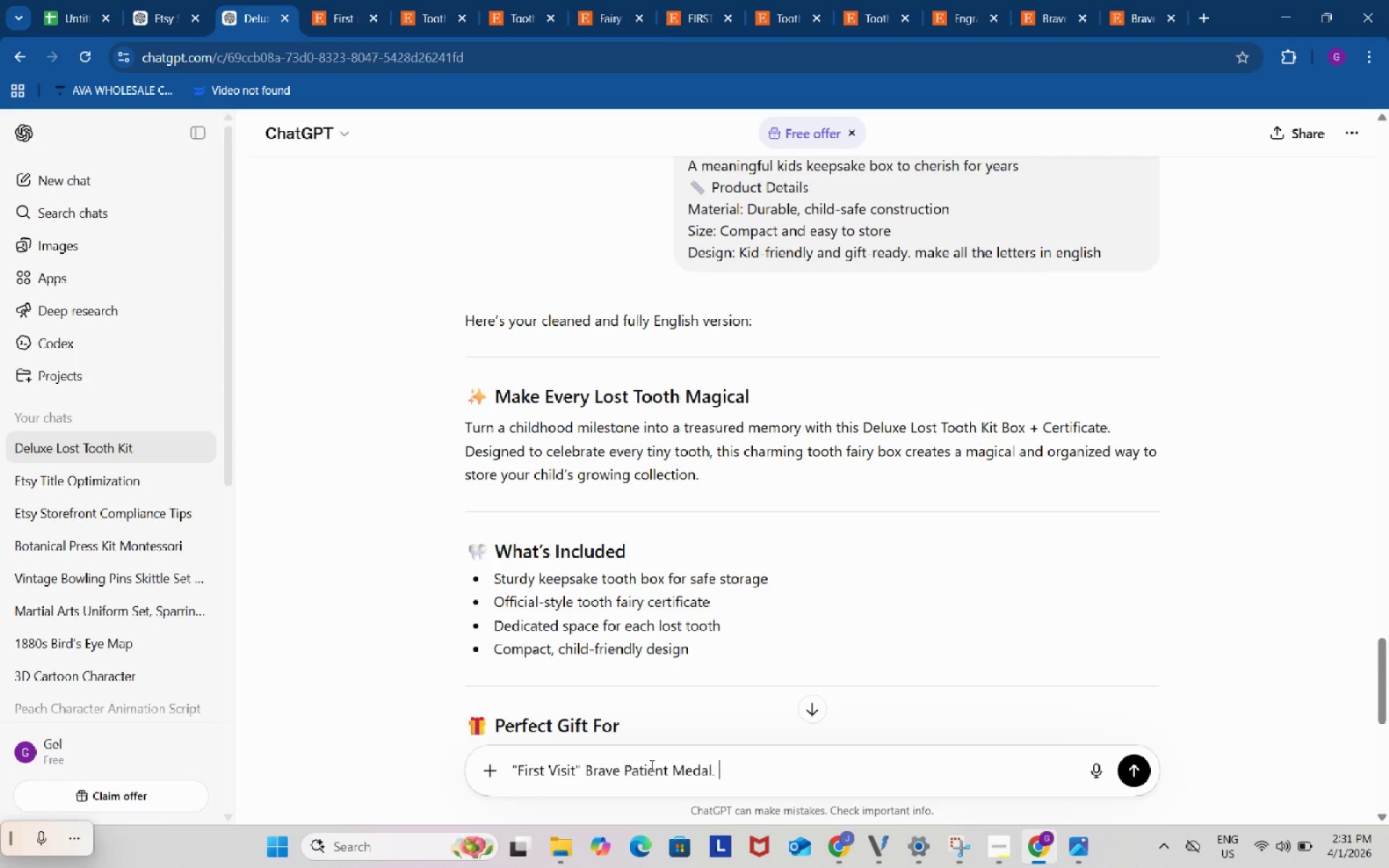 
key(Space)
 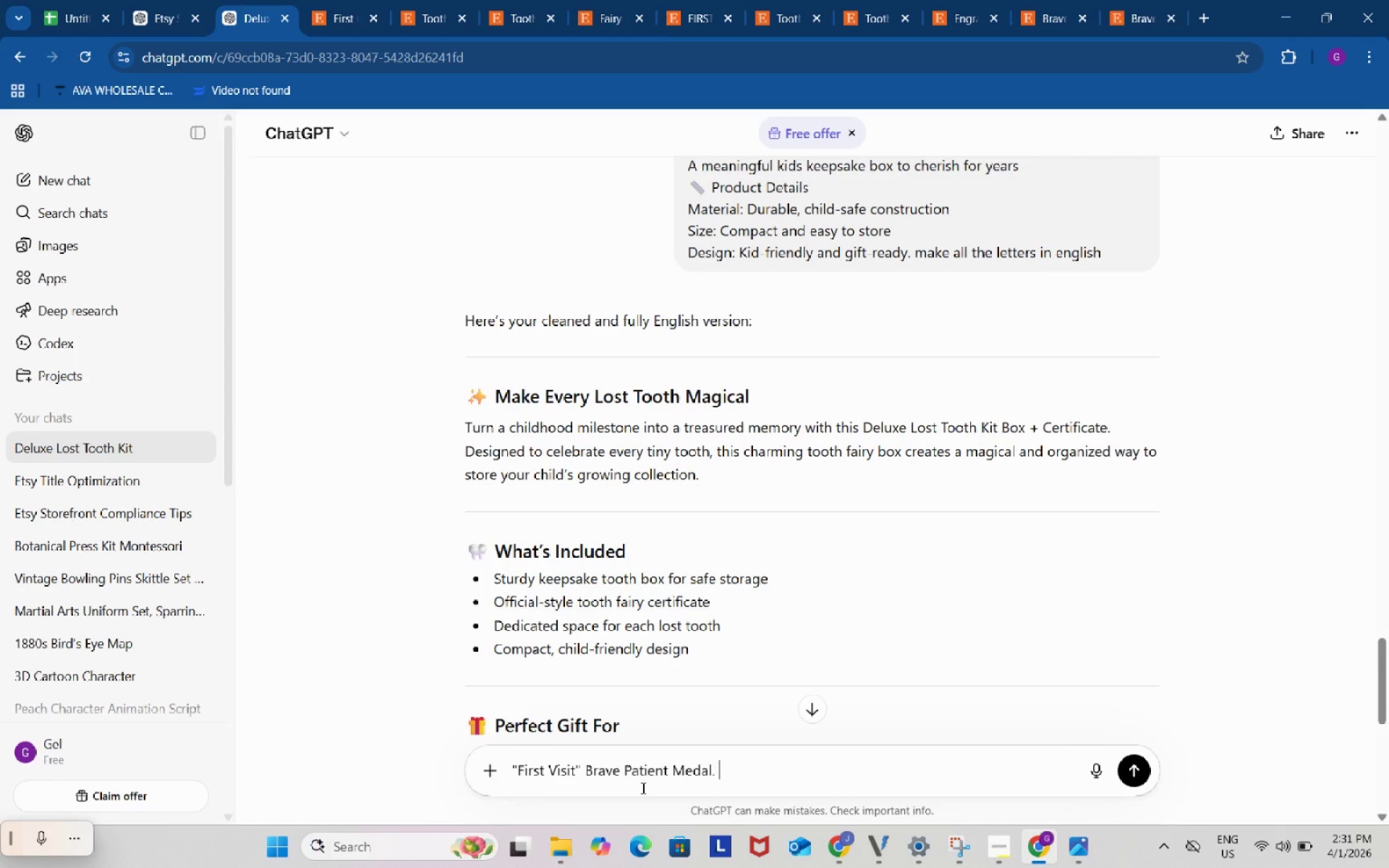 
type(write m)
 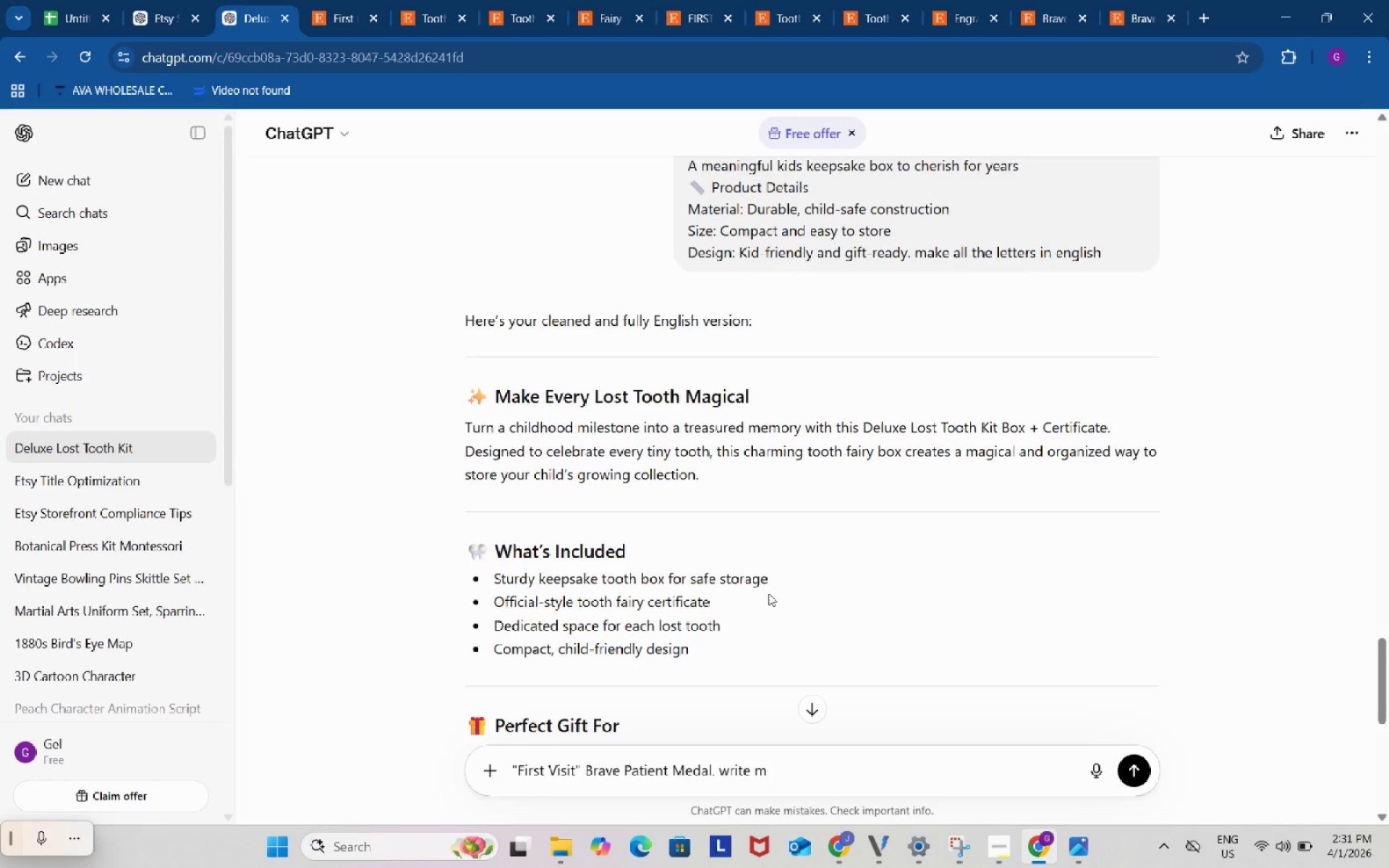 
scroll: coordinate [982, 362], scroll_direction: up, amount: 57.0
 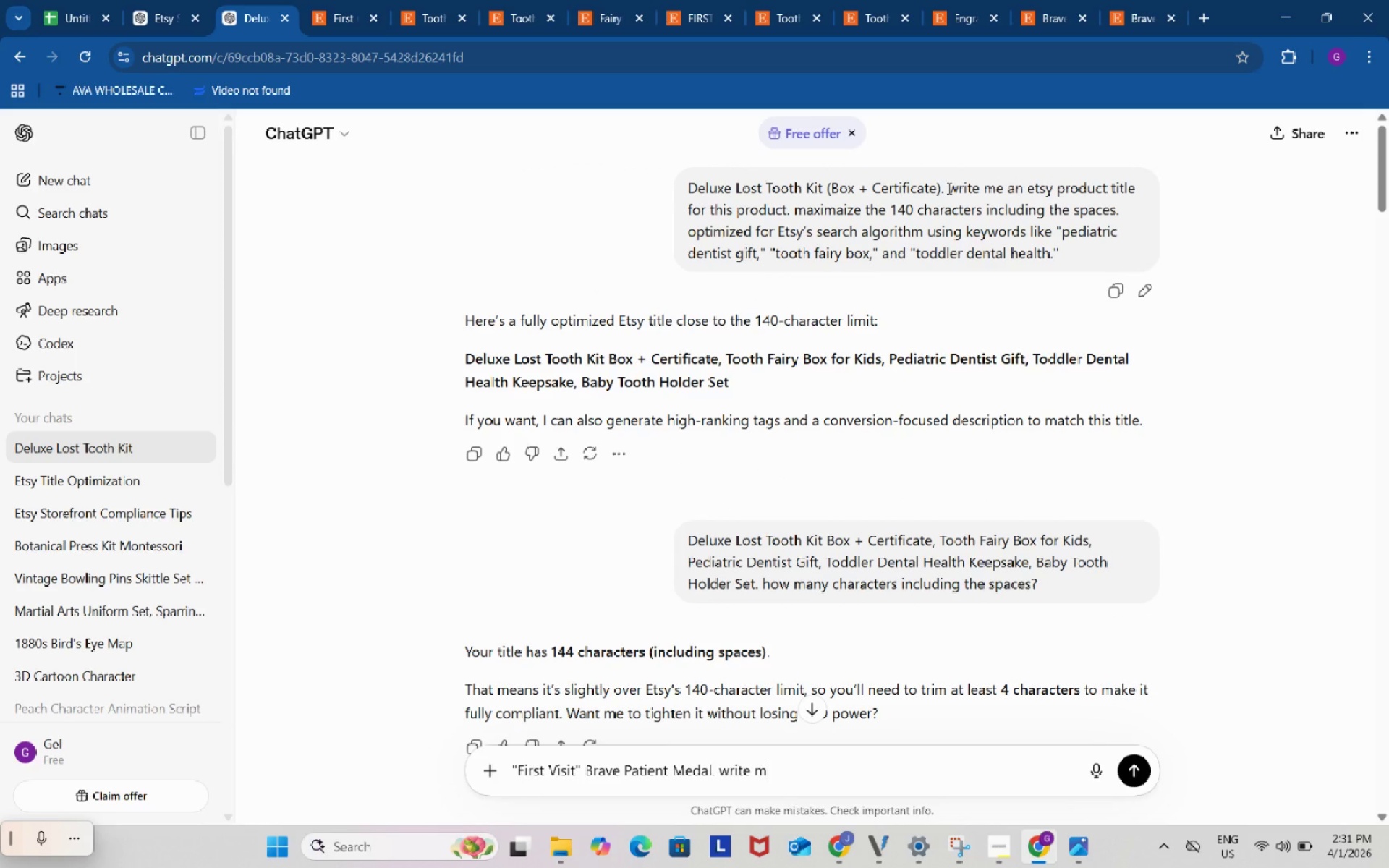 
left_click_drag(start_coordinate=[948, 189], to_coordinate=[1069, 265])
 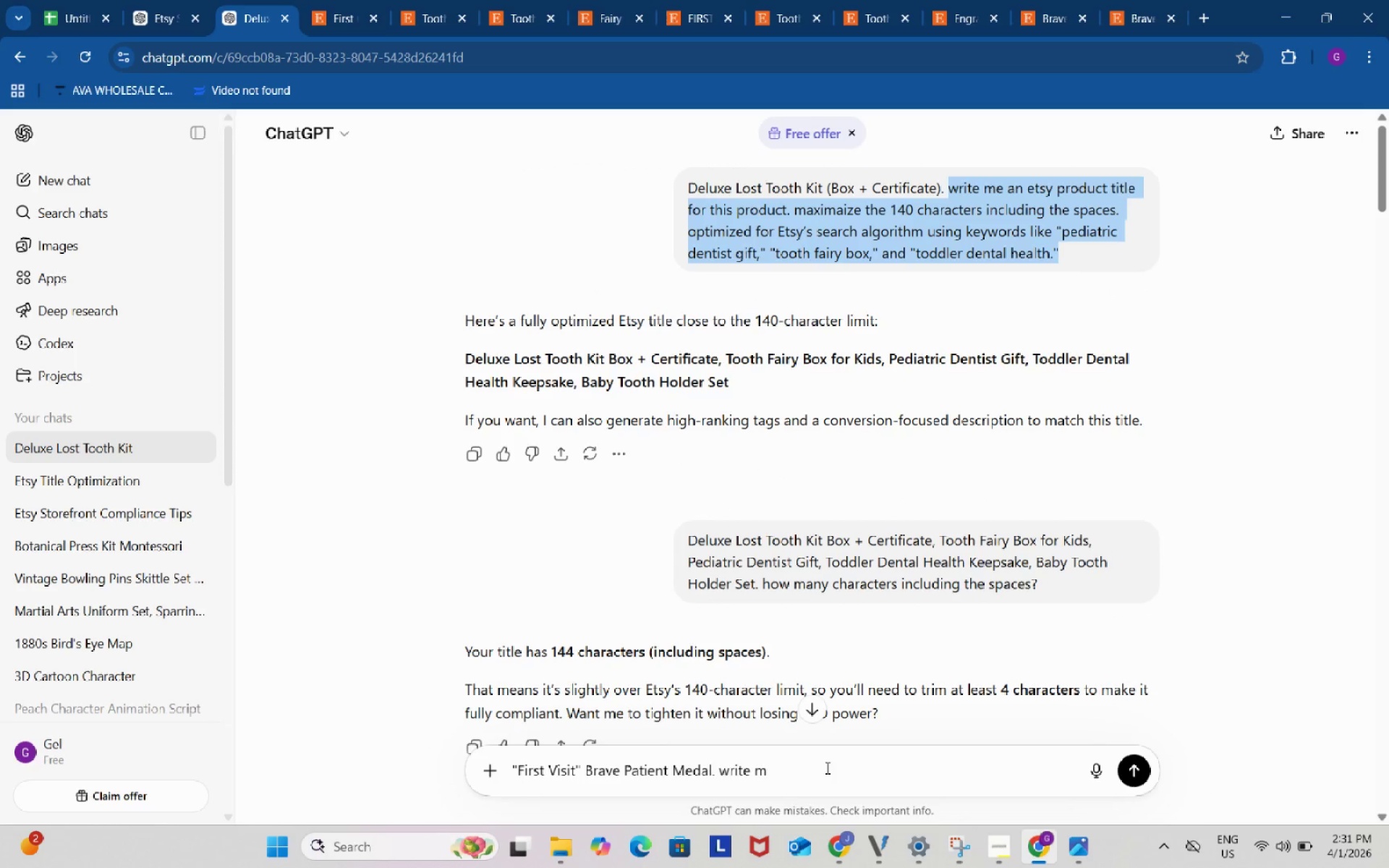 
key(Control+ControlLeft)
 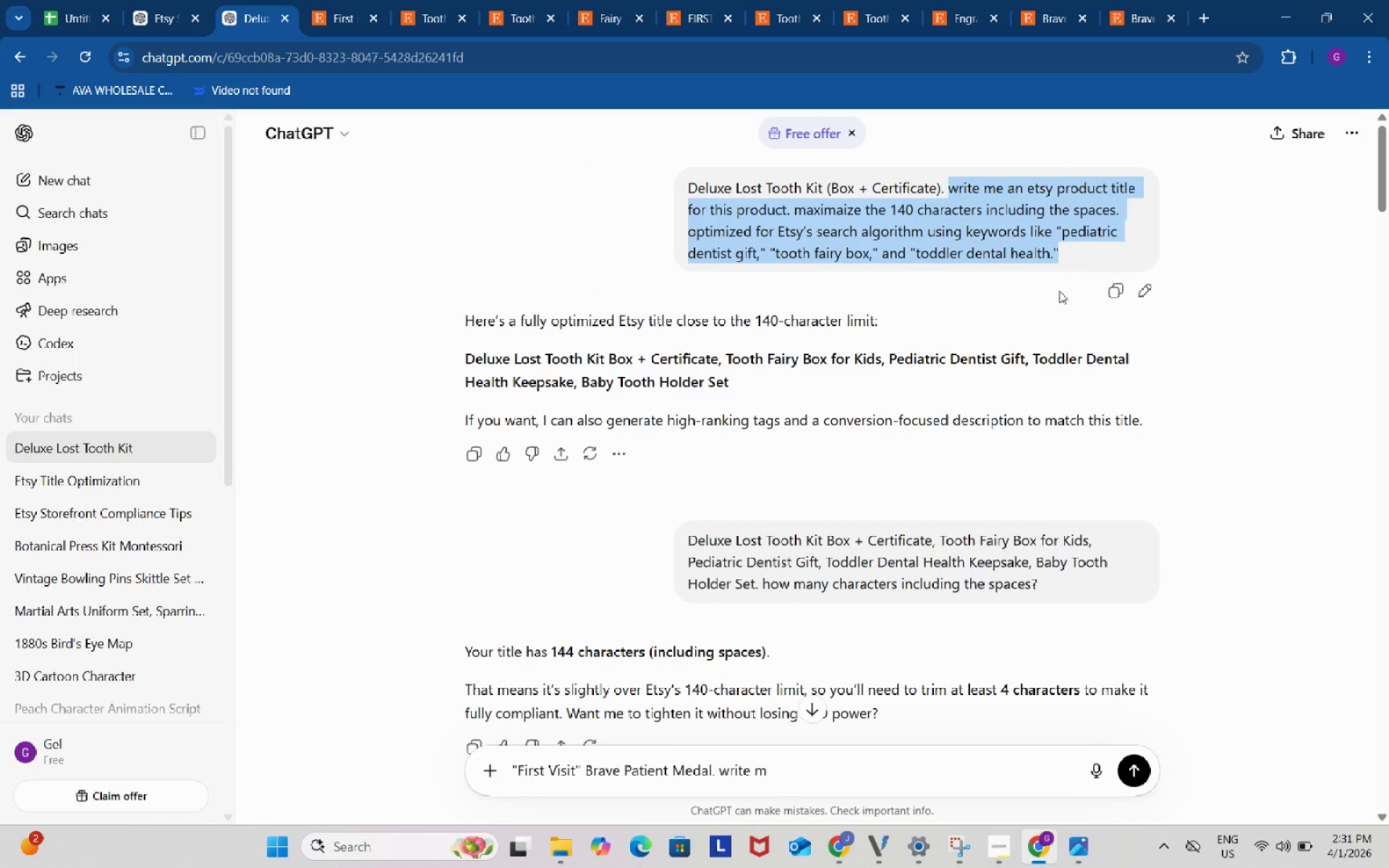 
key(Control+C)
 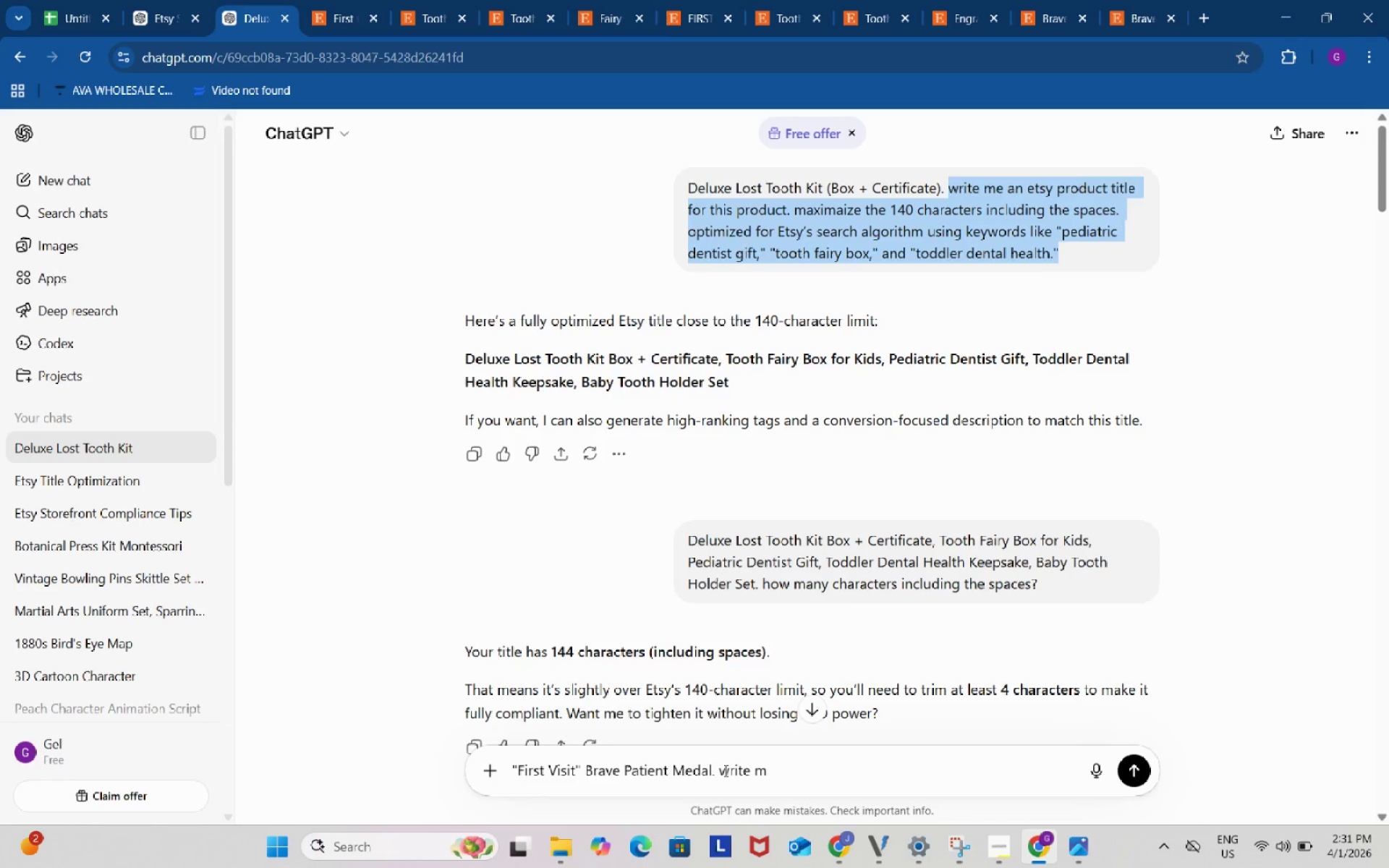 
left_click_drag(start_coordinate=[724, 770], to_coordinate=[862, 777])
 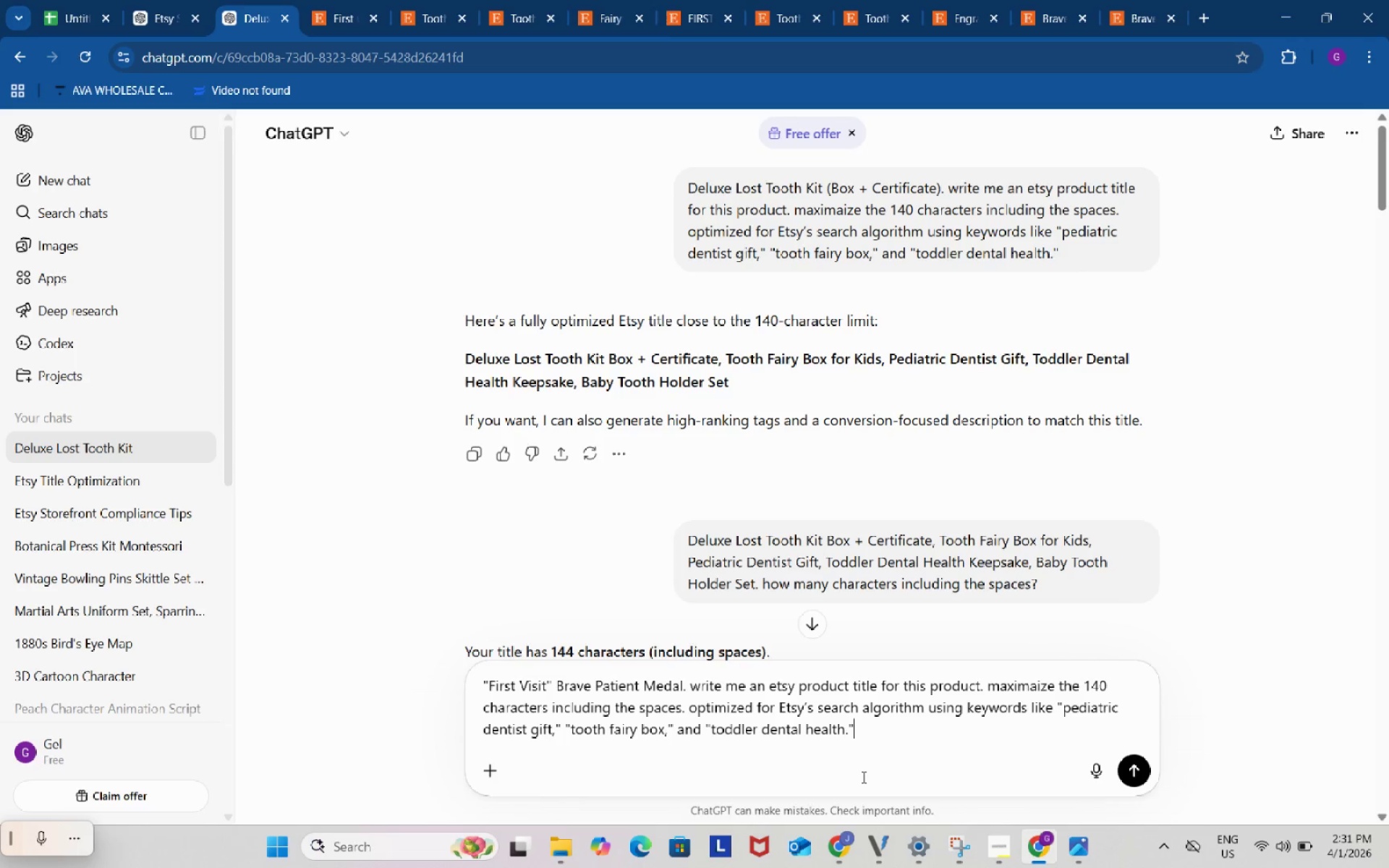 
key(Control+ControlLeft)
 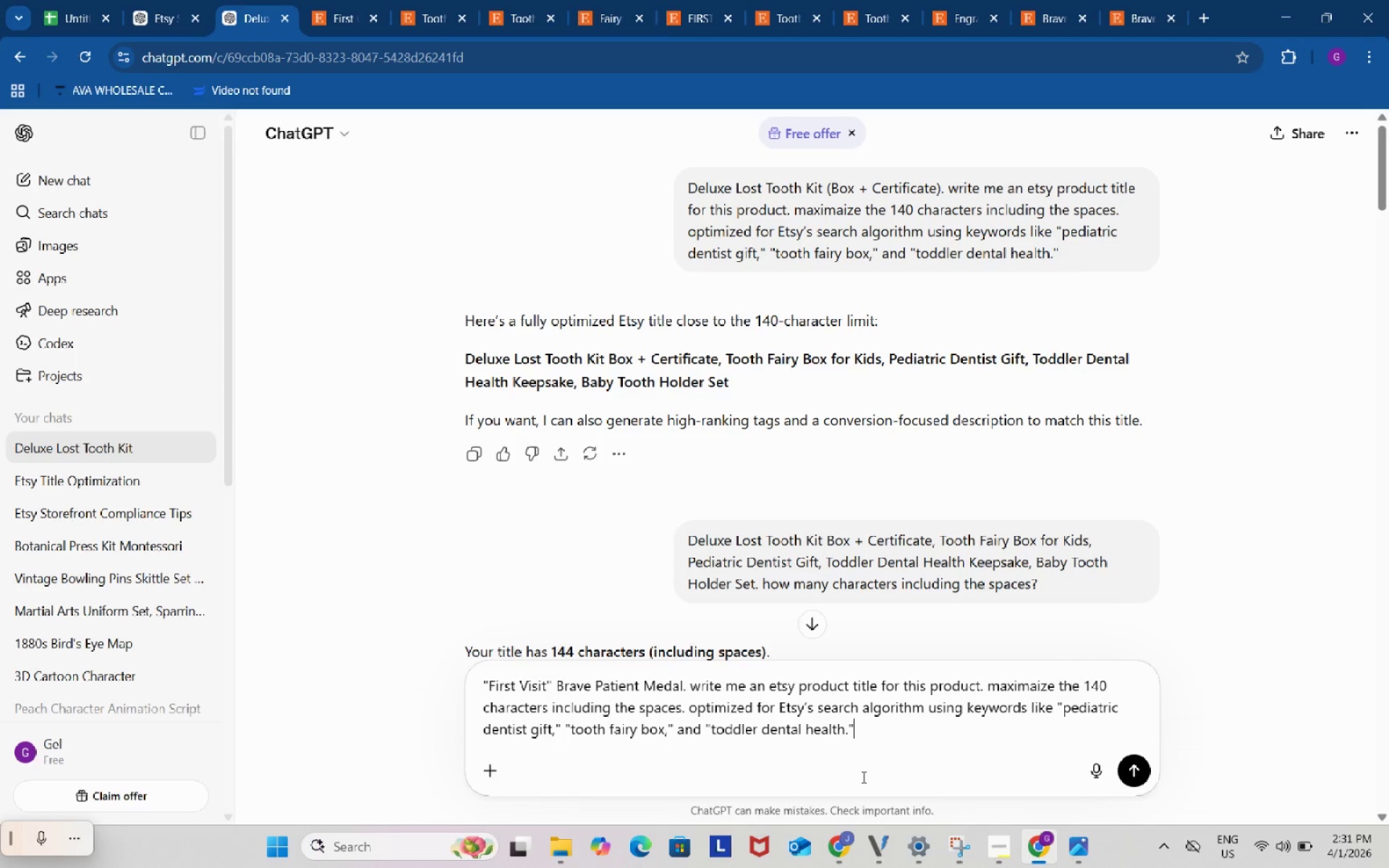 
key(Control+V)
 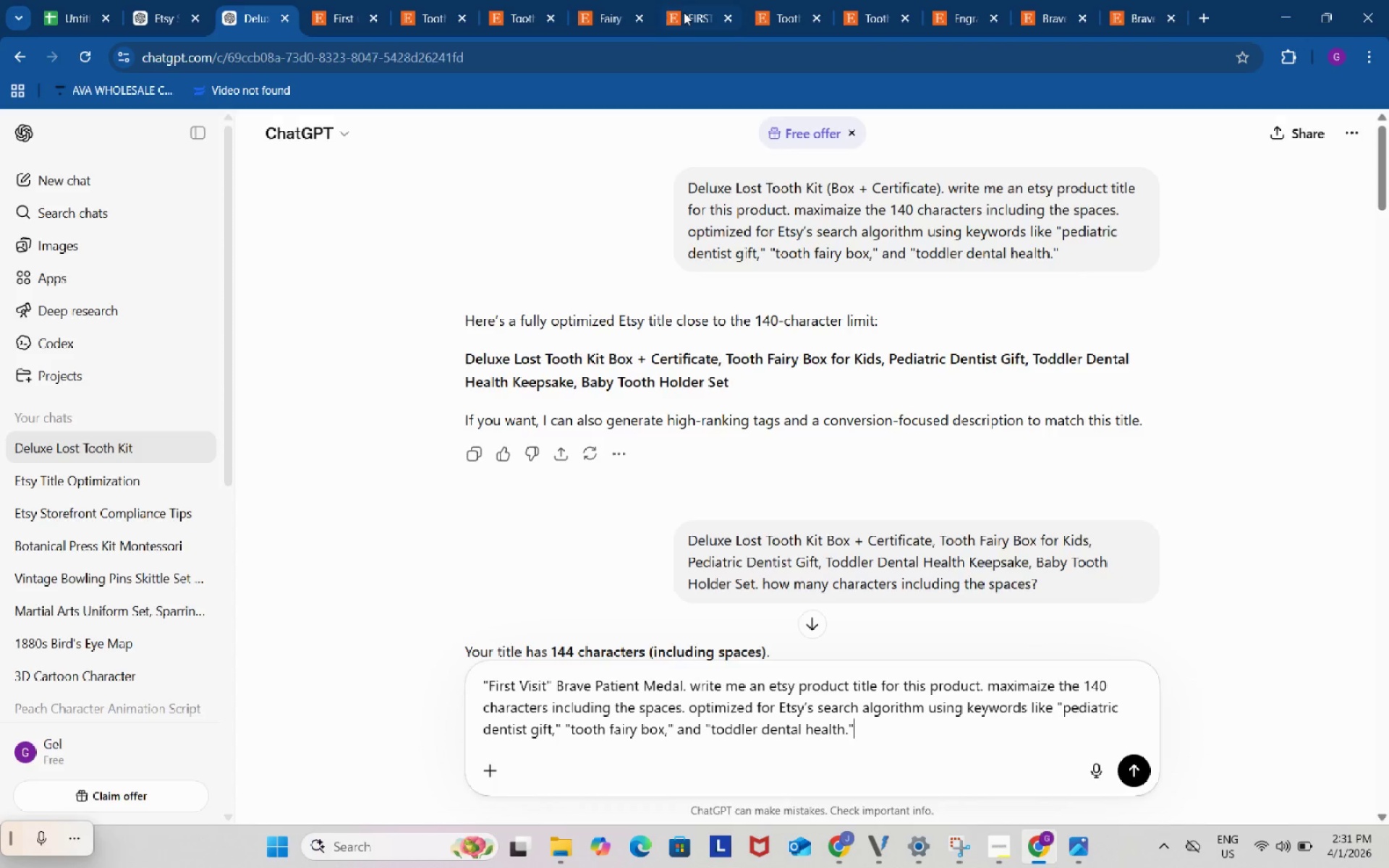 
left_click([684, 0])
 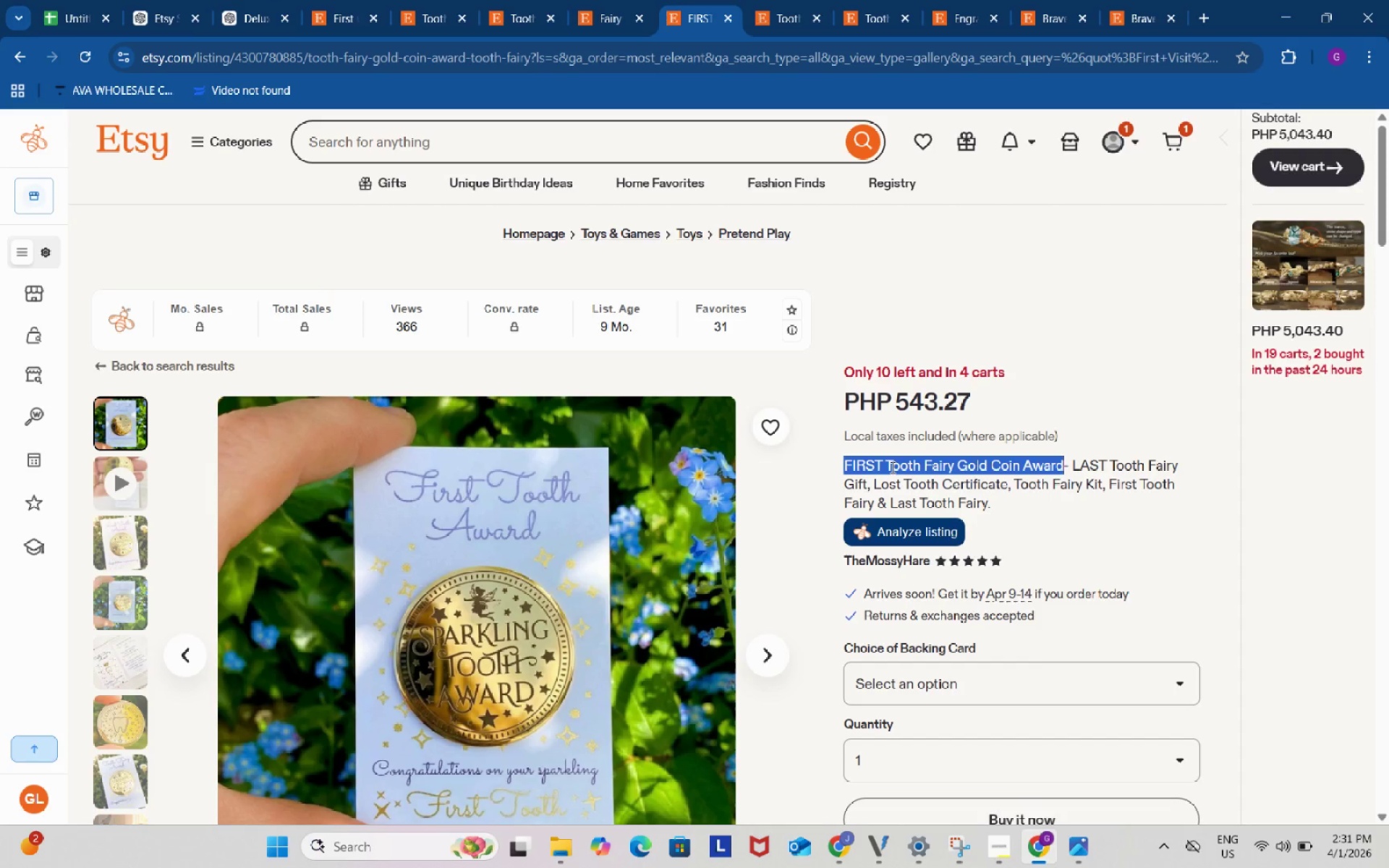 
left_click([891, 467])
 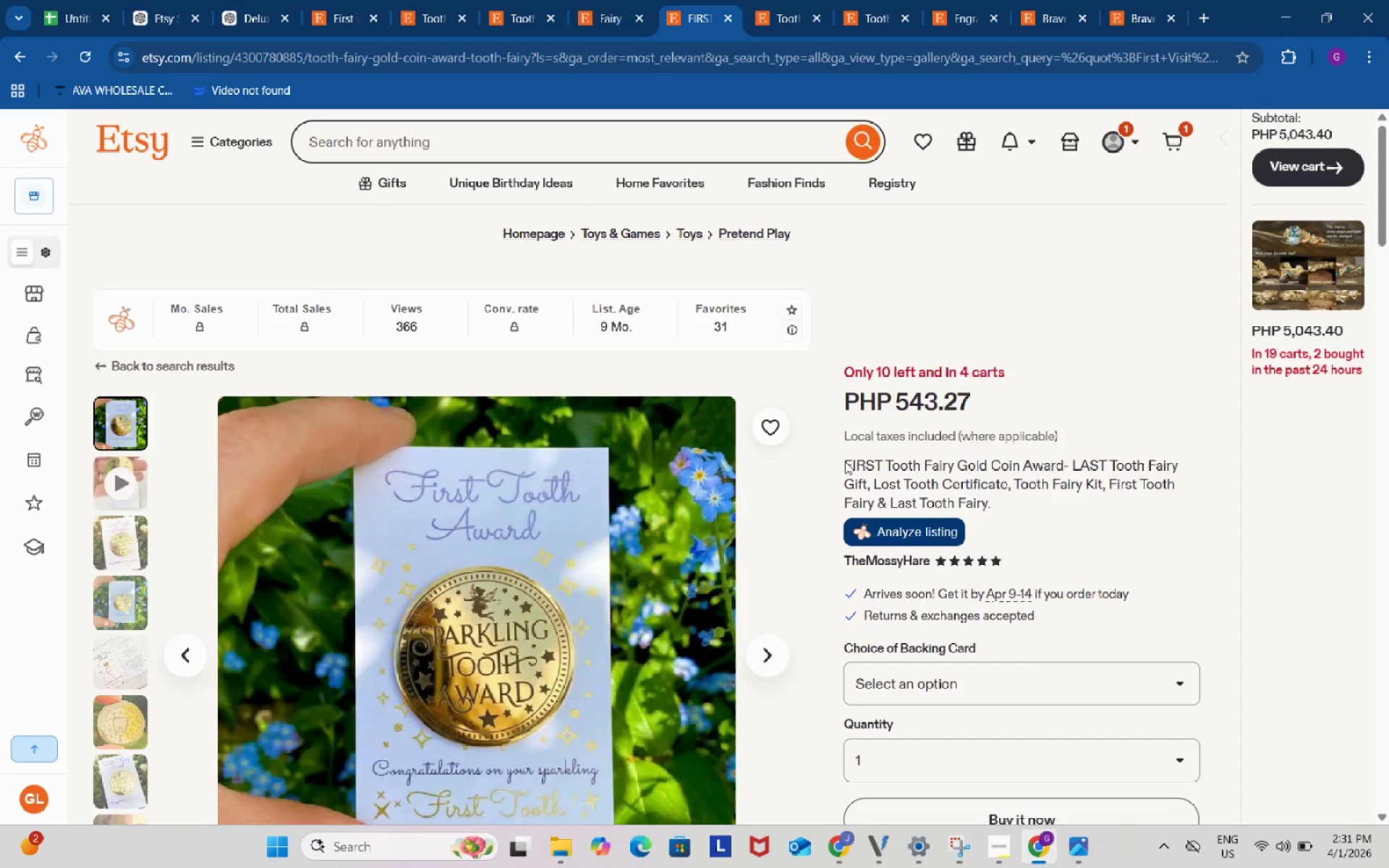 
left_click_drag(start_coordinate=[833, 461], to_coordinate=[993, 470])
 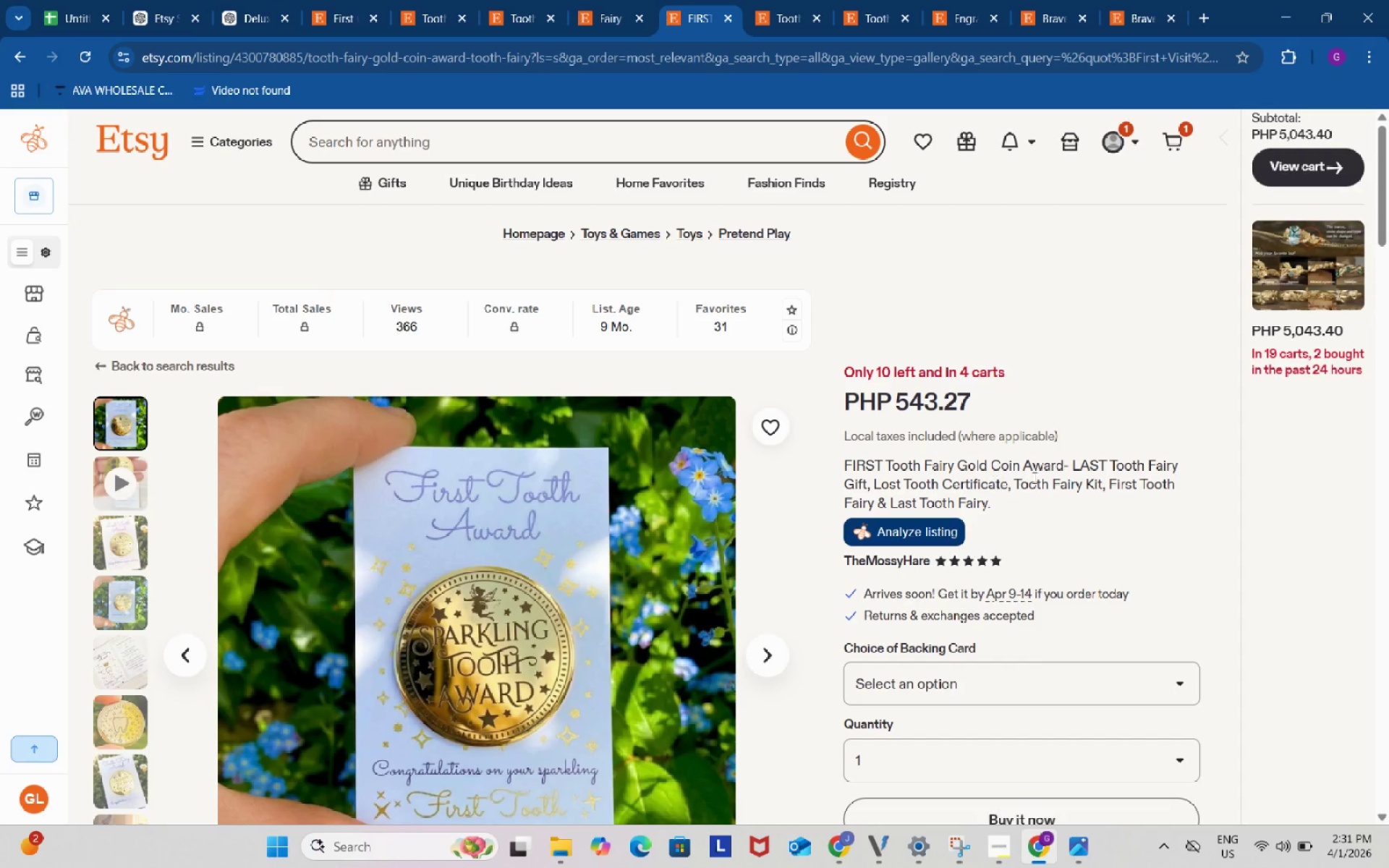 
left_click([993, 470])
 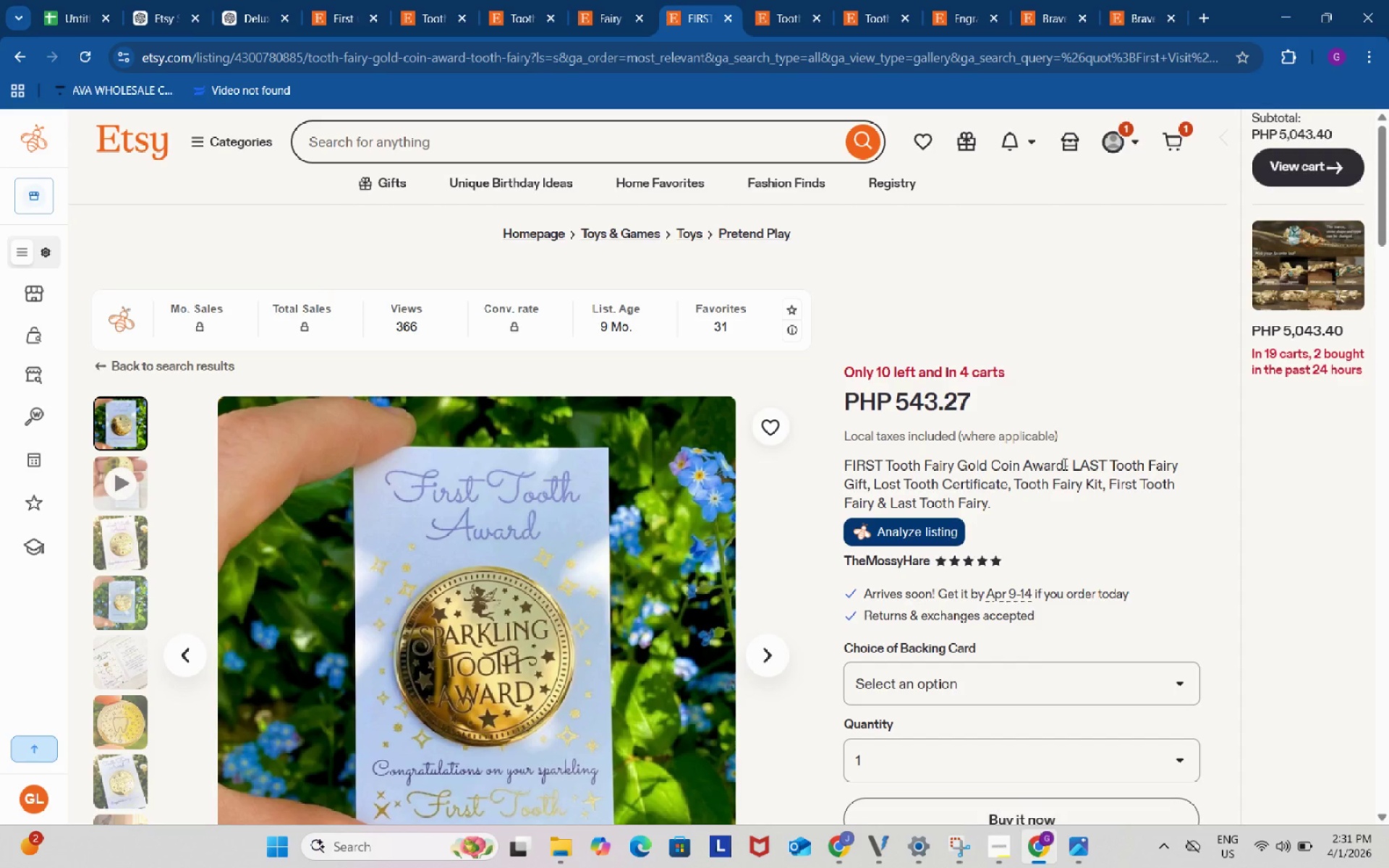 
left_click_drag(start_coordinate=[1063, 464], to_coordinate=[847, 460])
 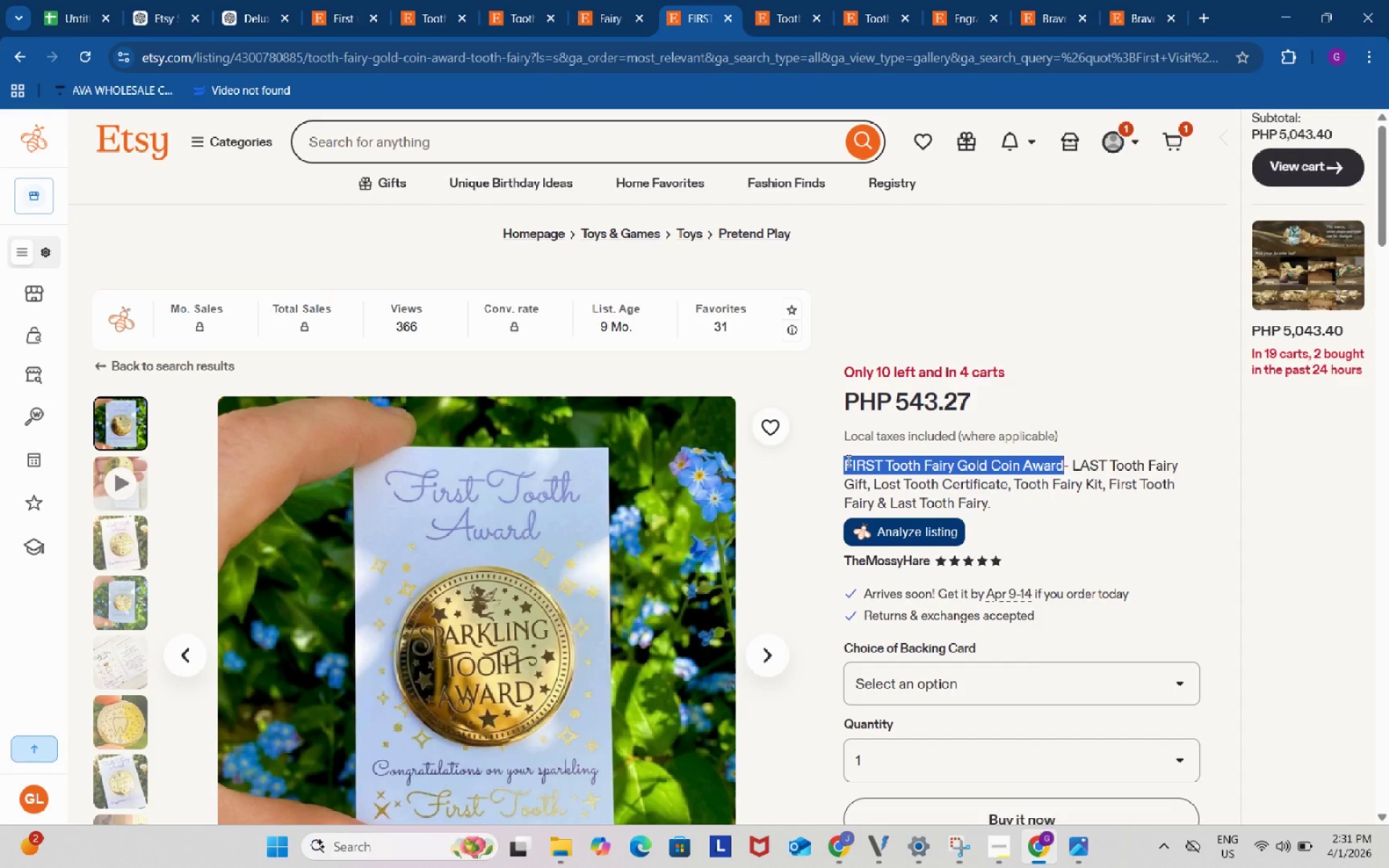 
key(Control+ControlLeft)
 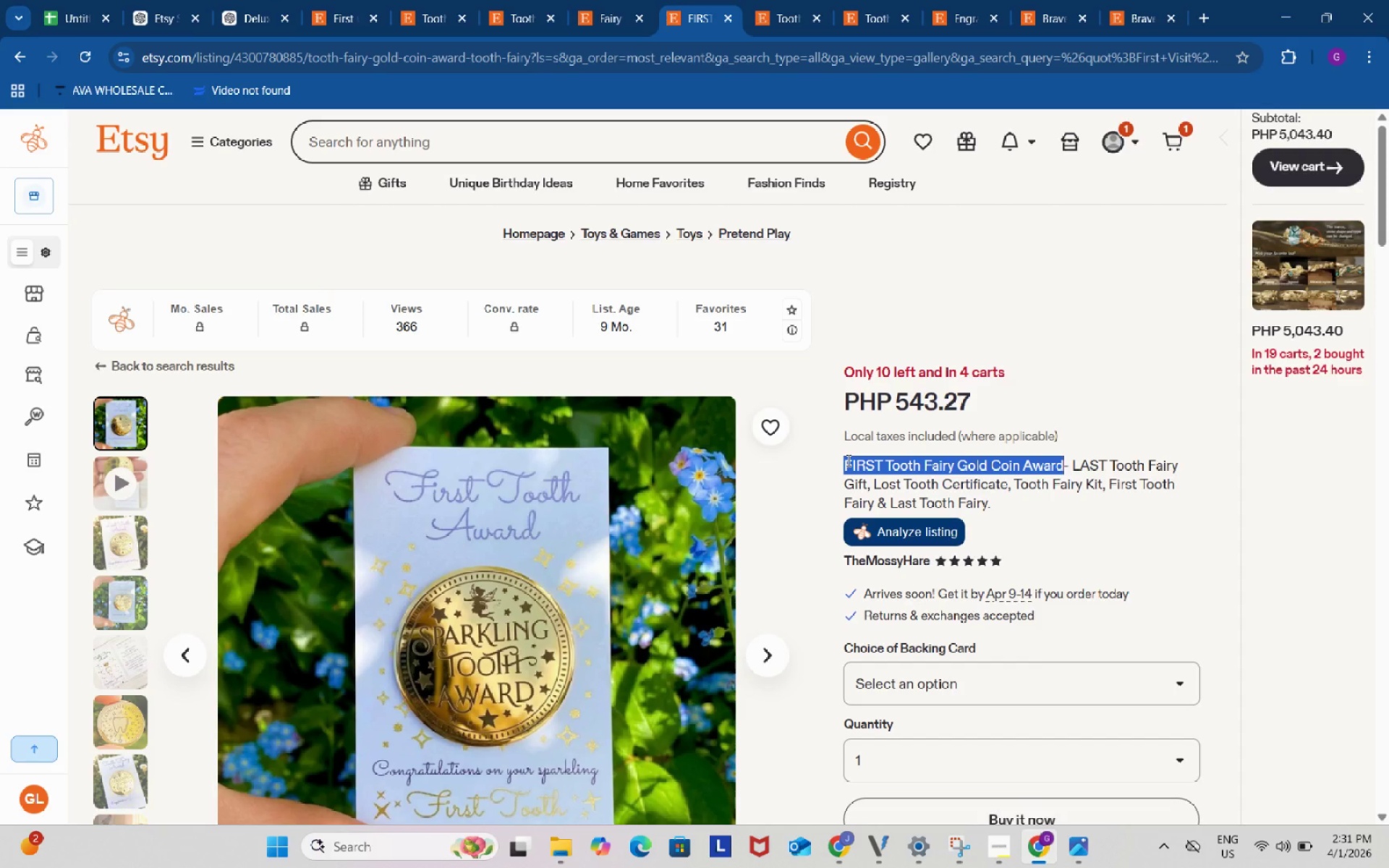 
key(Control+C)
 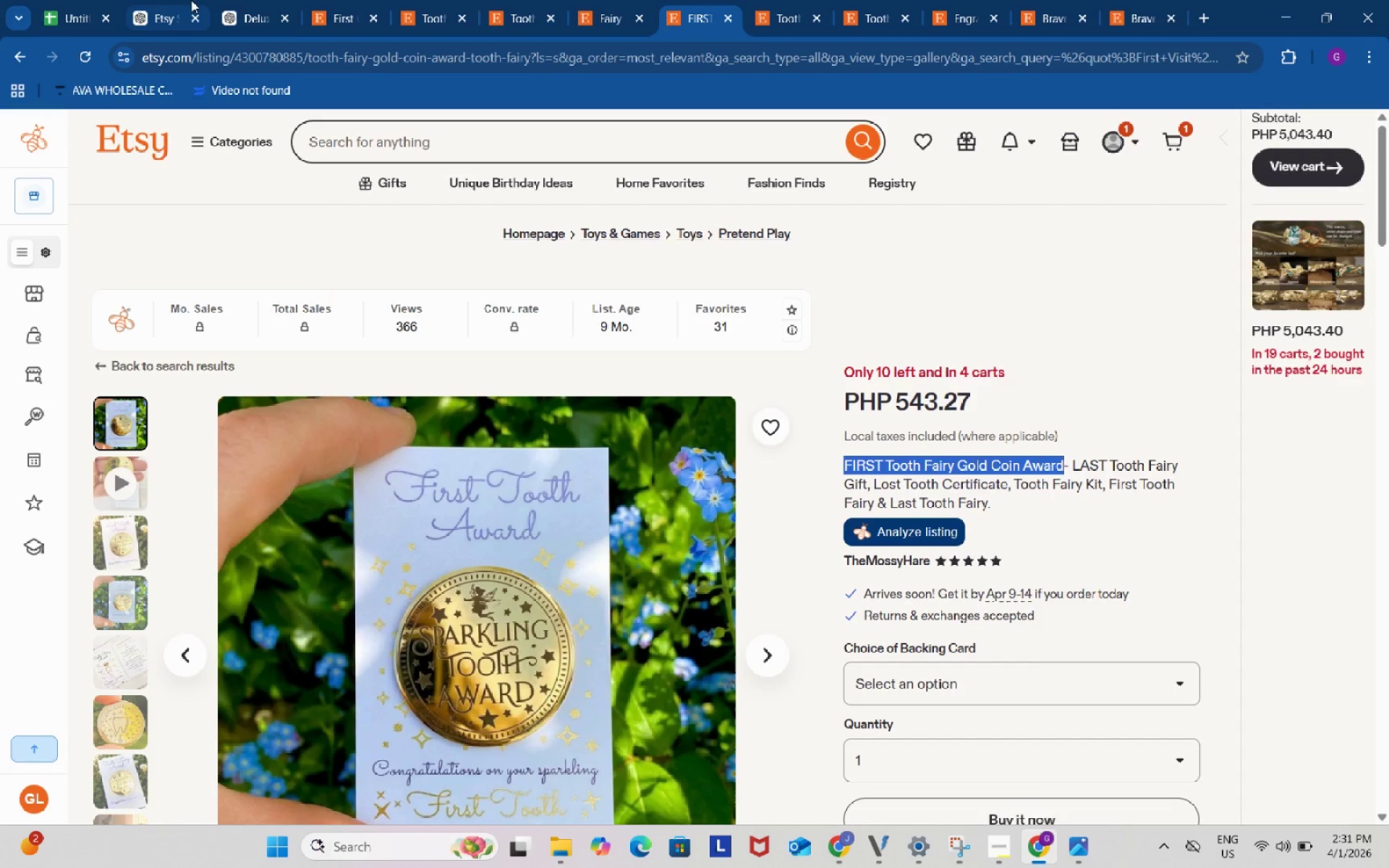 
left_click([237, 0])
 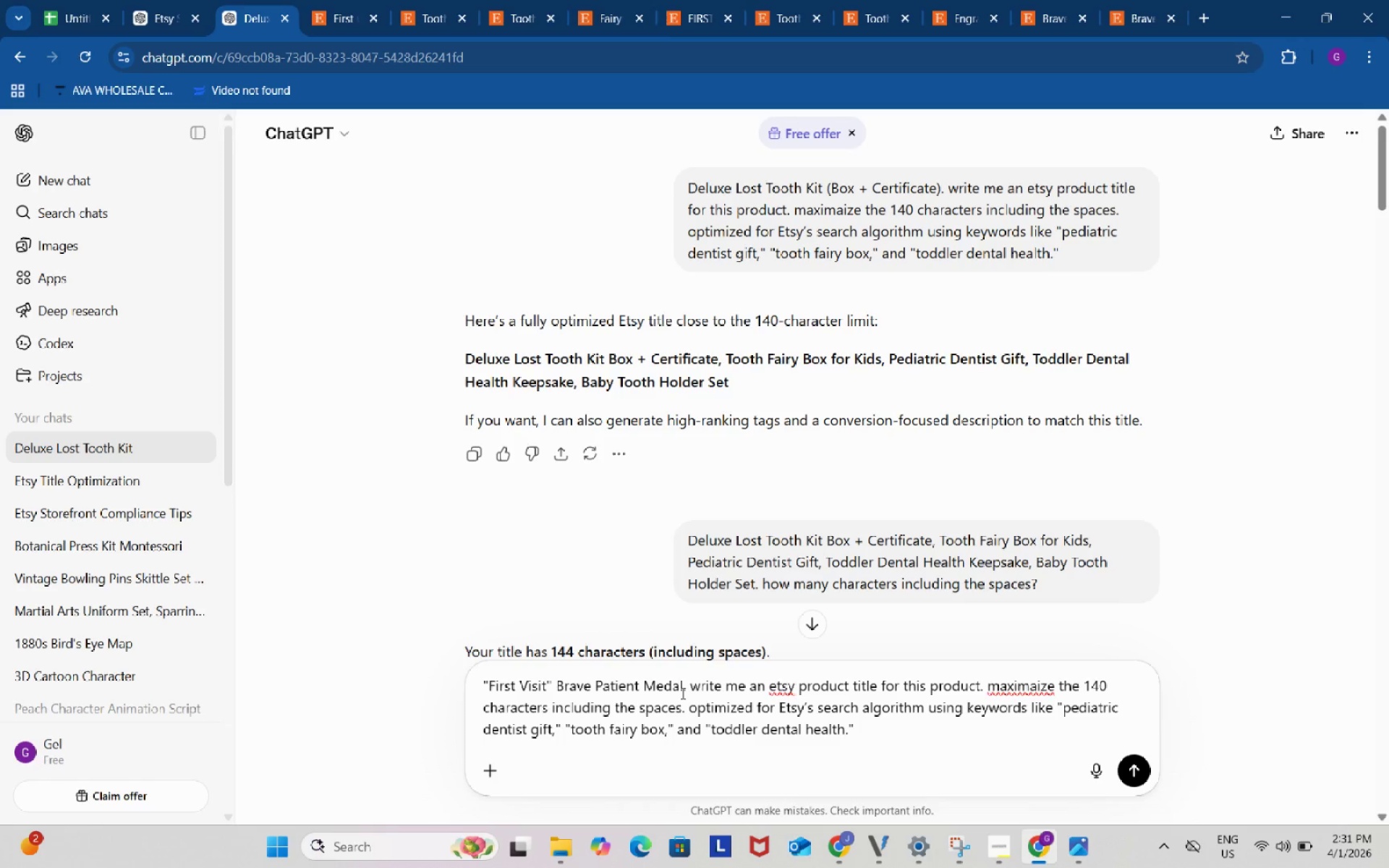 
left_click([681, 693])
 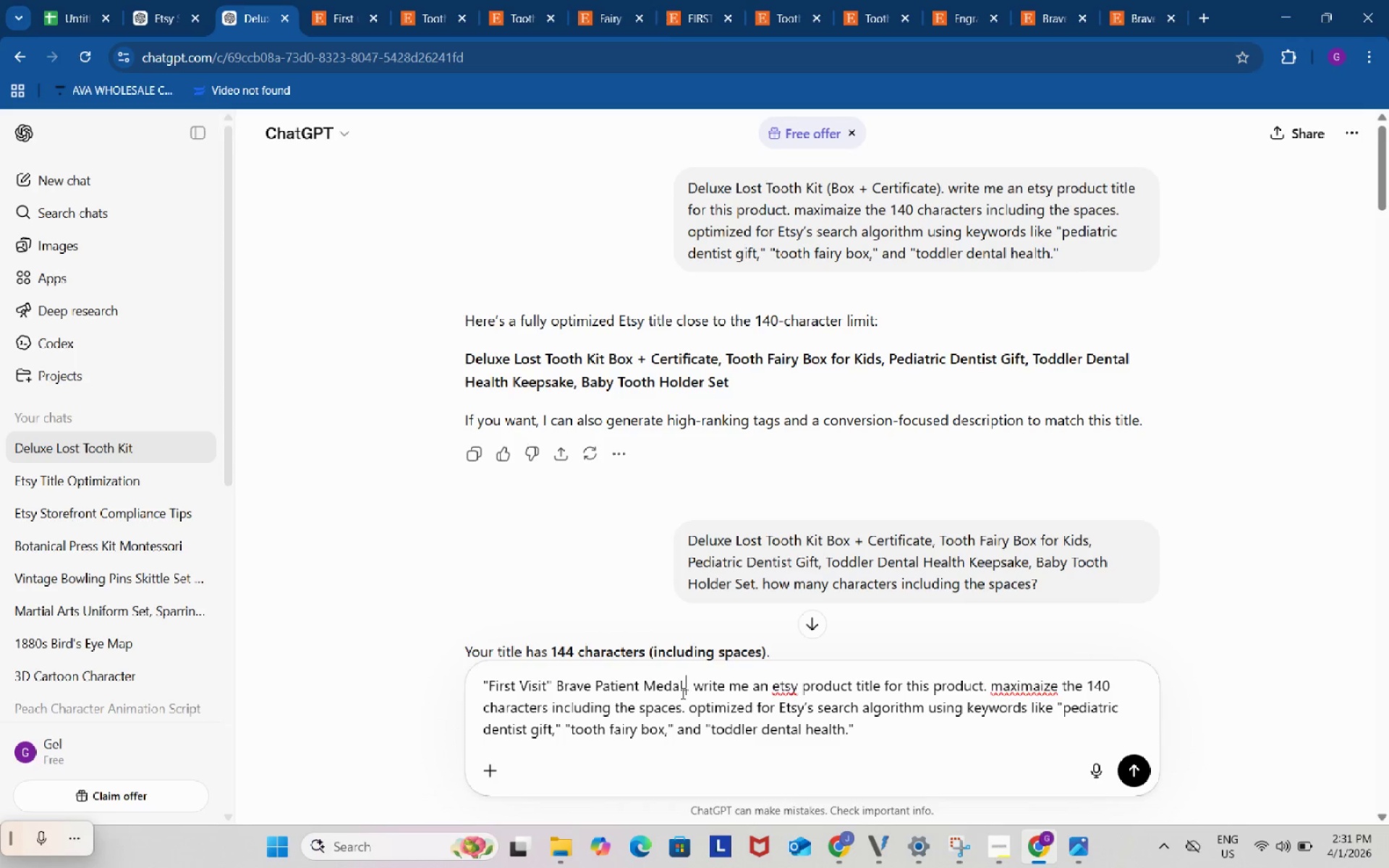 
key(Period)
 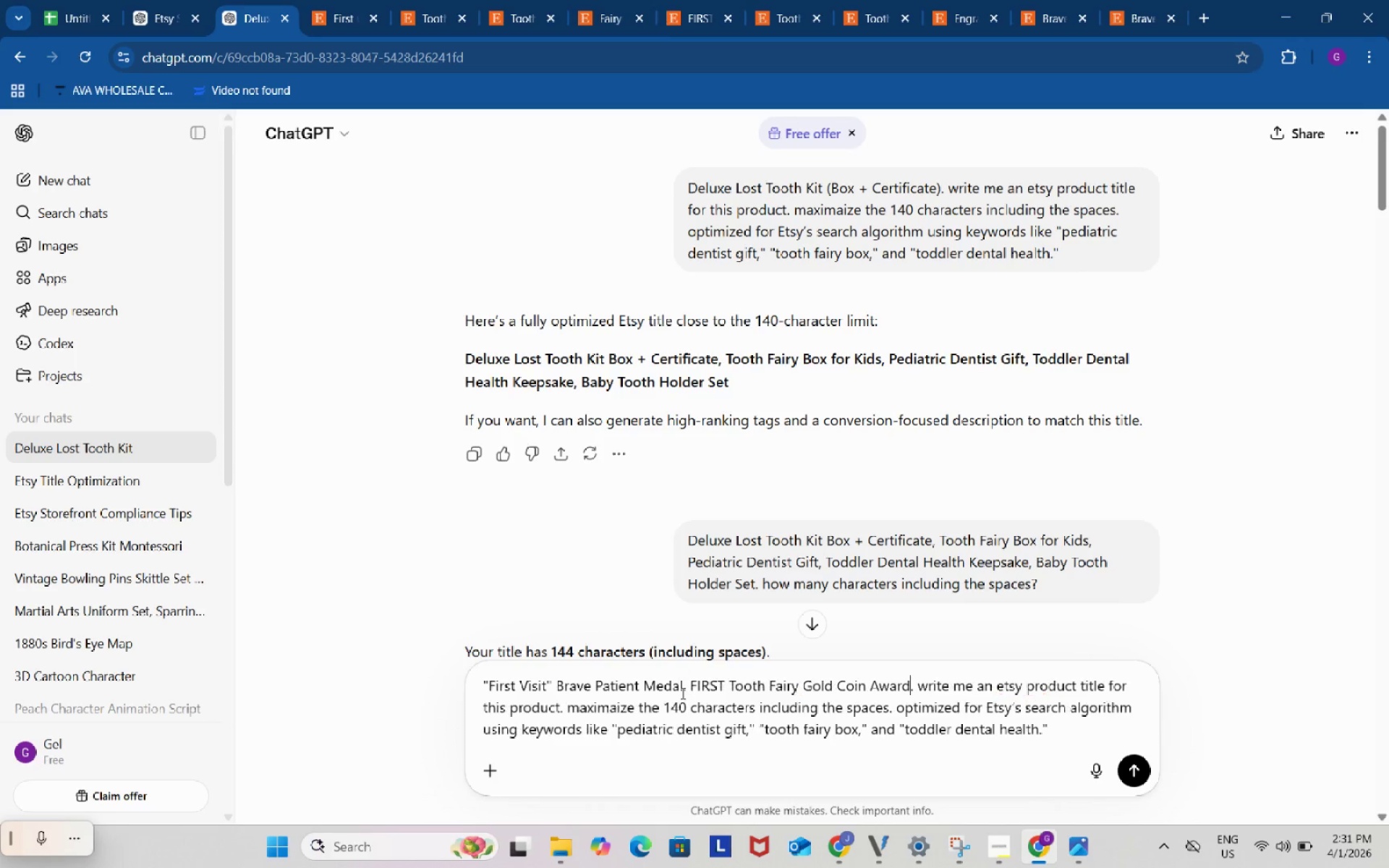 
key(Space)
 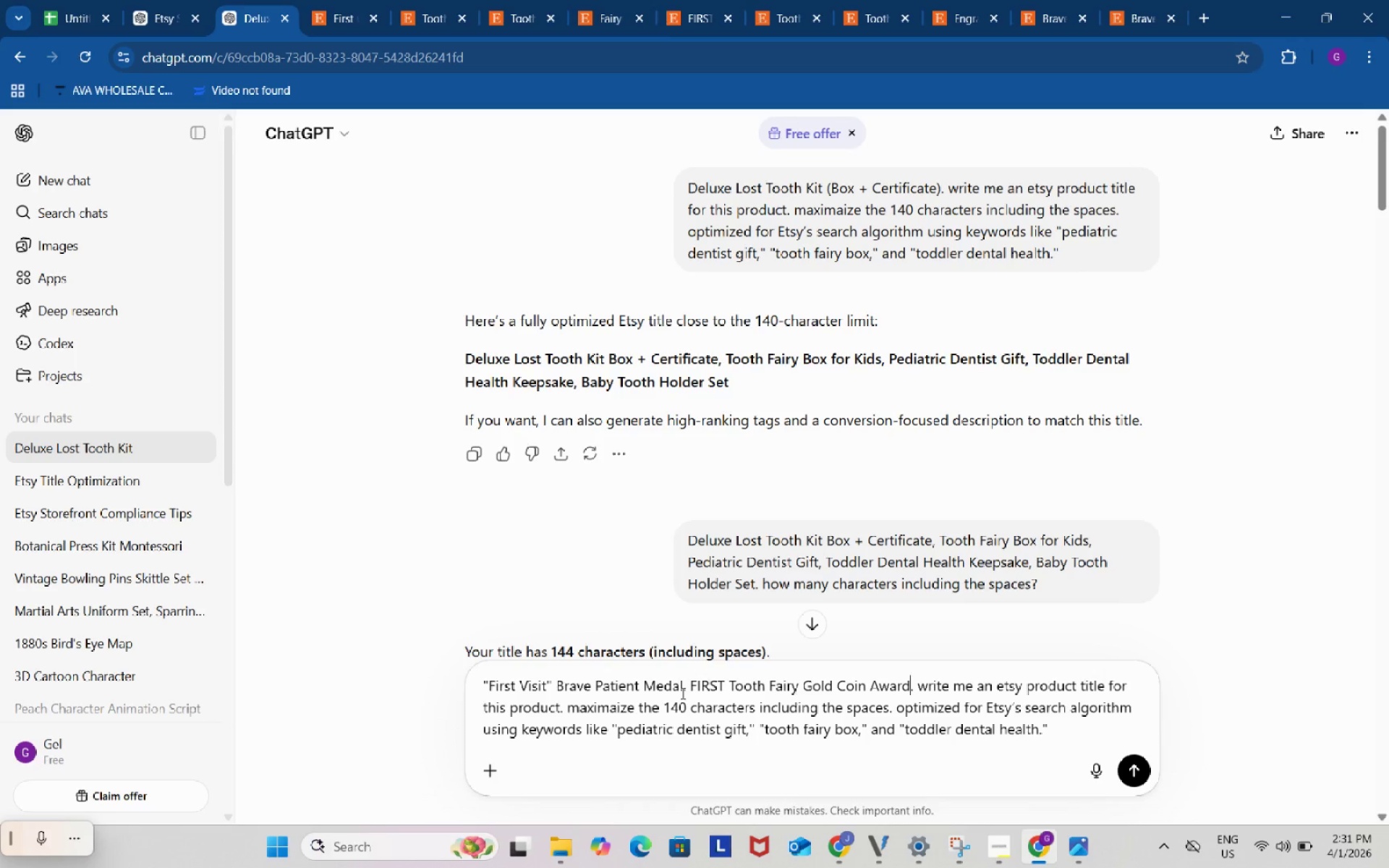 
key(Control+ControlLeft)
 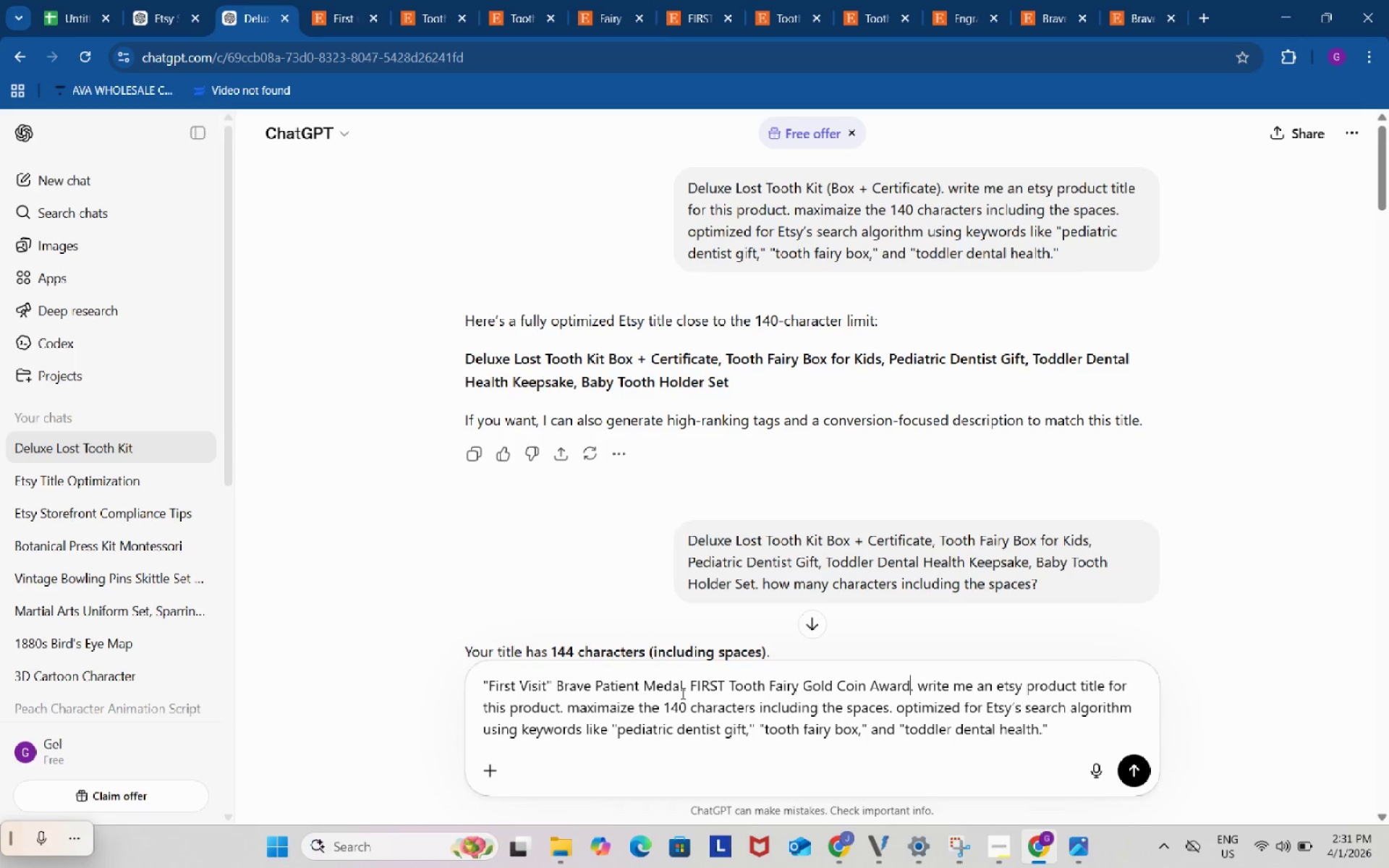 
key(Control+V)
 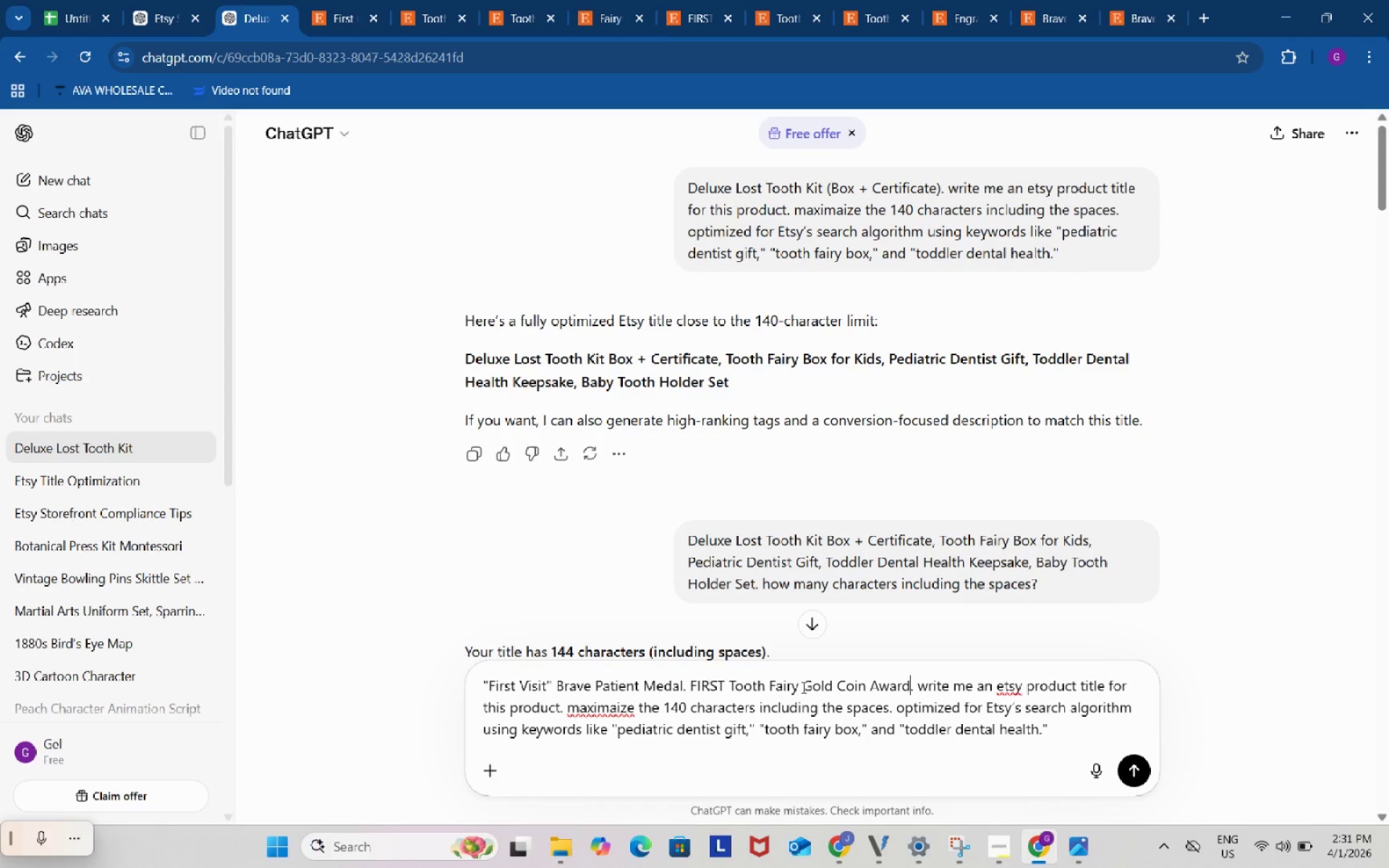 
left_click_drag(start_coordinate=[802, 687], to_coordinate=[868, 687])
 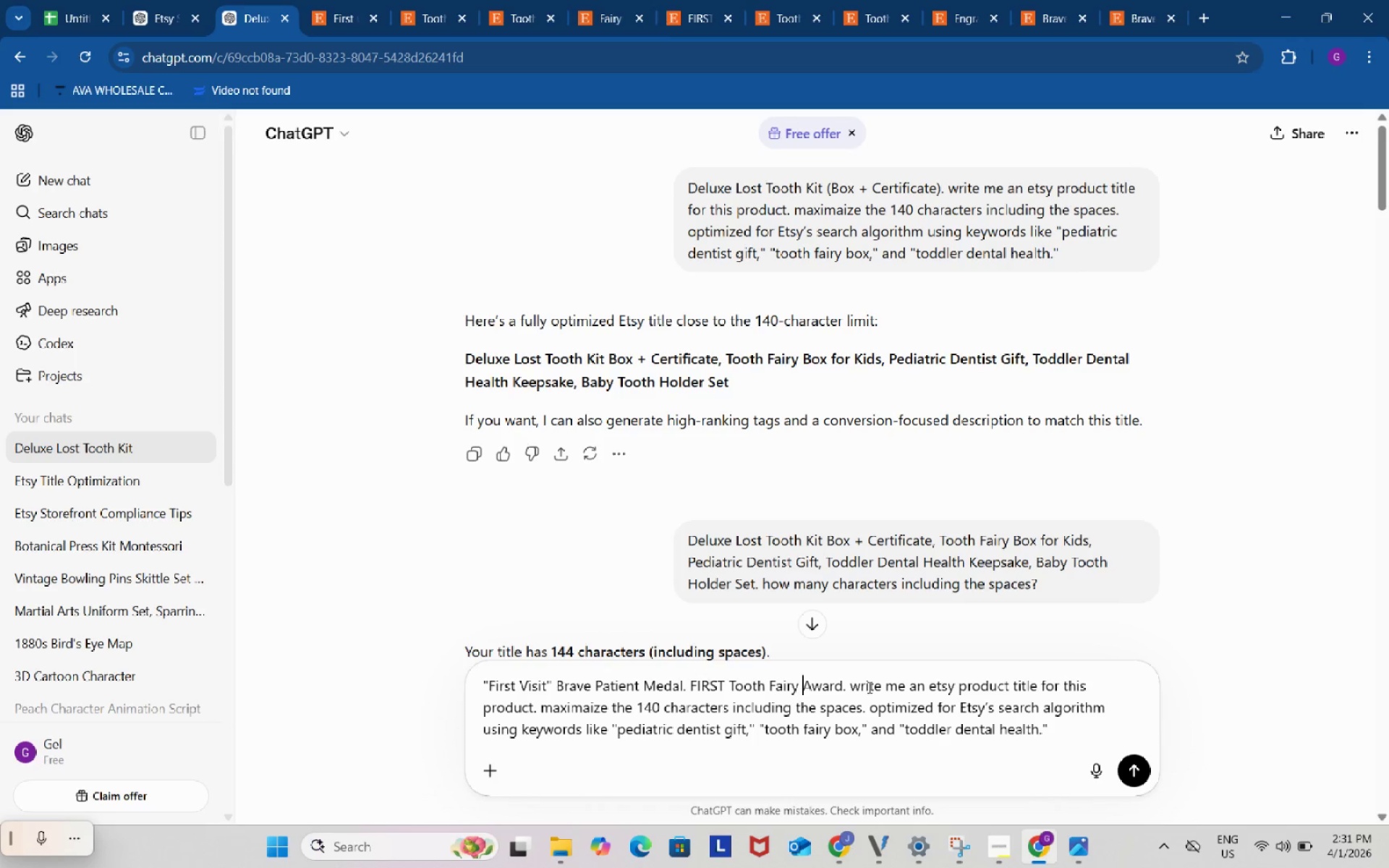 
key(Backspace)
type(Brave )
 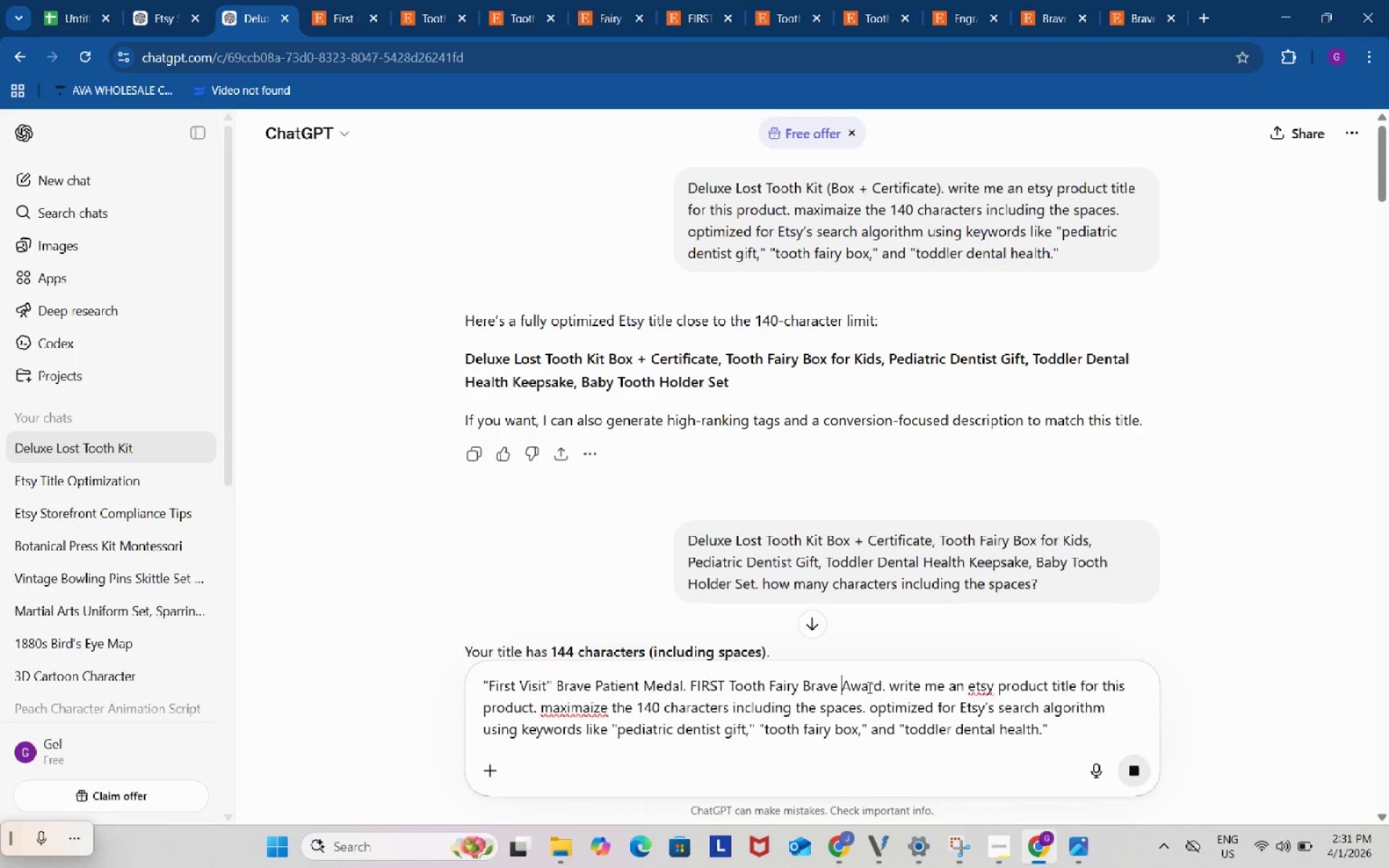 
key(Enter)
 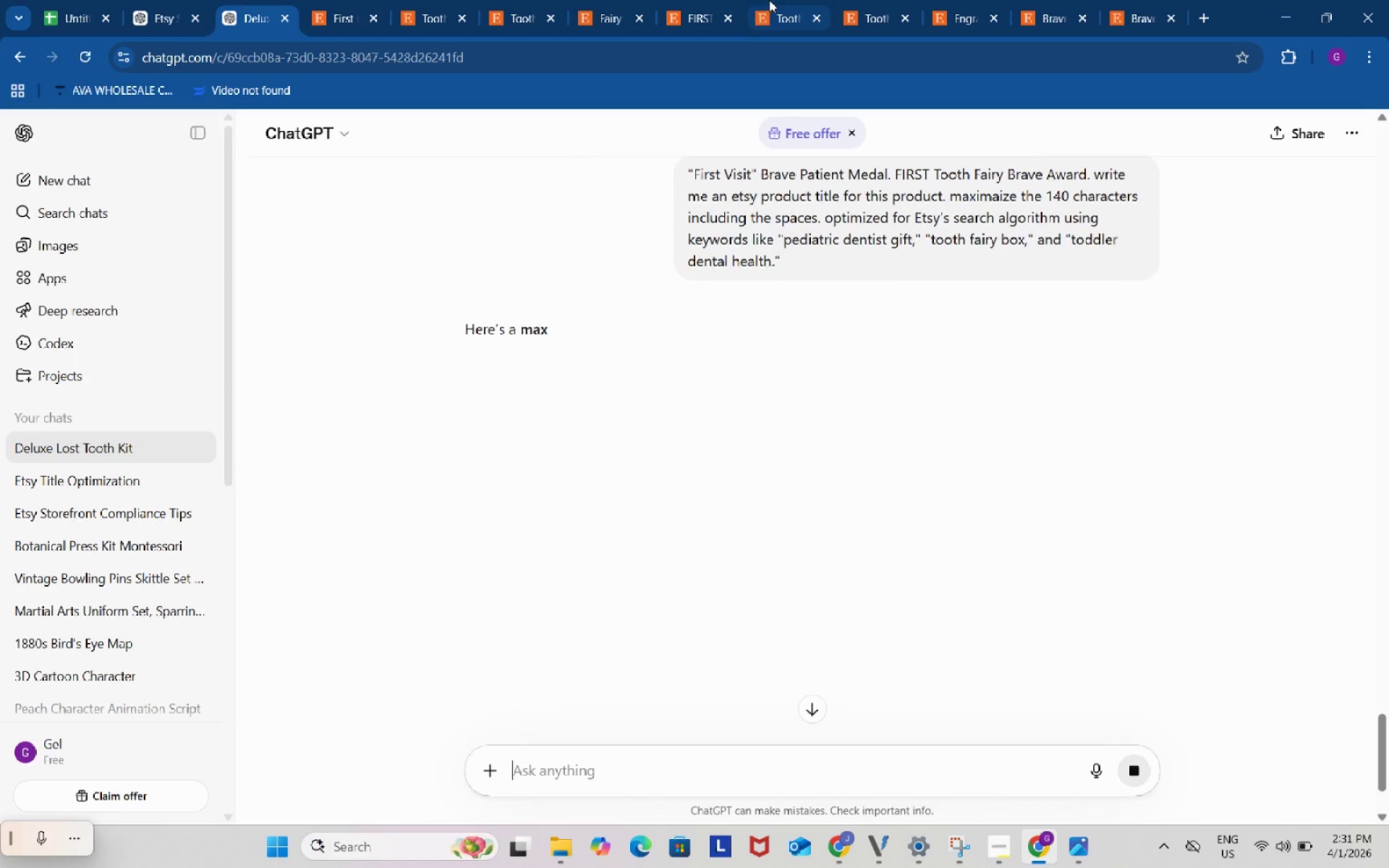 
left_click([782, 0])
 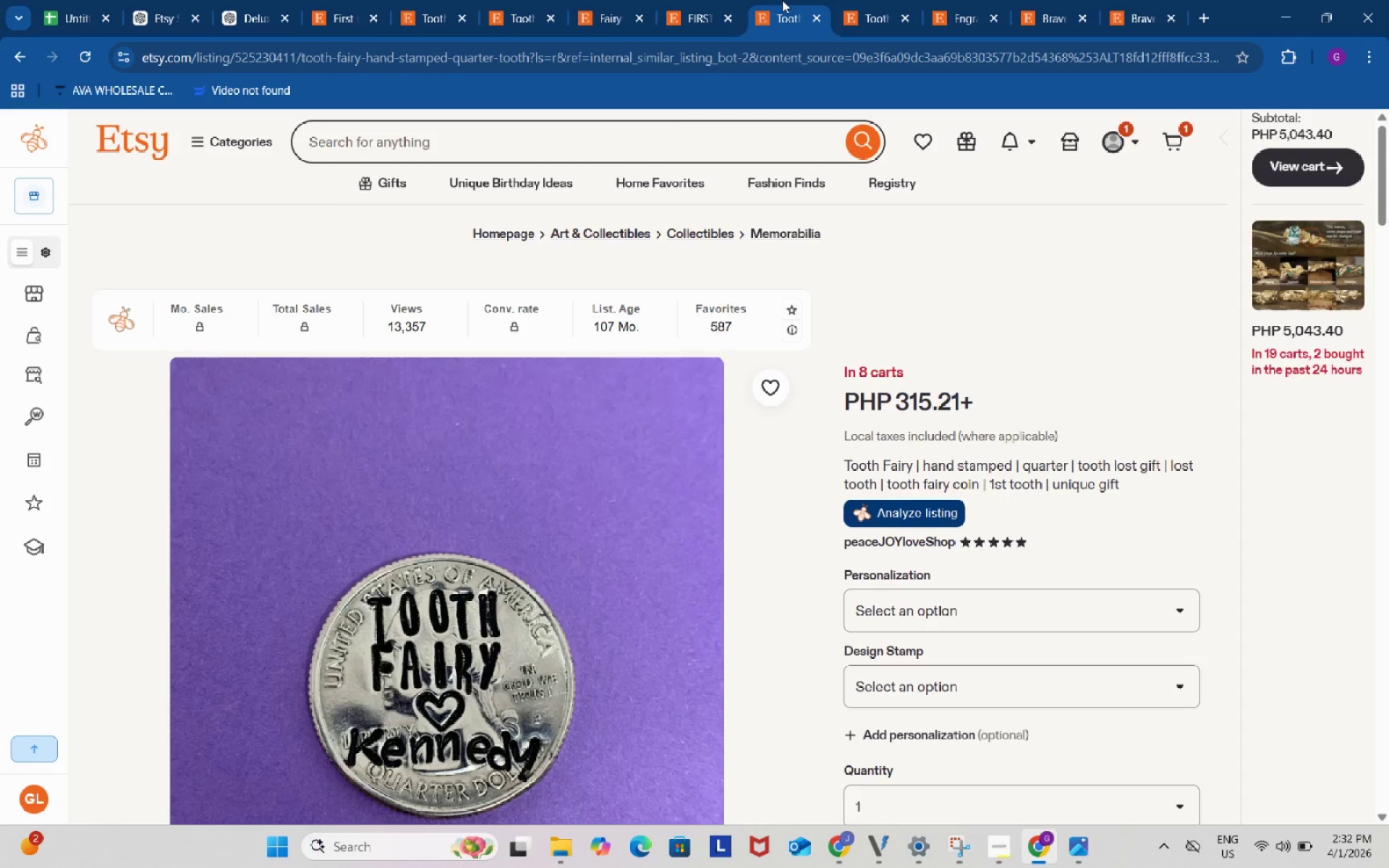 
wait(10.34)
 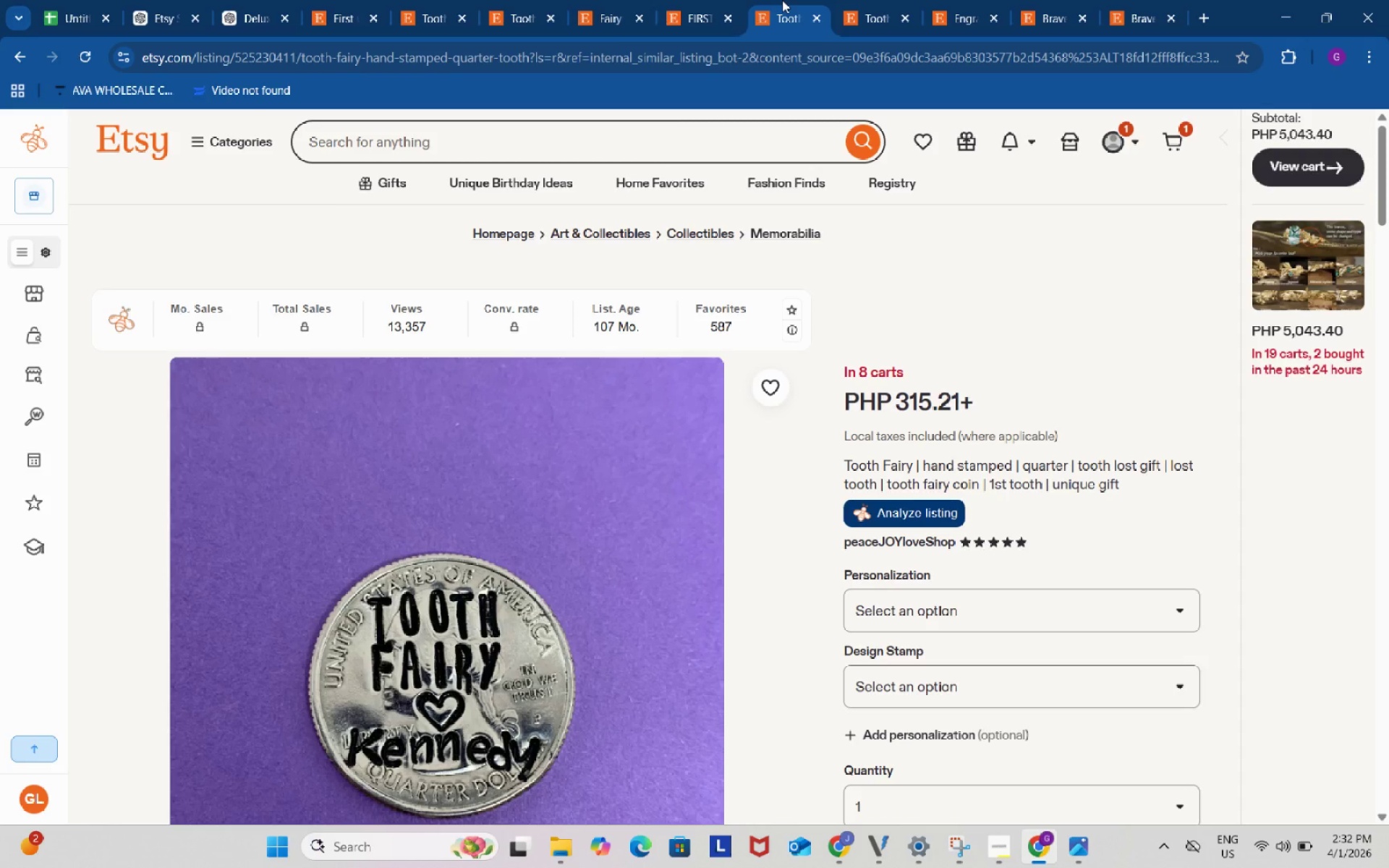 
left_click([558, 0])
 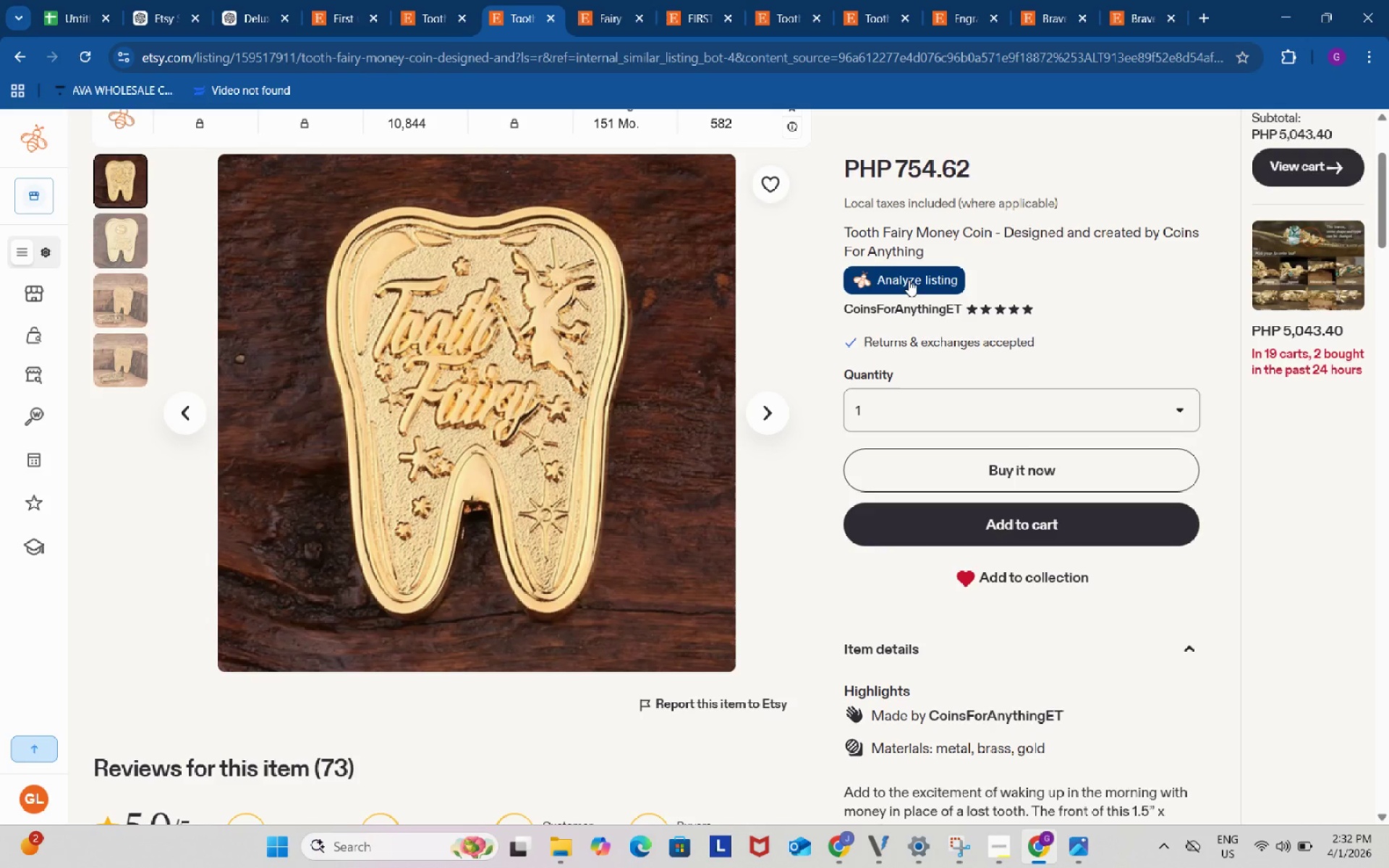 
left_click([909, 278])
 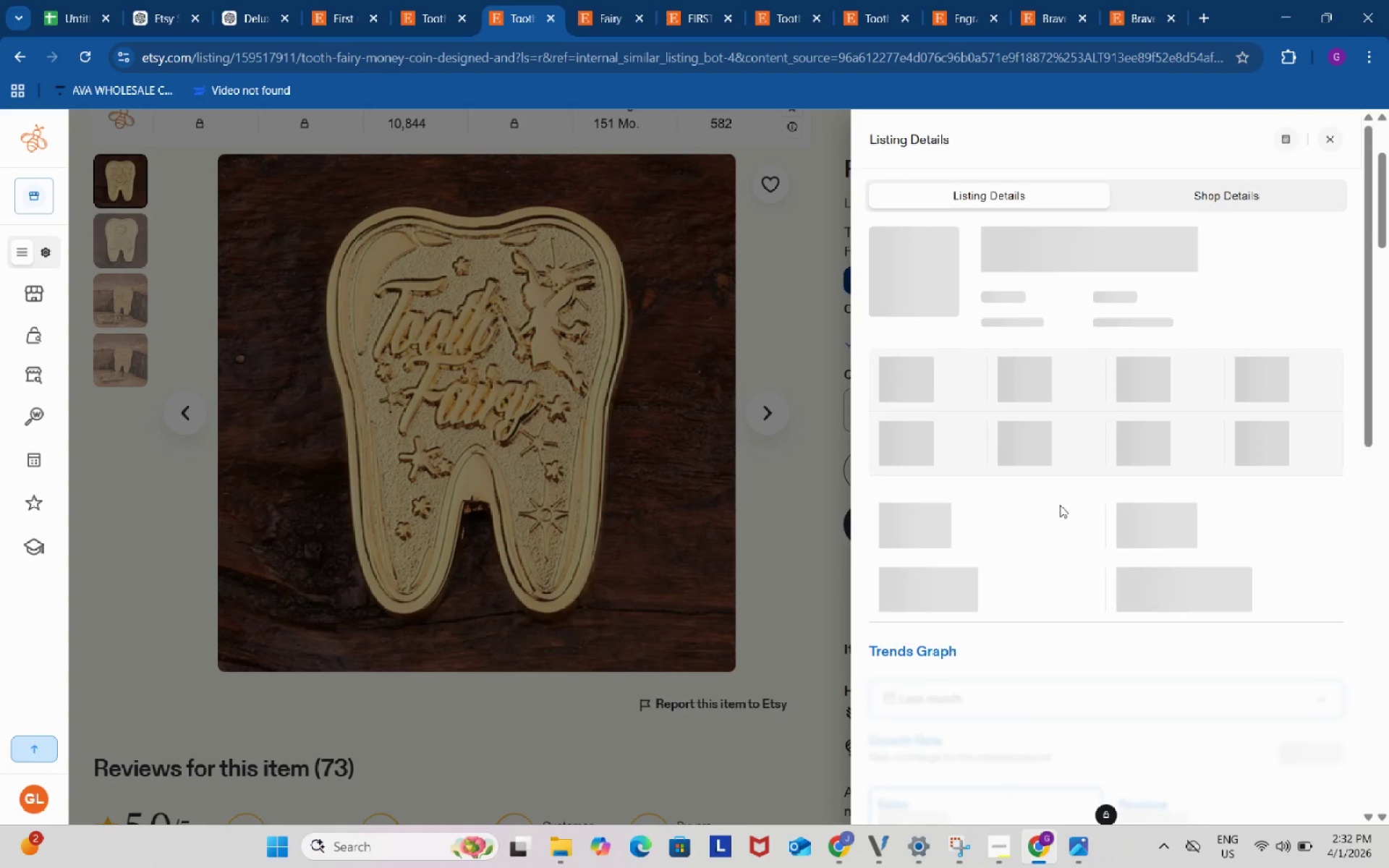 
scroll: coordinate [1060, 505], scroll_direction: down, amount: 10.0
 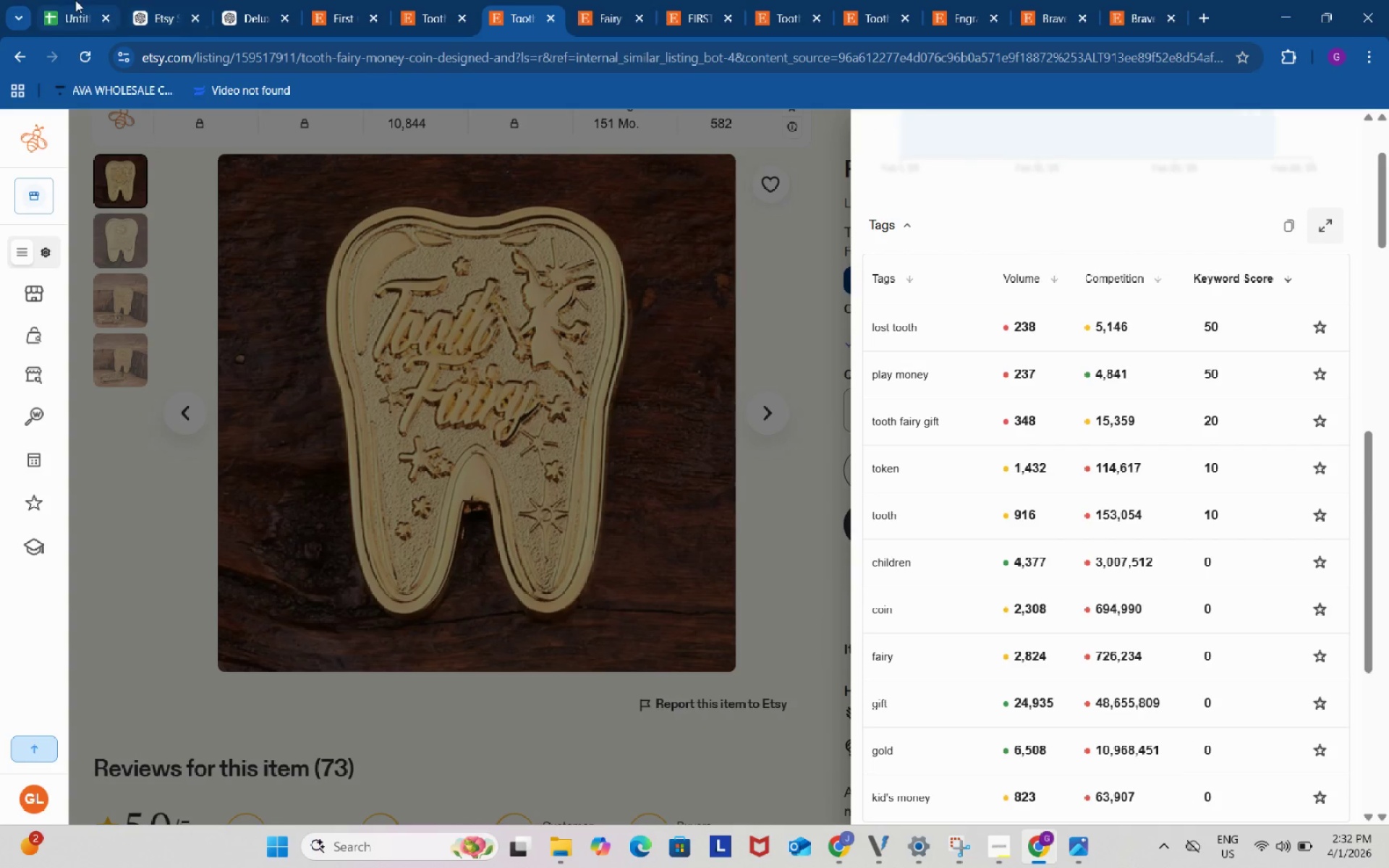 
left_click([75, 0])
 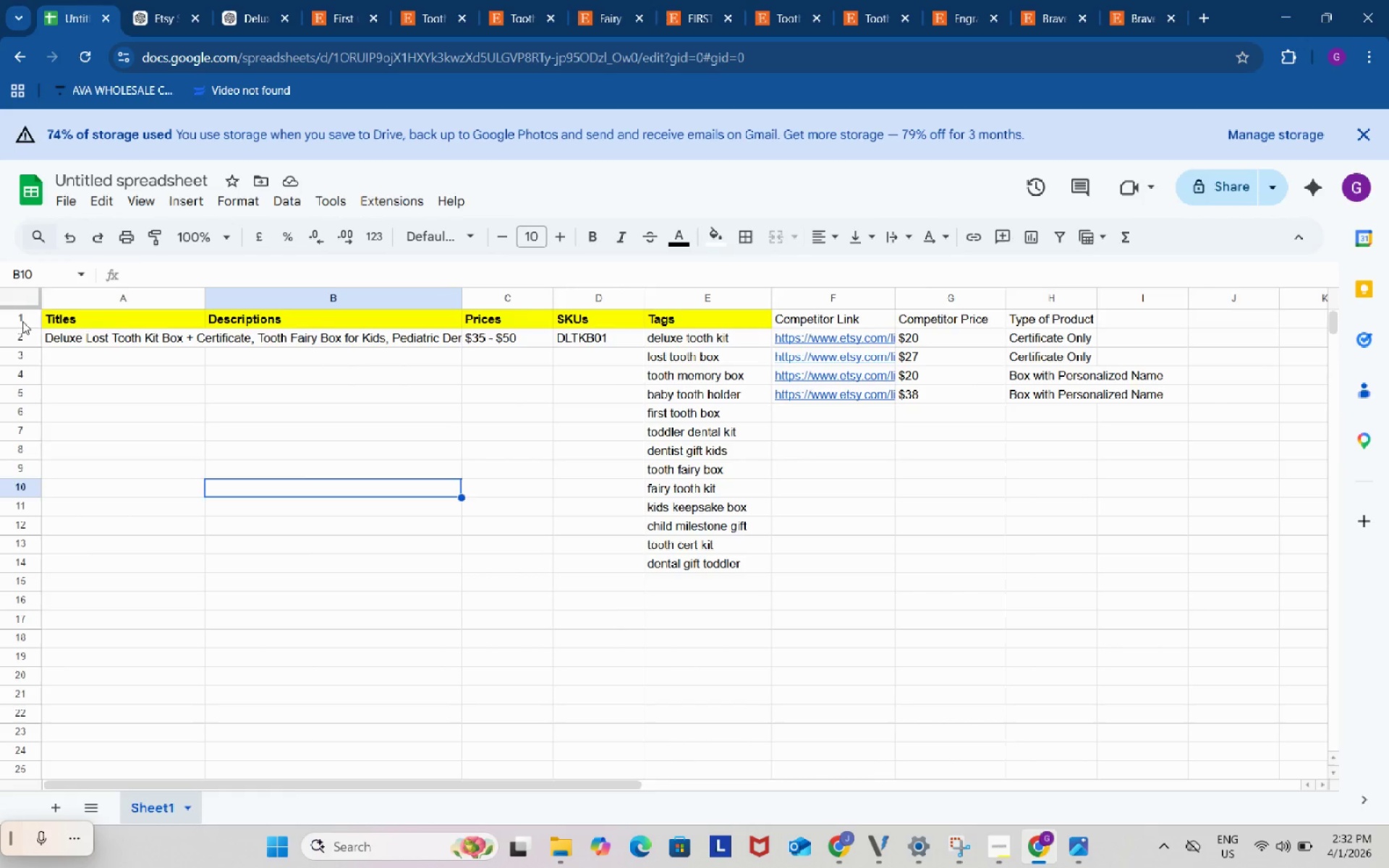 
left_click([22, 321])
 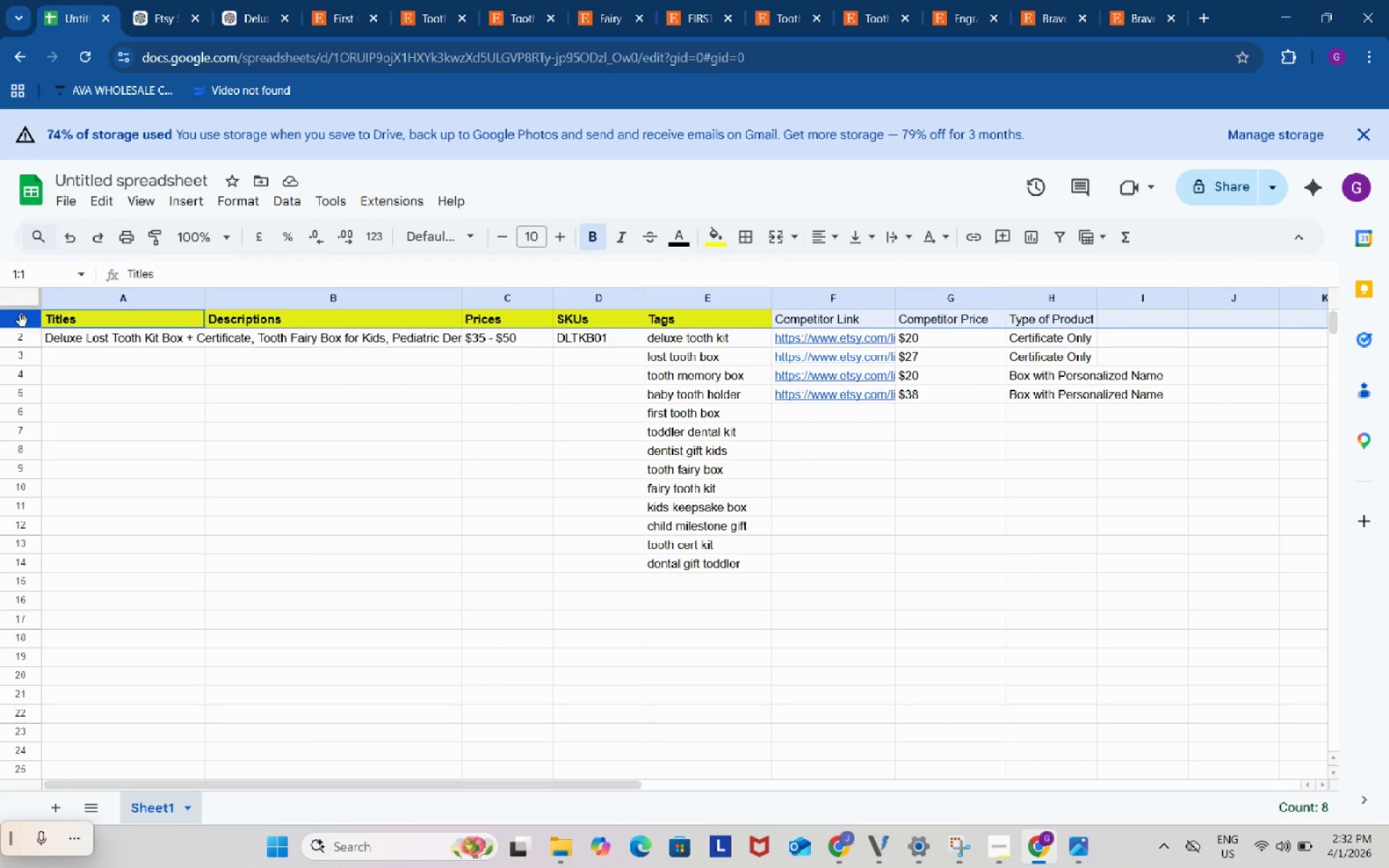 
hold_key(key=ControlLeft, duration=0.31)
 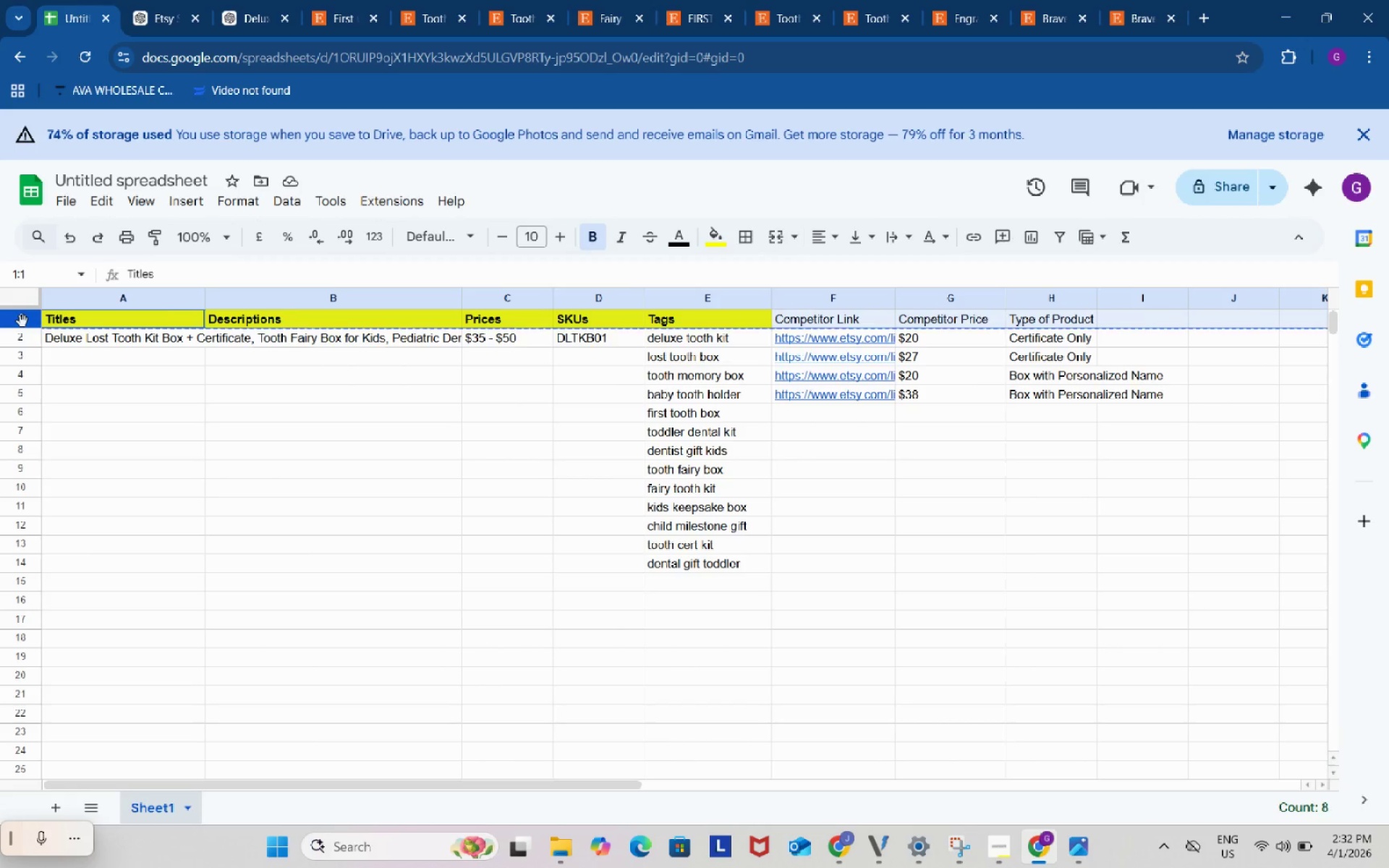 
key(Control+ControlLeft)
 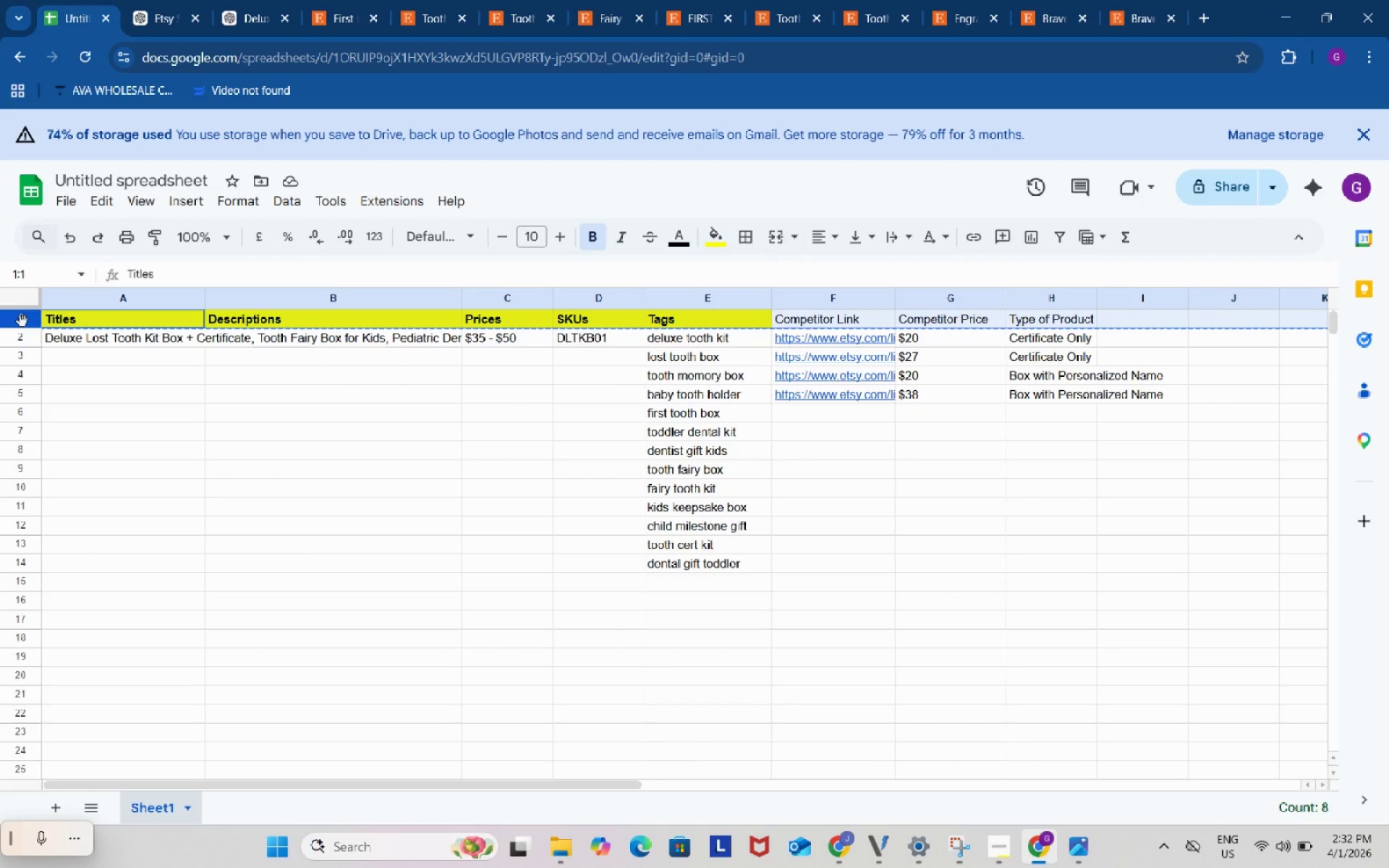 
key(Control+C)
 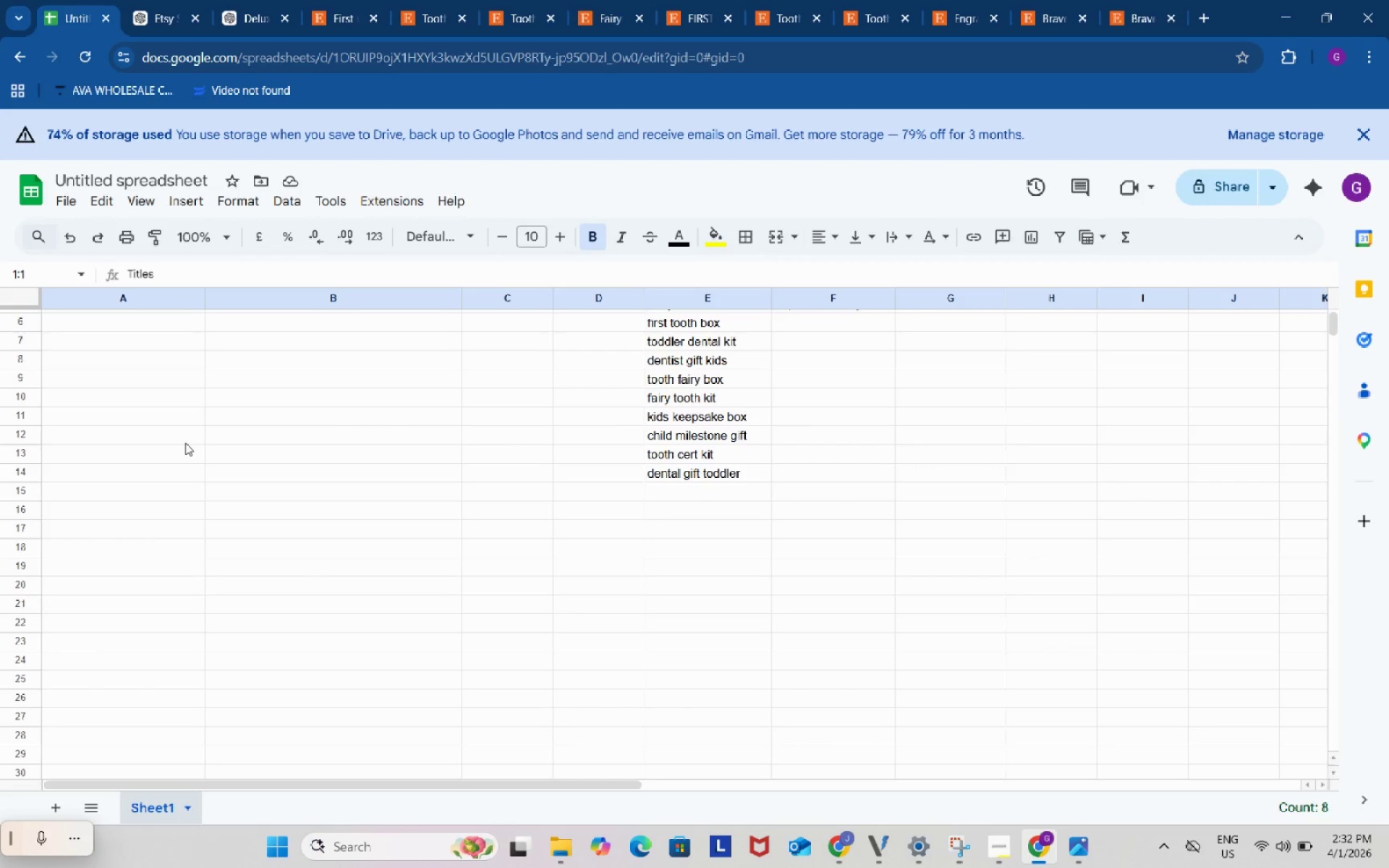 
scroll: coordinate [185, 443], scroll_direction: down, amount: 3.0
 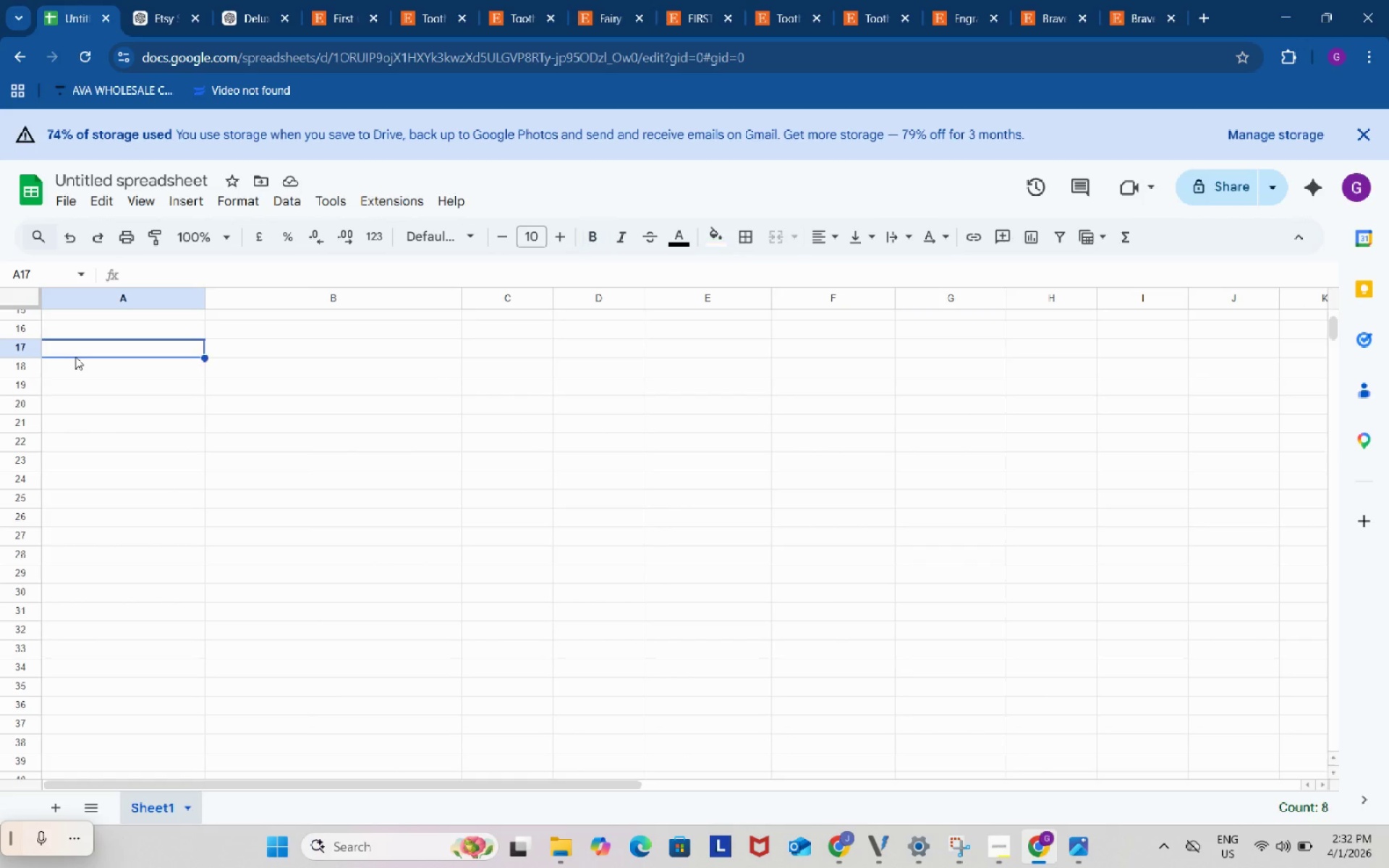 
left_click([75, 357])
 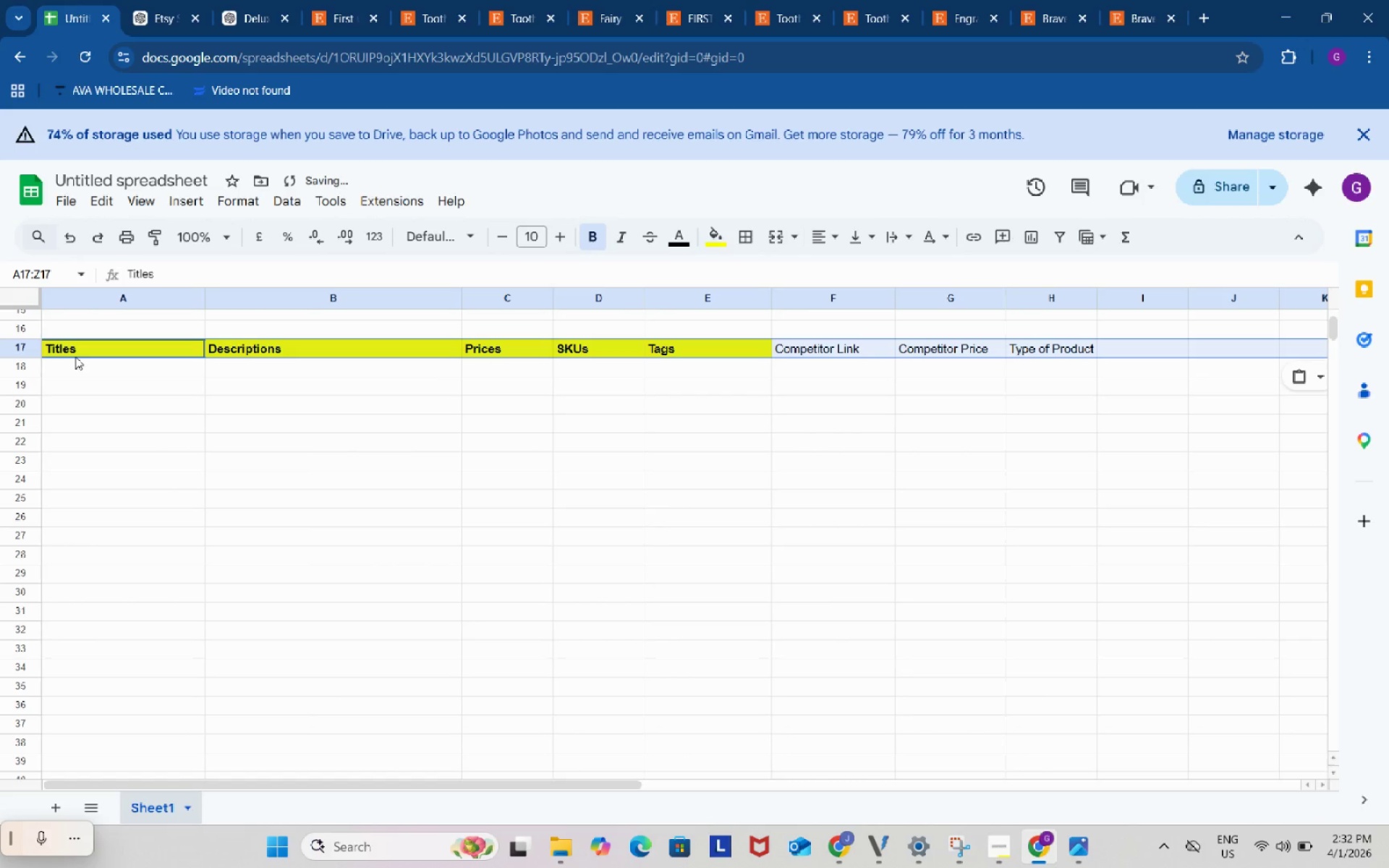 
key(Control+ControlLeft)
 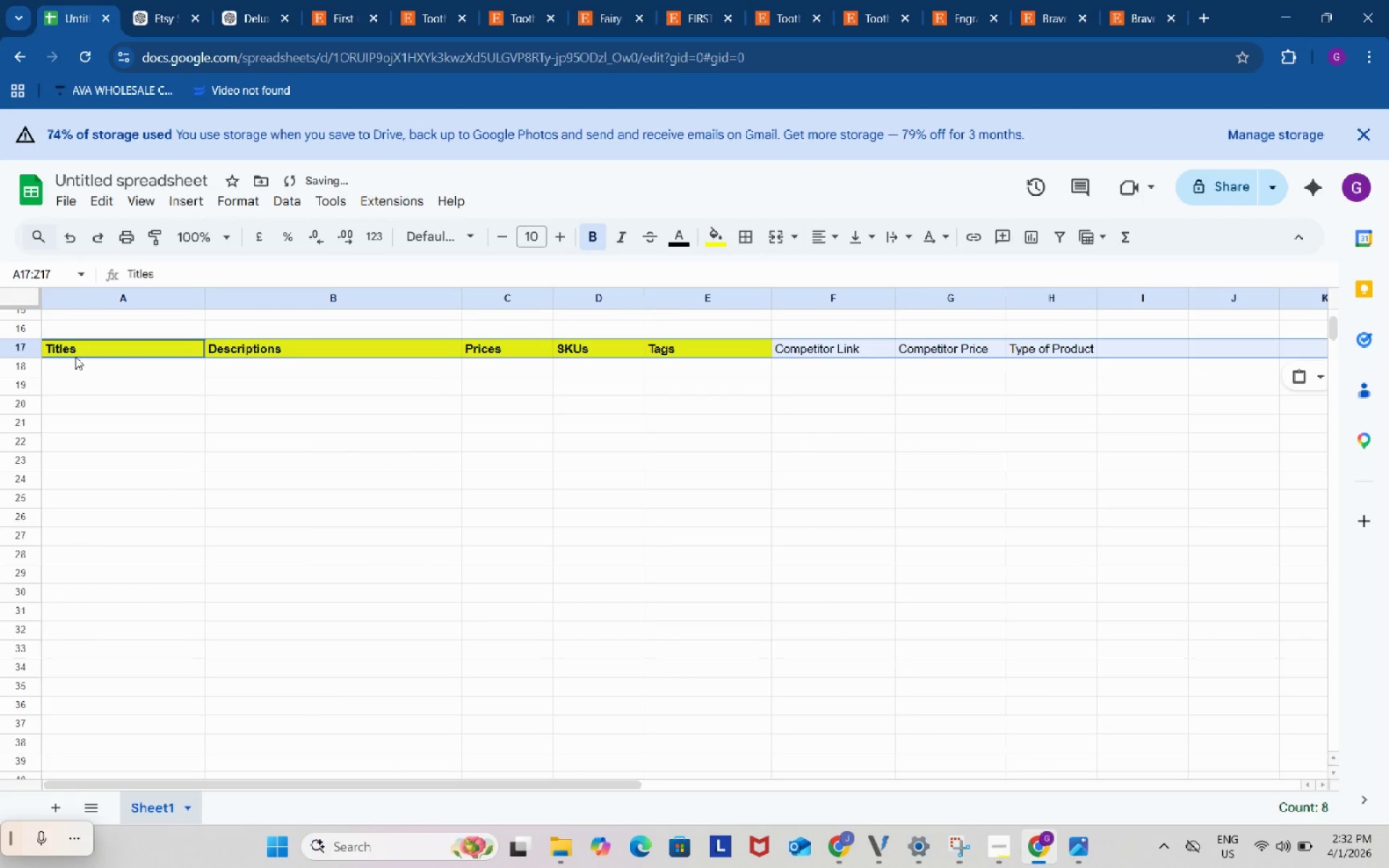 
key(Control+V)
 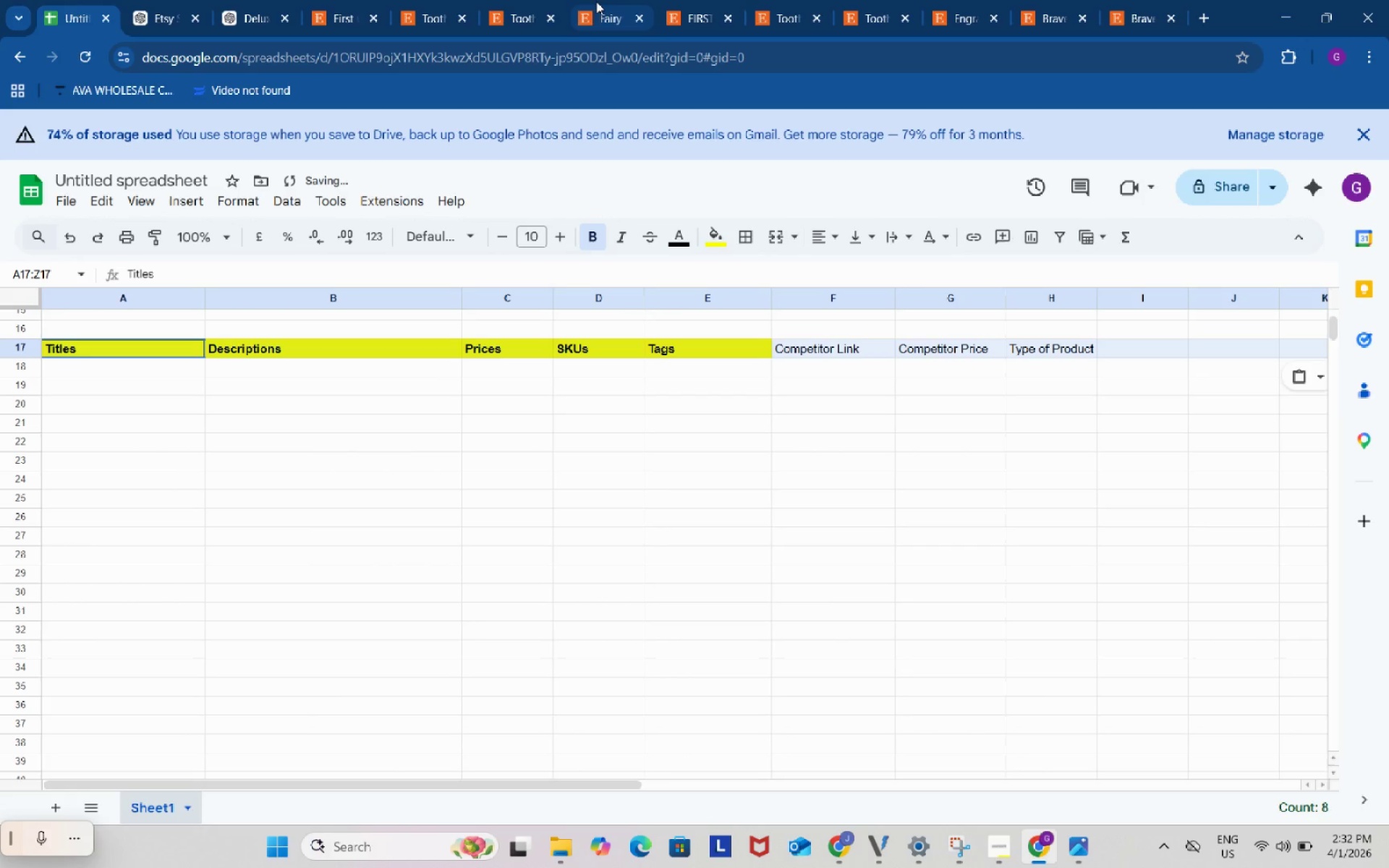 
left_click([526, 0])
 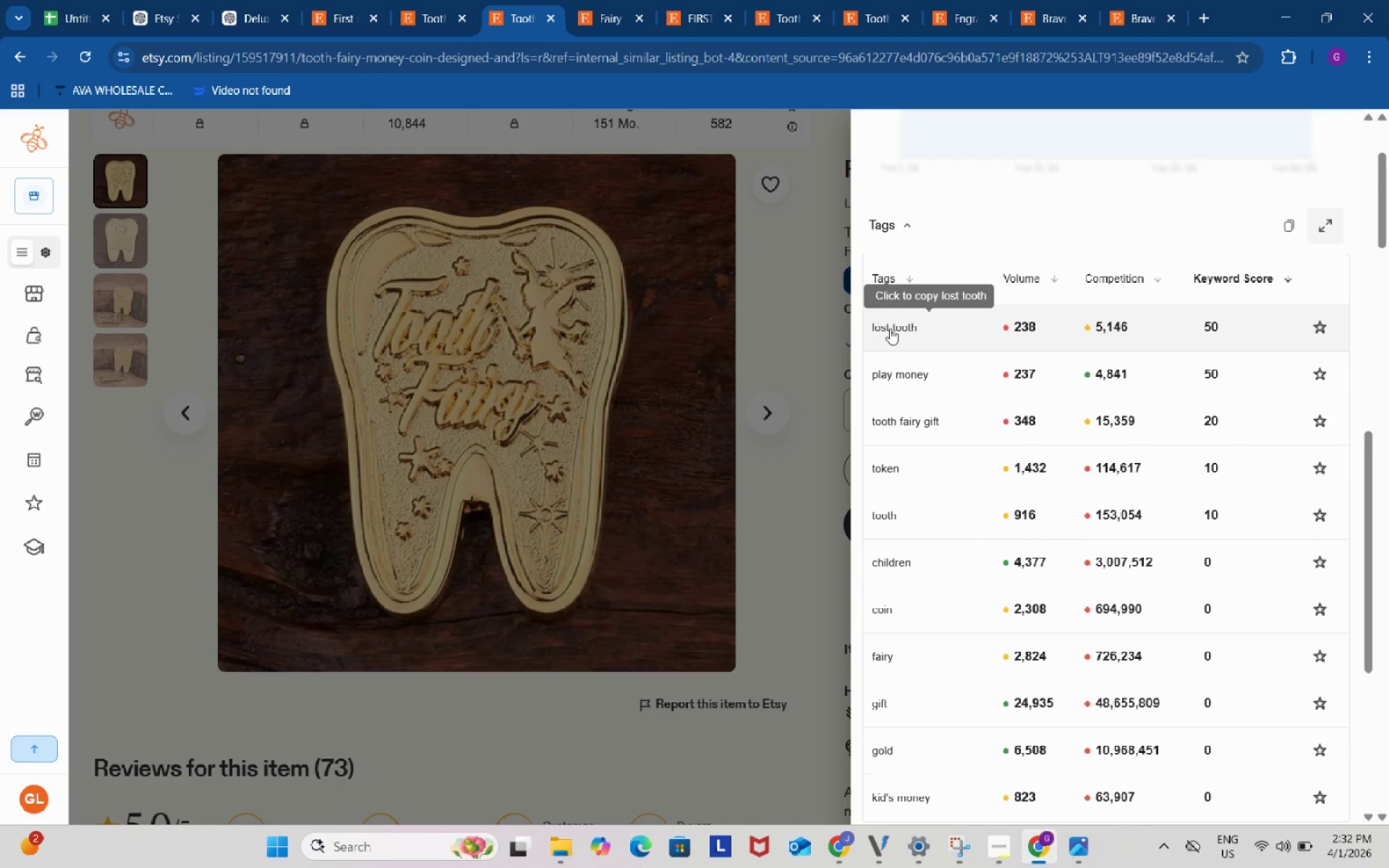 
left_click([890, 328])
 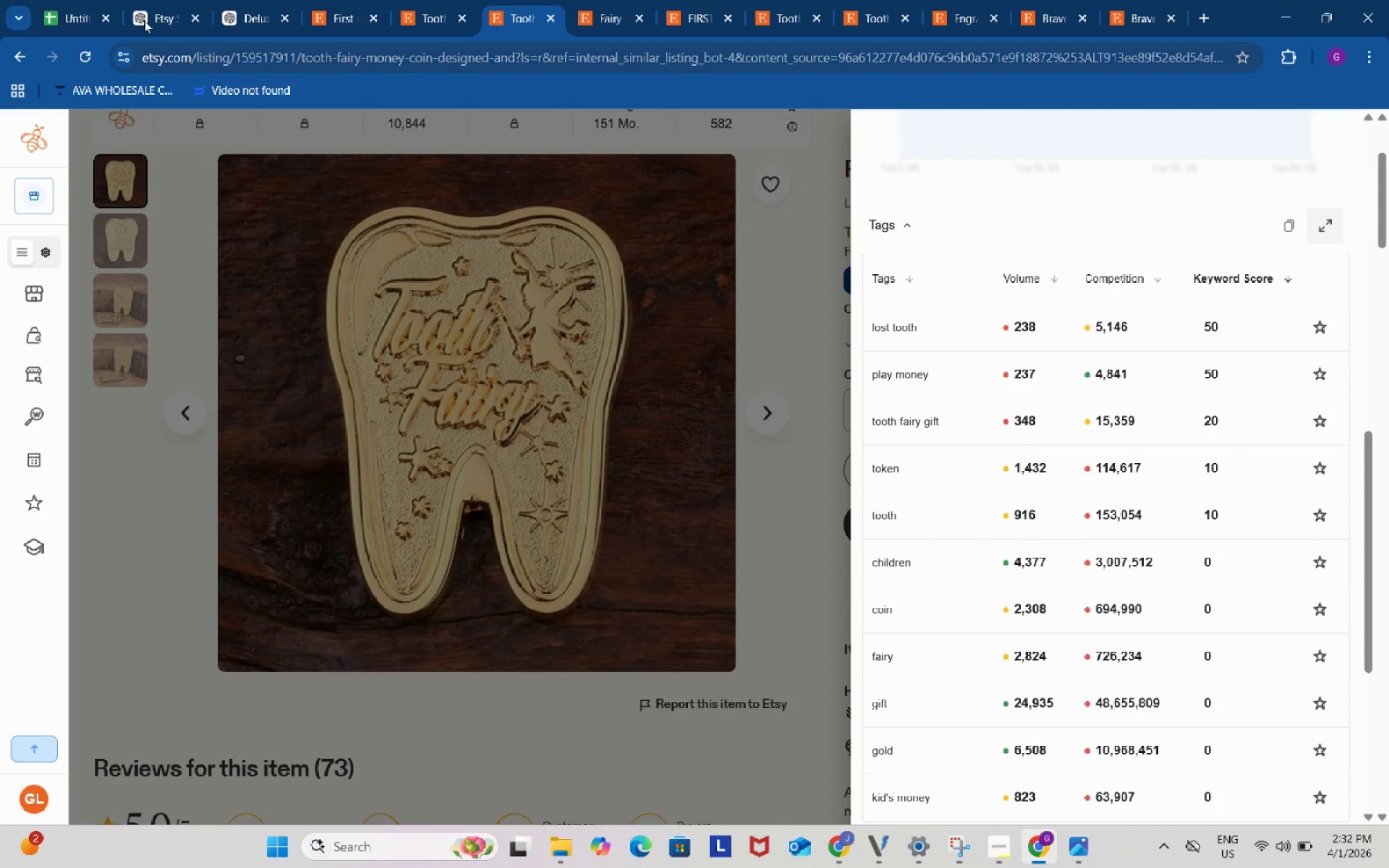 
left_click([69, 0])
 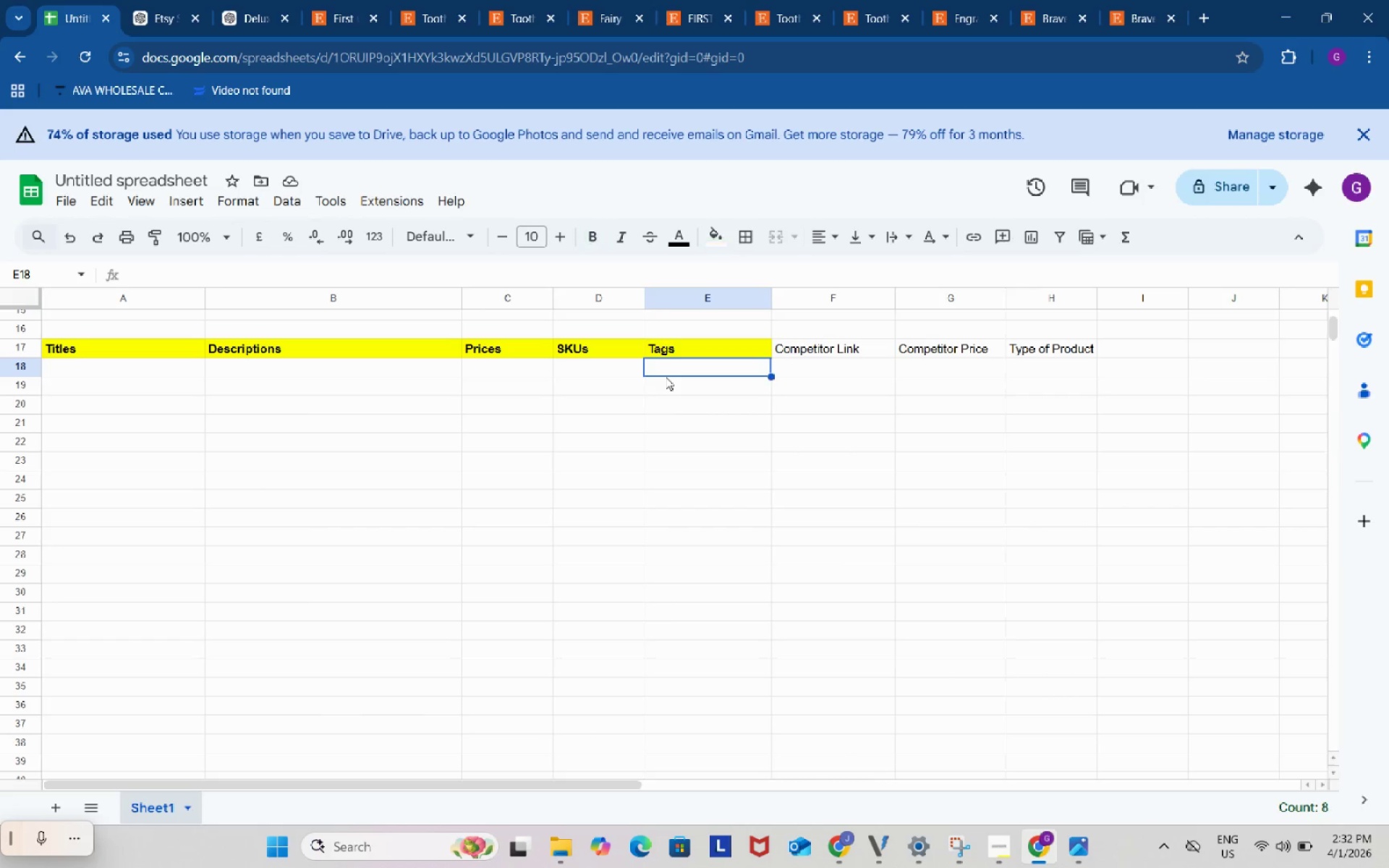 
double_click([666, 377])
 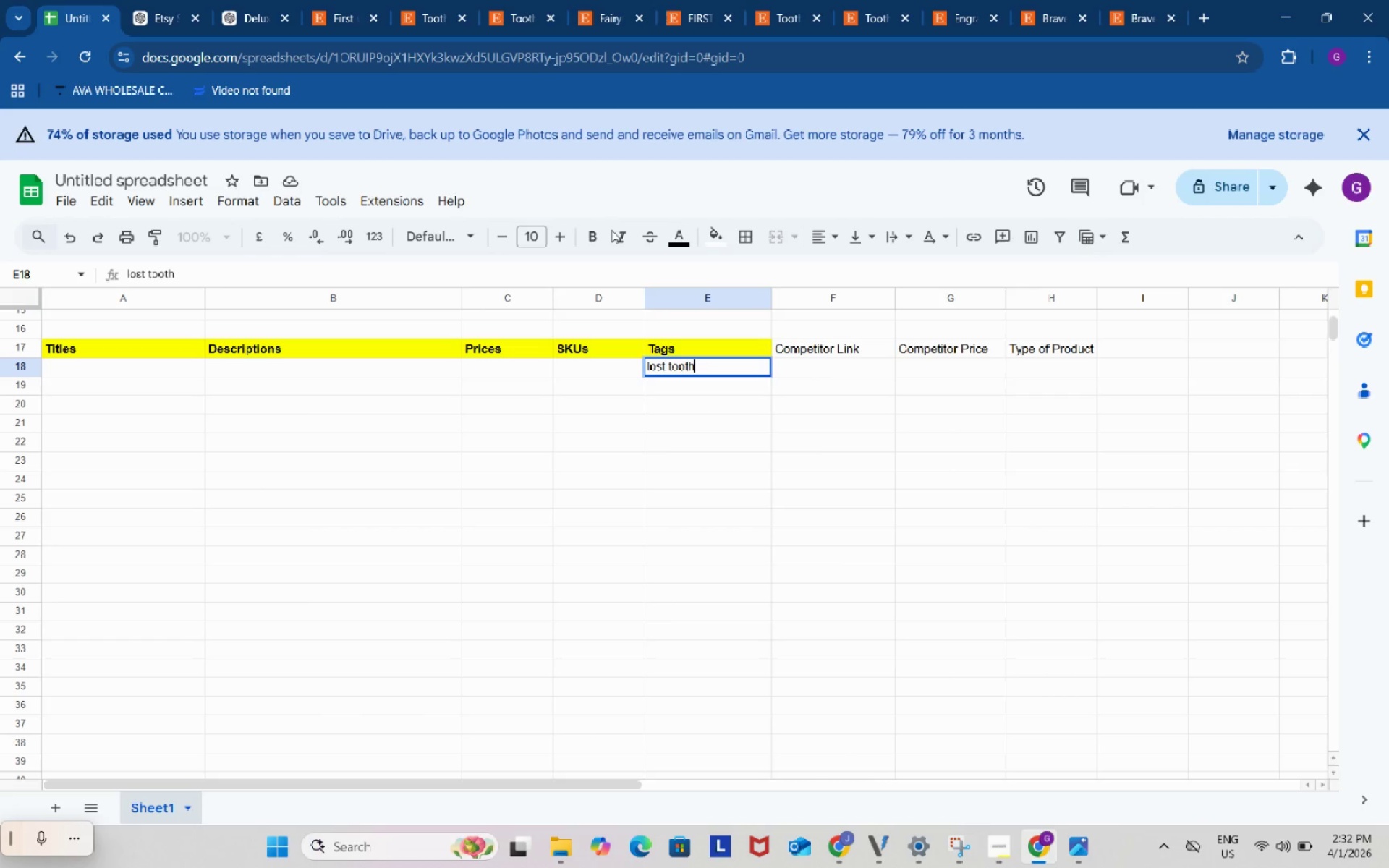 
key(Control+ControlLeft)
 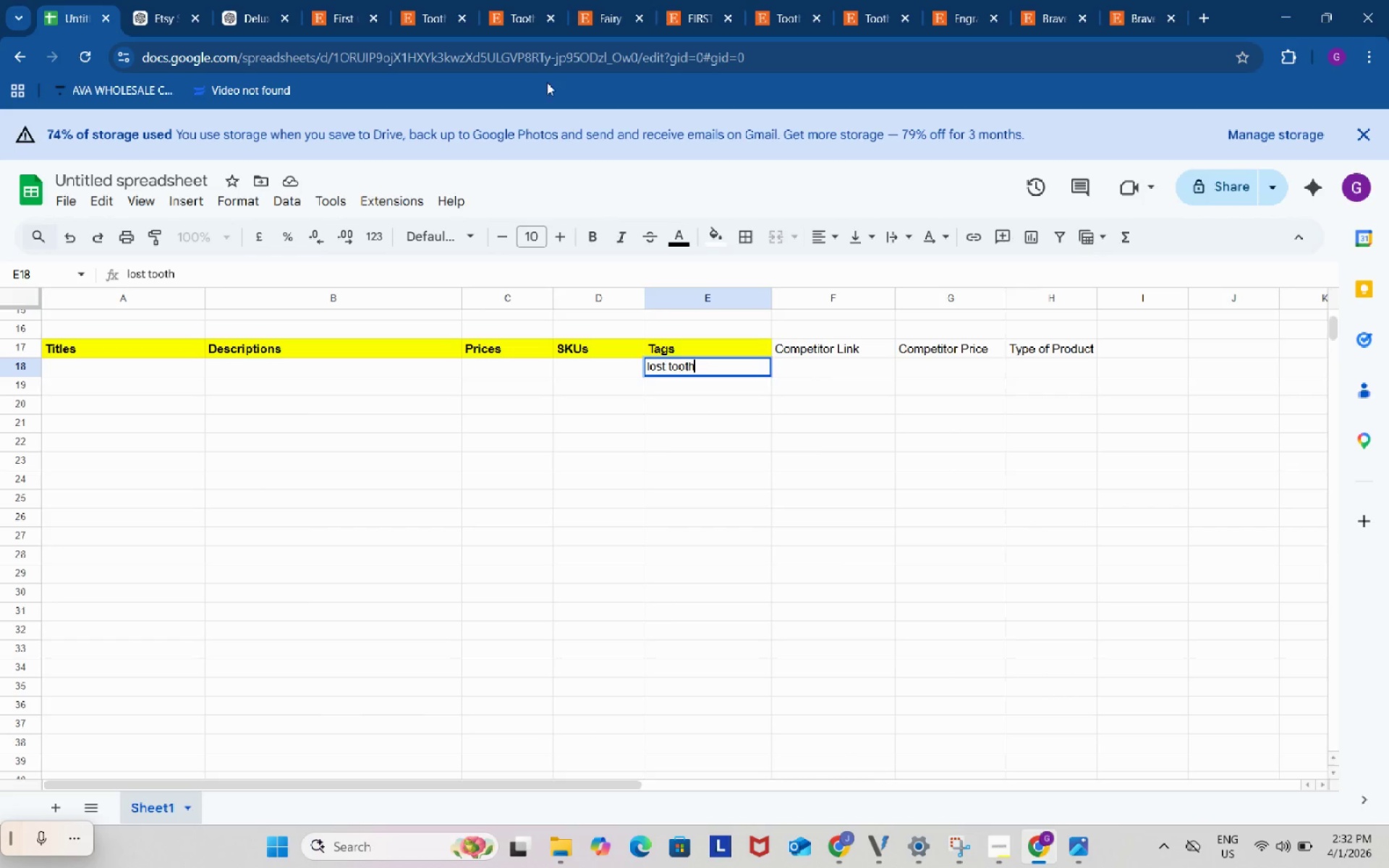 
key(Control+V)
 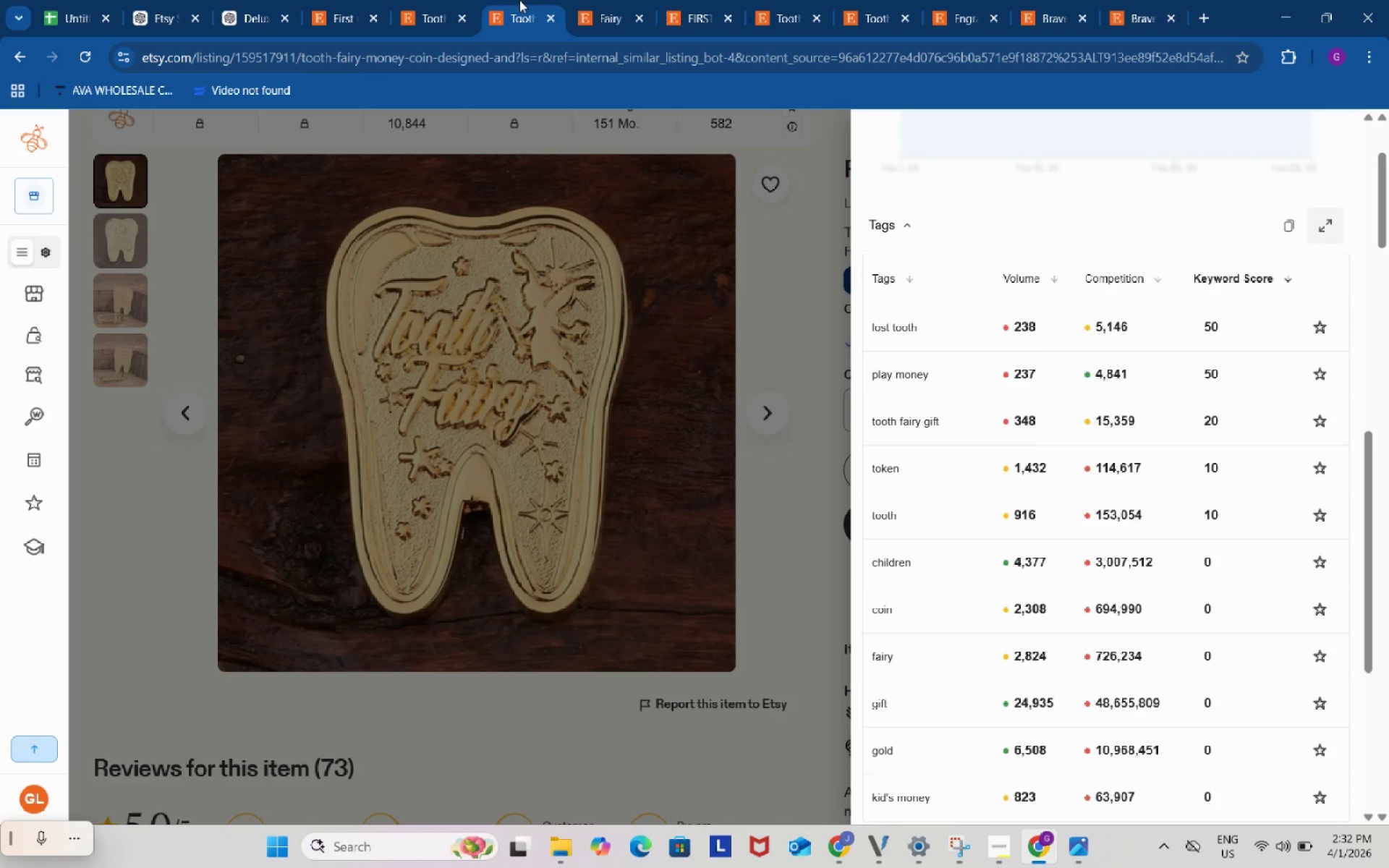 
left_click([519, 0])
 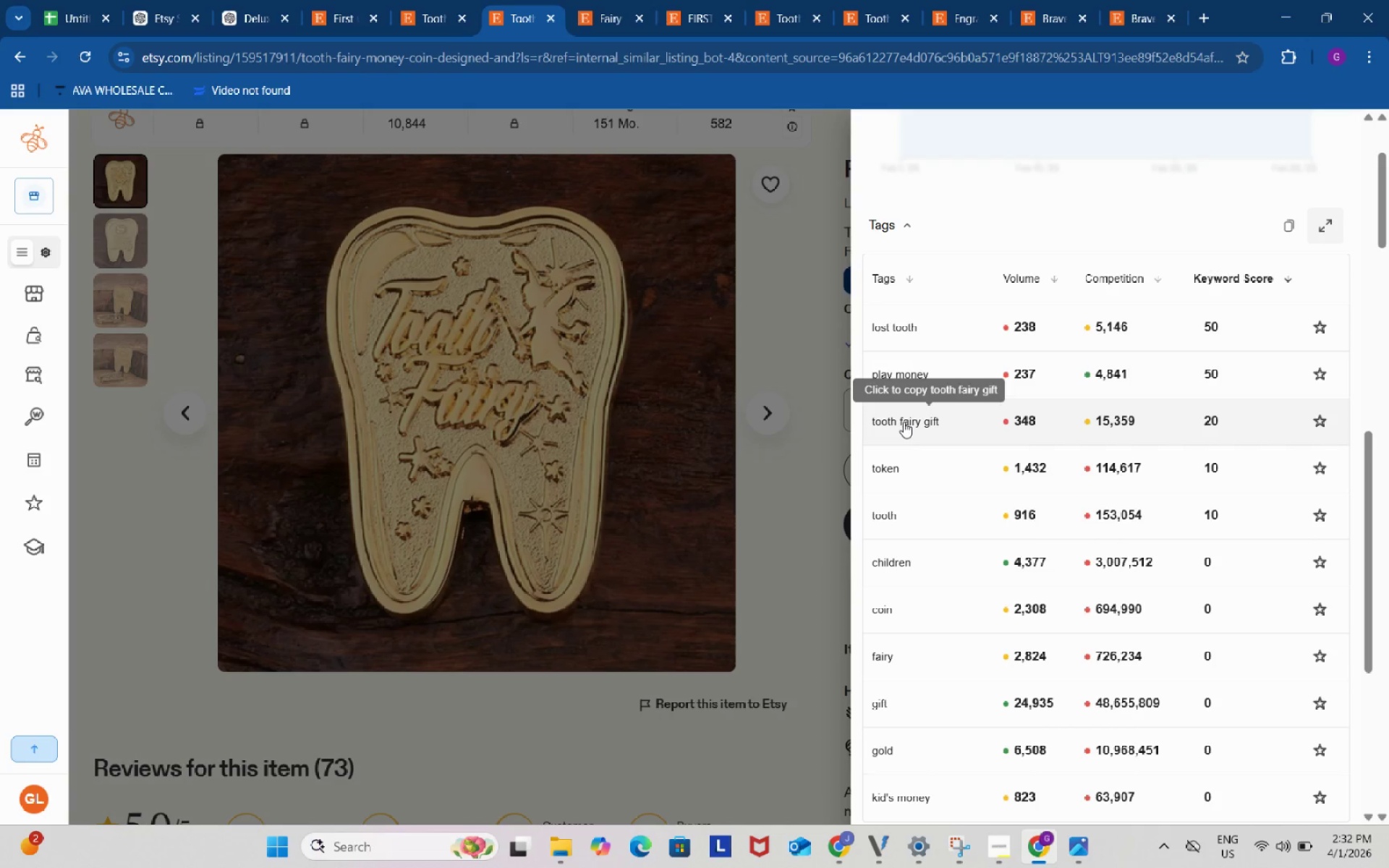 
left_click([904, 422])
 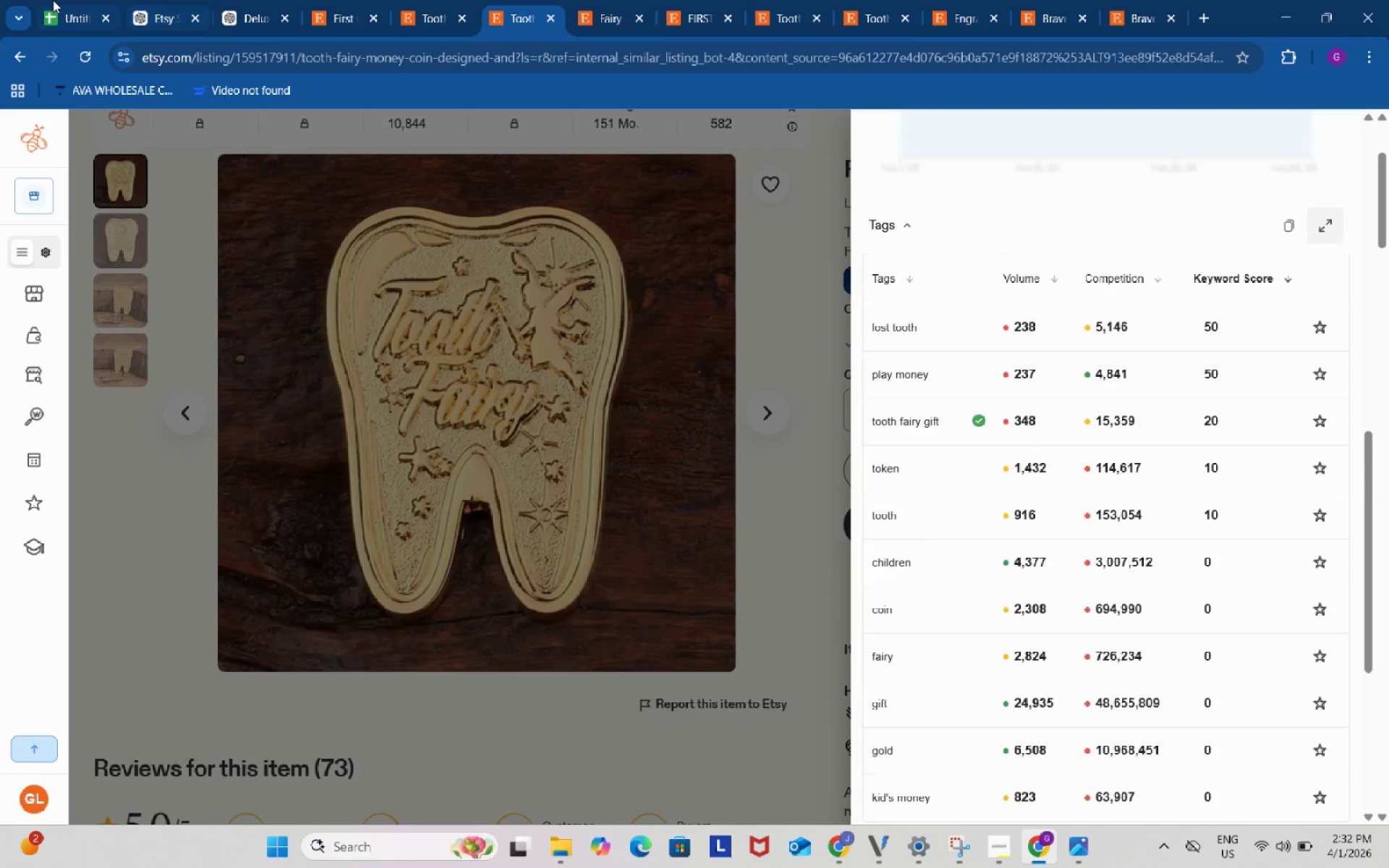 
left_click([53, 0])
 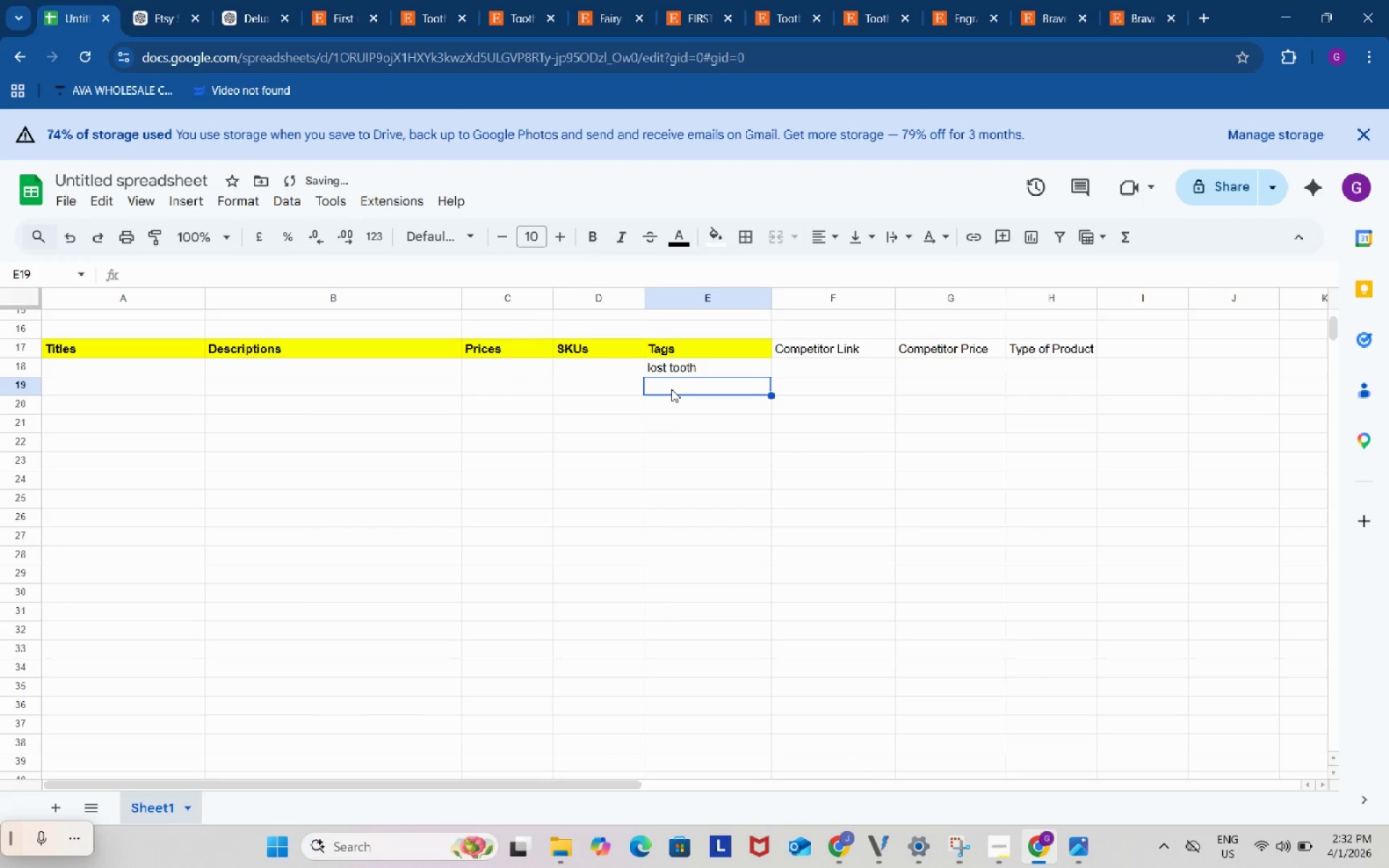 
double_click([671, 389])
 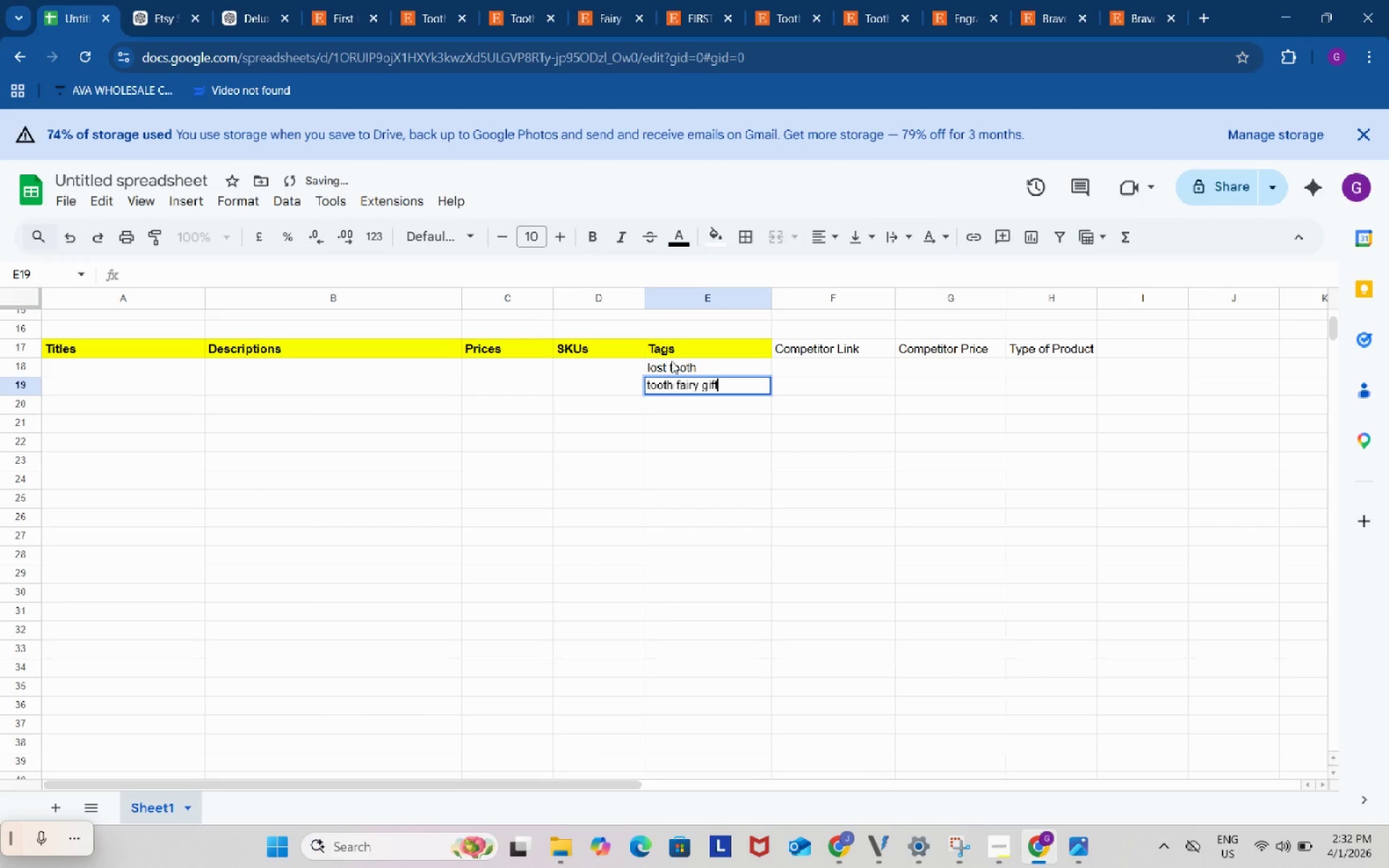 
key(Control+ControlLeft)
 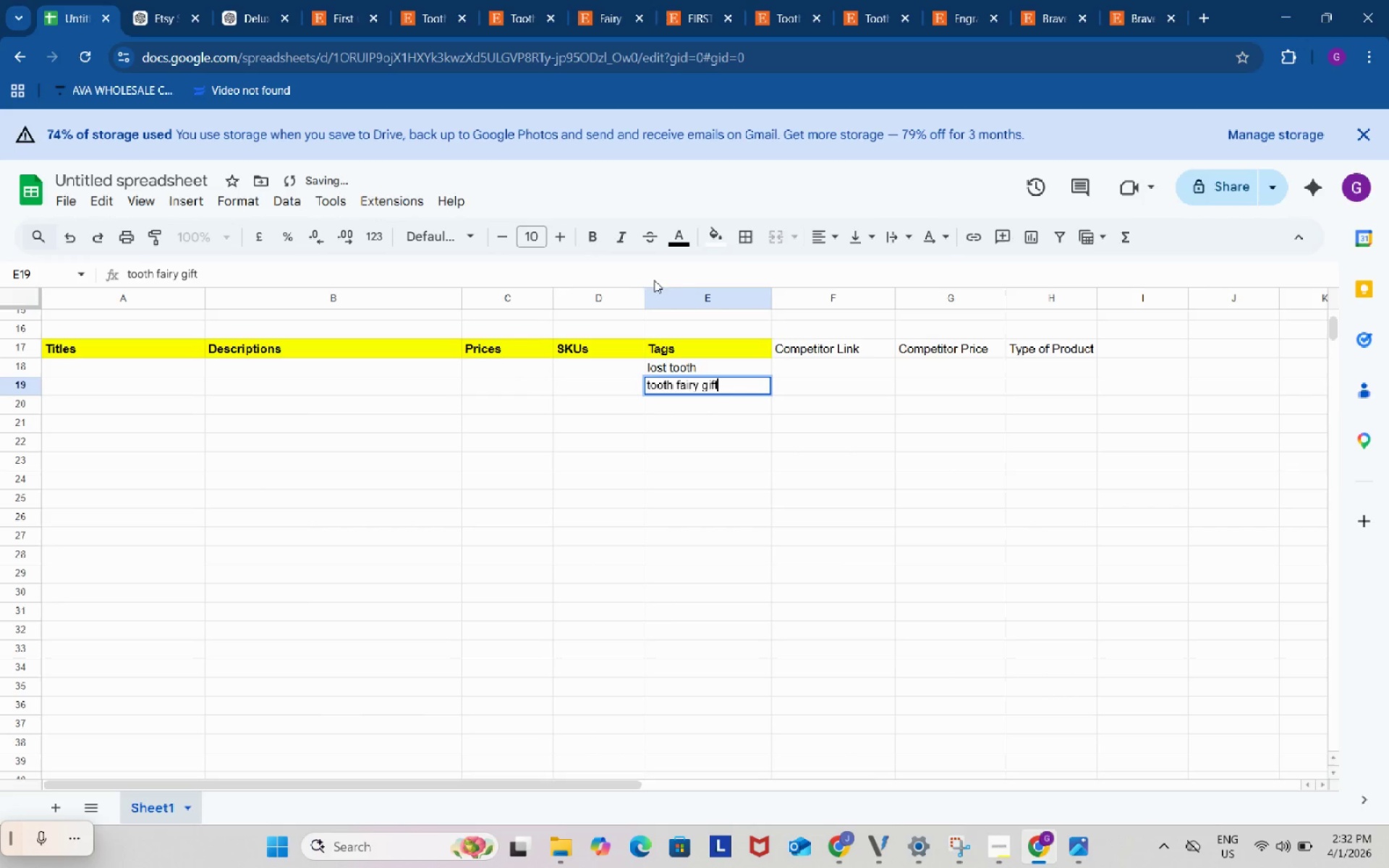 
key(Control+V)
 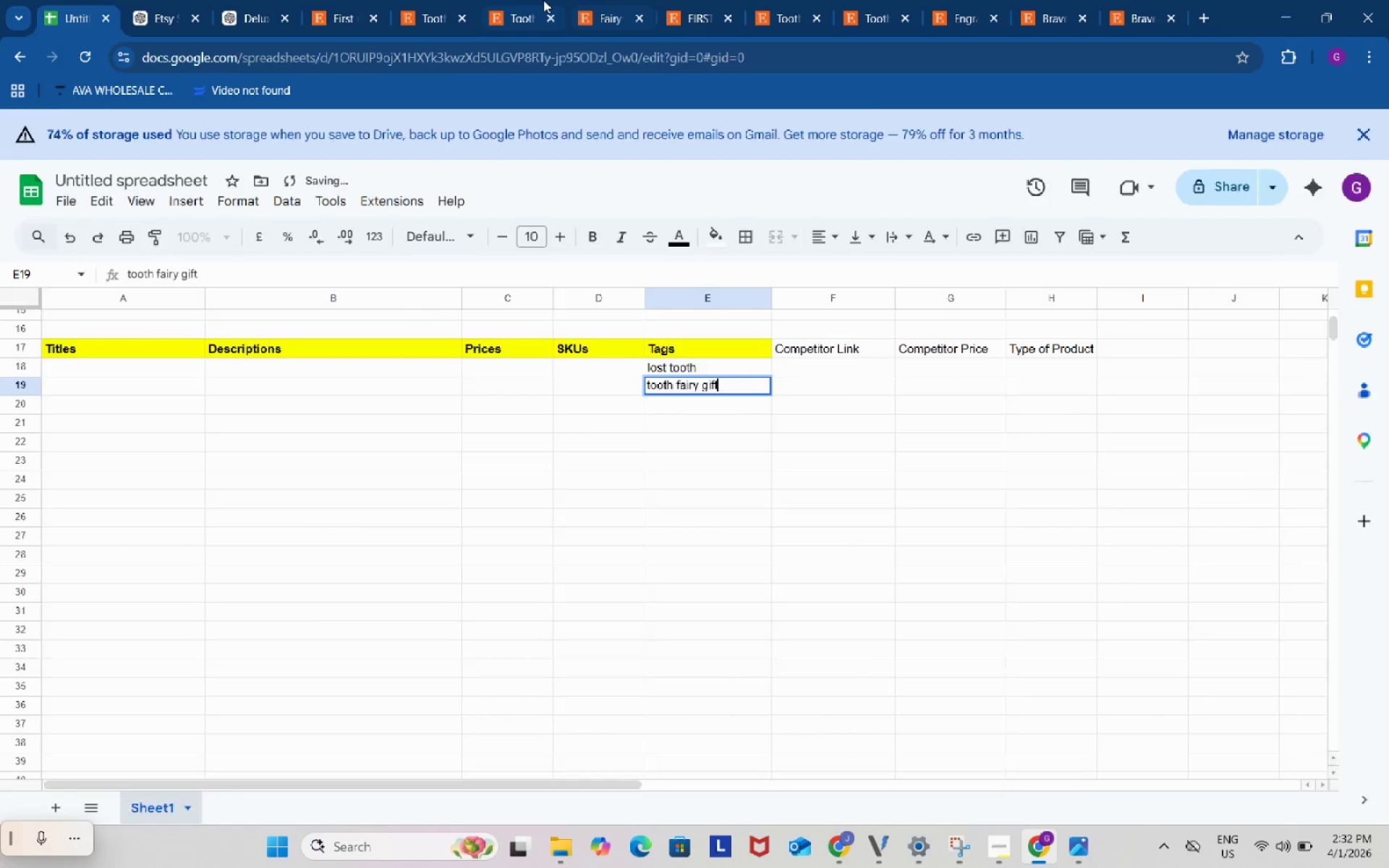 
left_click([543, 0])
 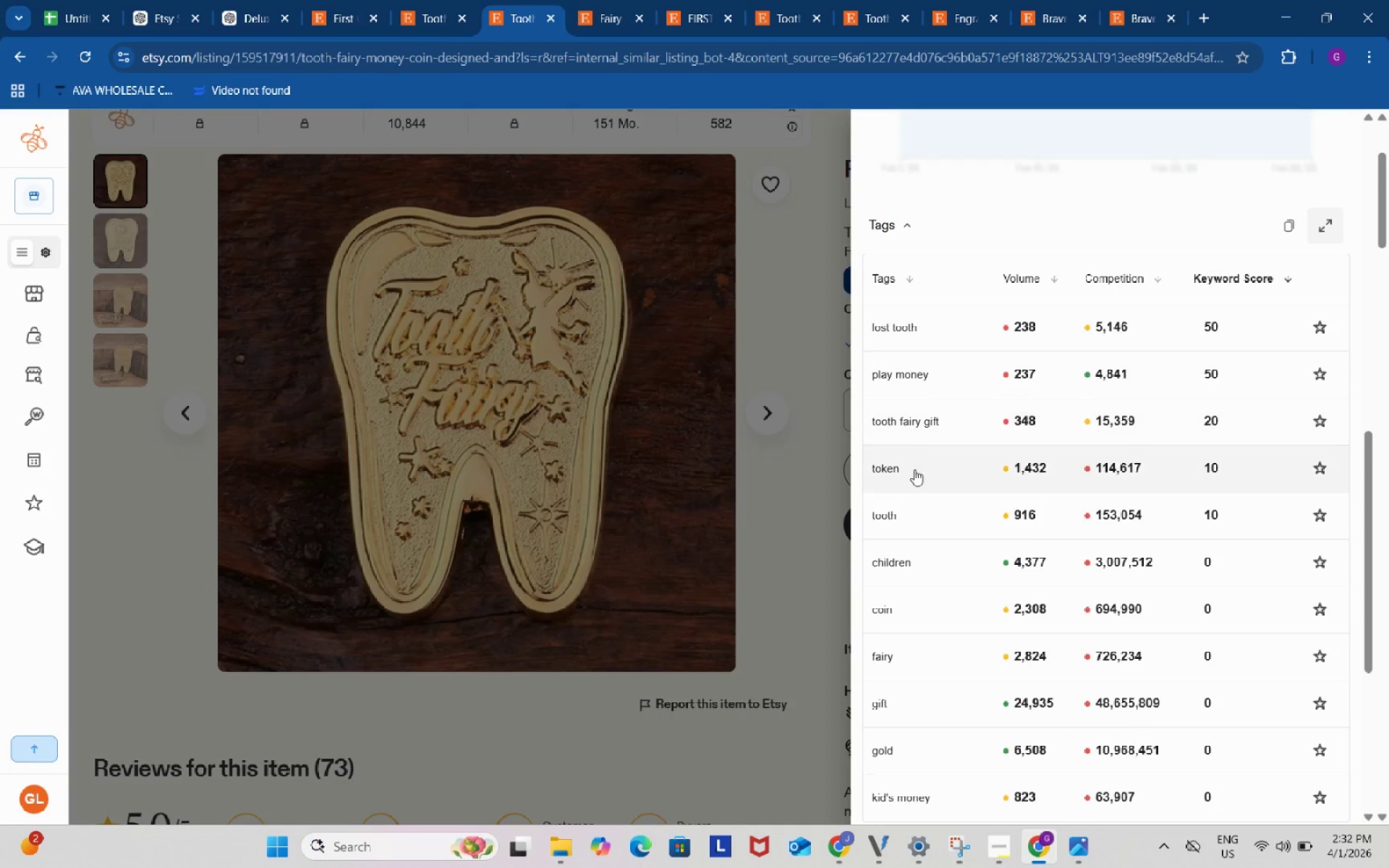 
scroll: coordinate [914, 469], scroll_direction: down, amount: 2.0
 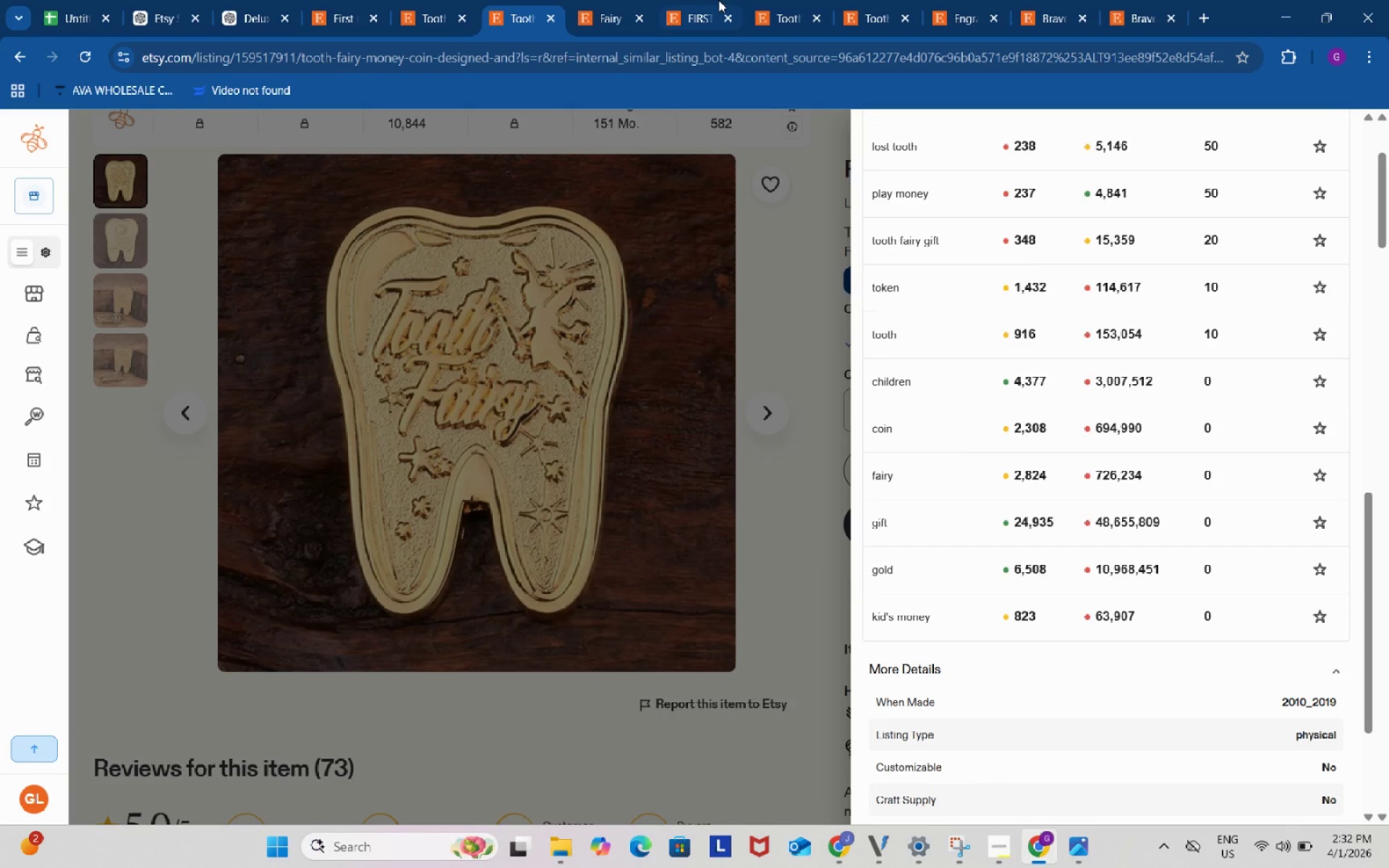 
left_click([609, 0])
 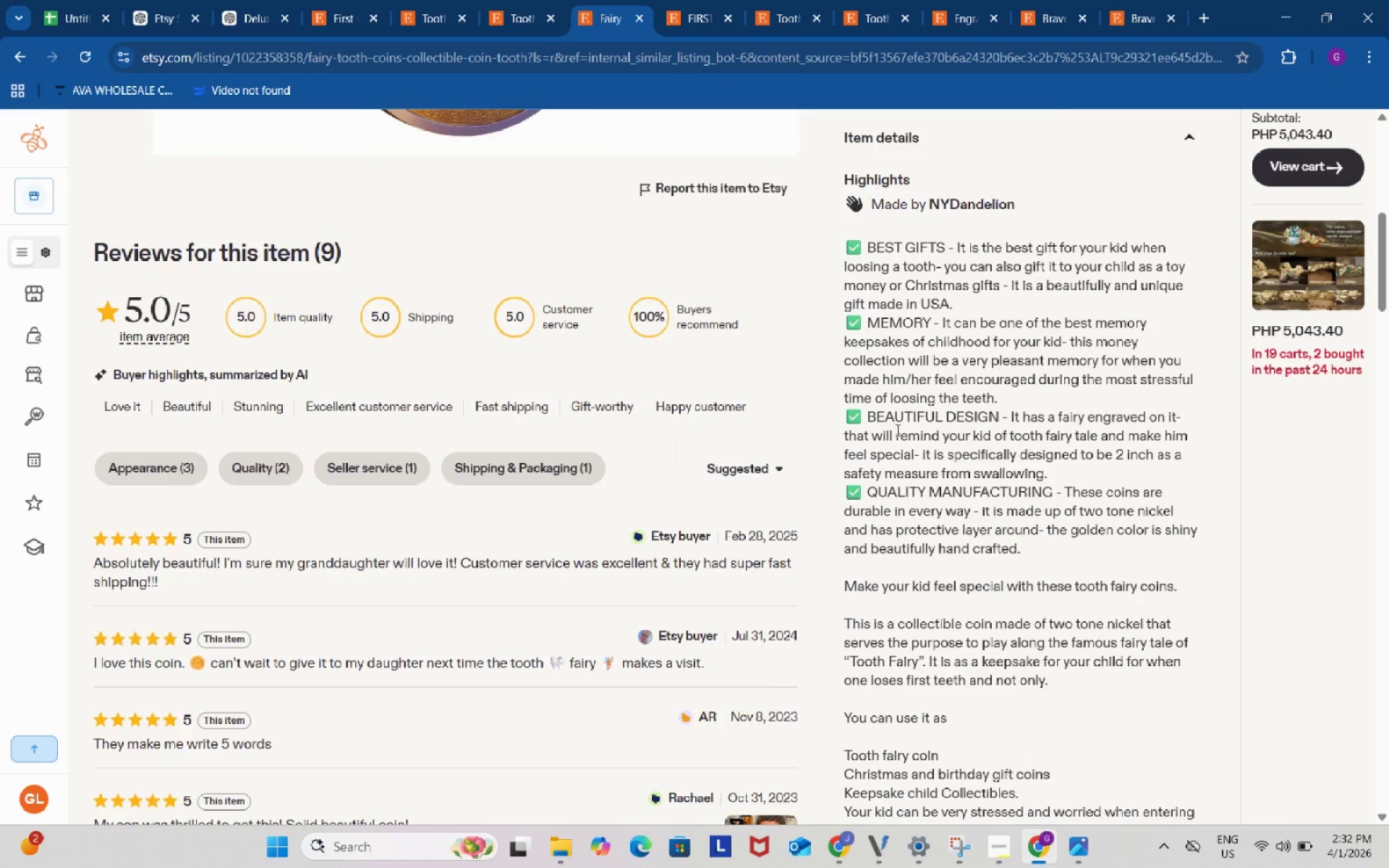 
scroll: coordinate [896, 430], scroll_direction: up, amount: 9.0
 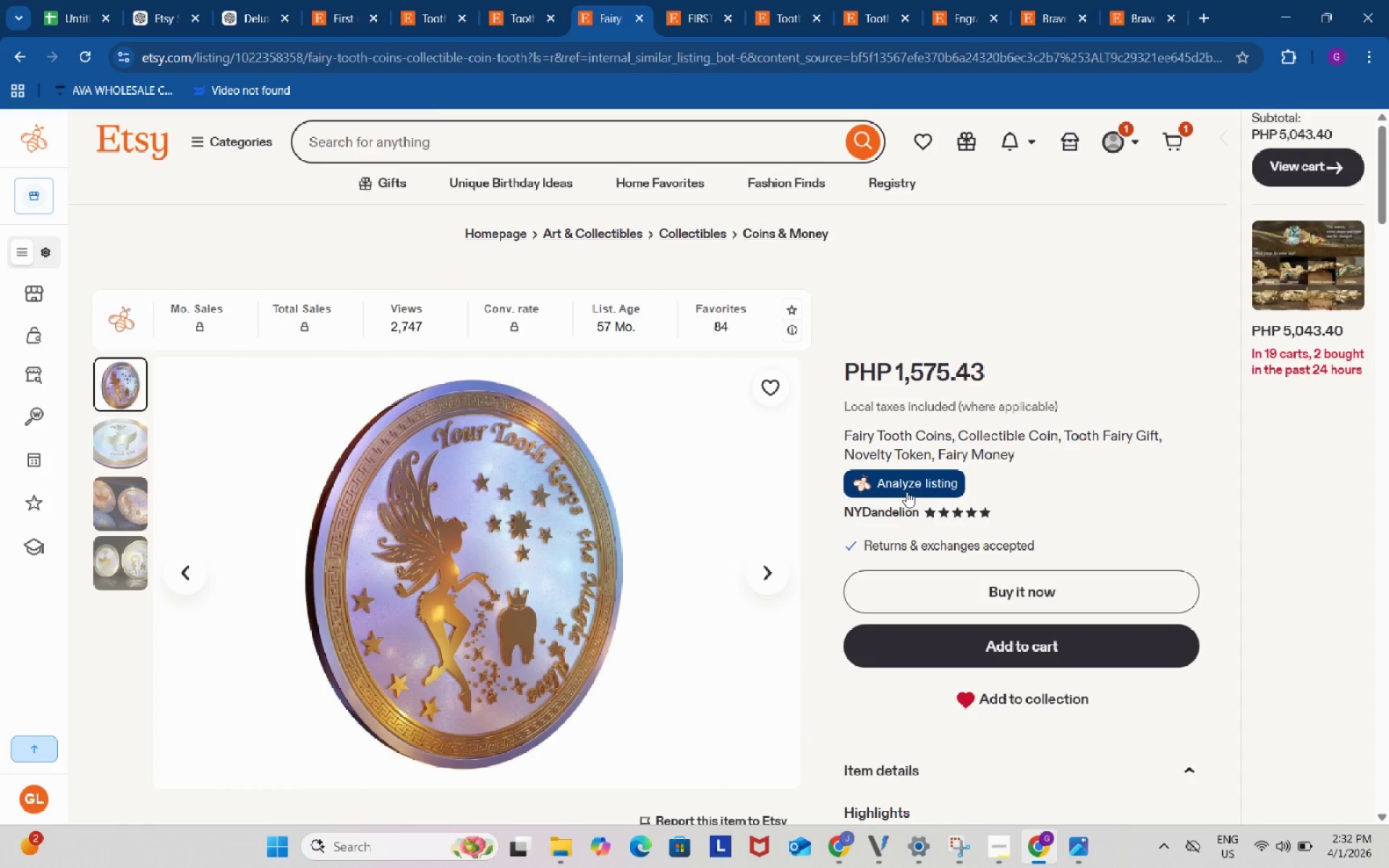 
left_click([906, 491])
 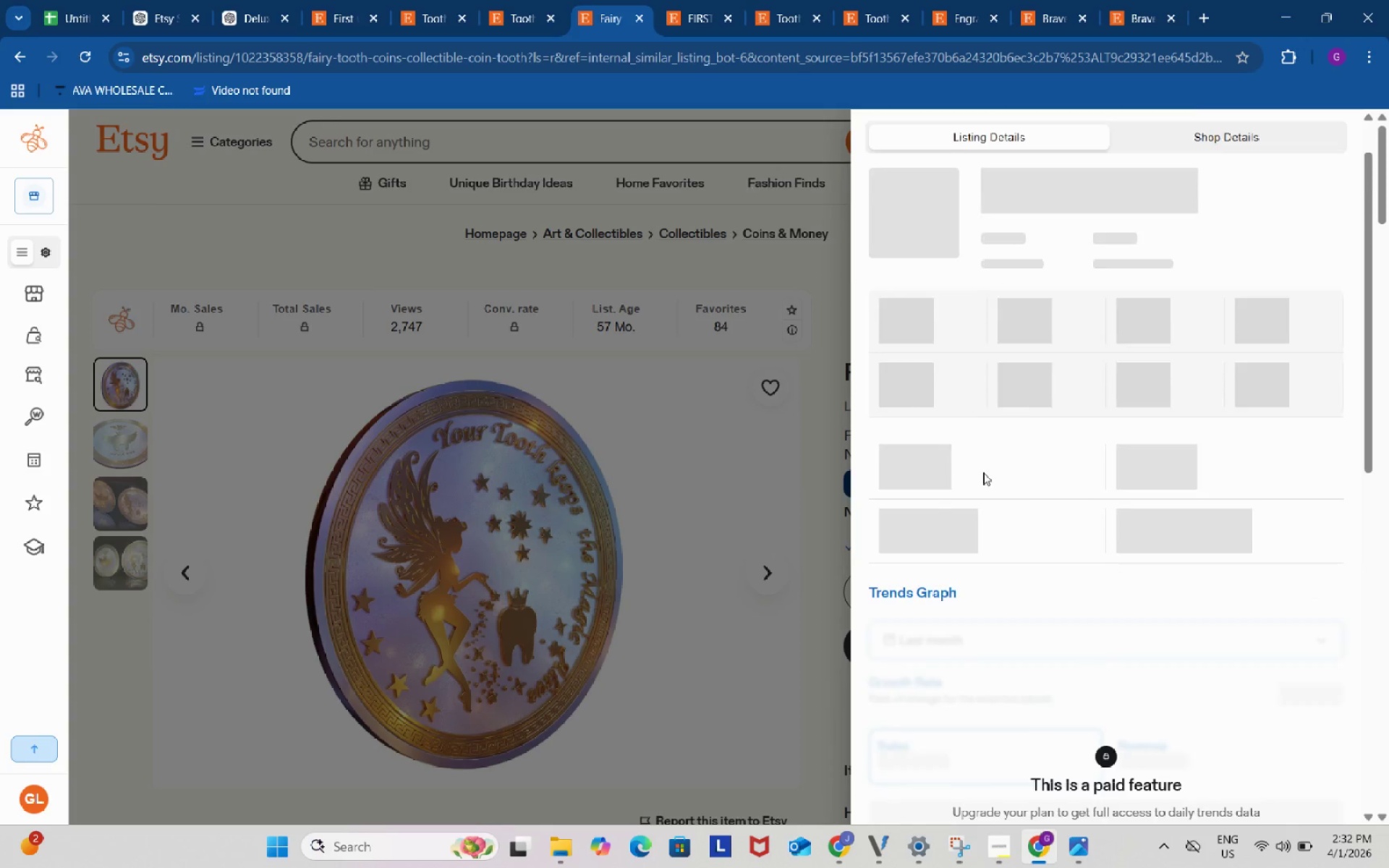 
scroll: coordinate [983, 472], scroll_direction: down, amount: 4.0
 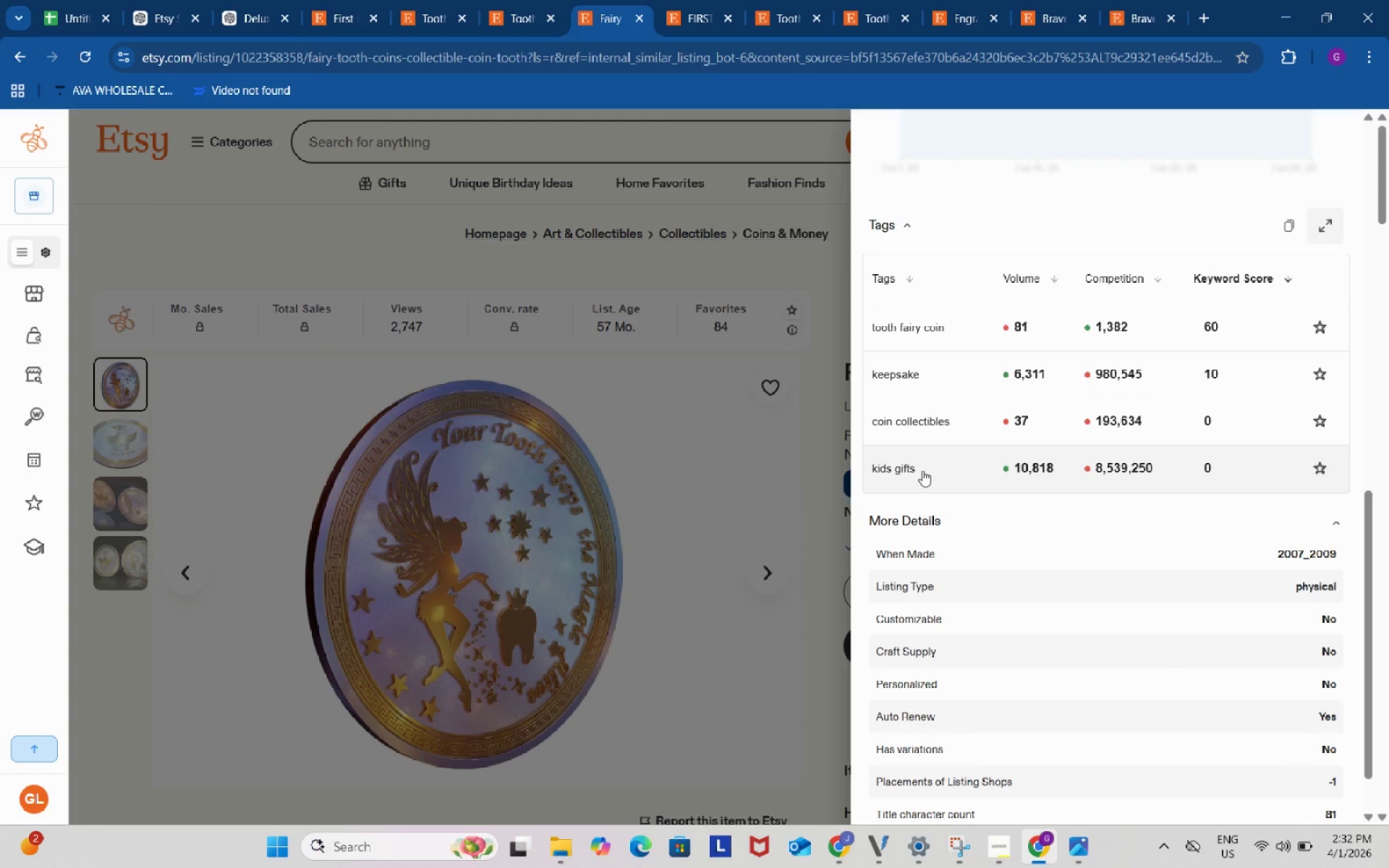 
left_click([902, 464])
 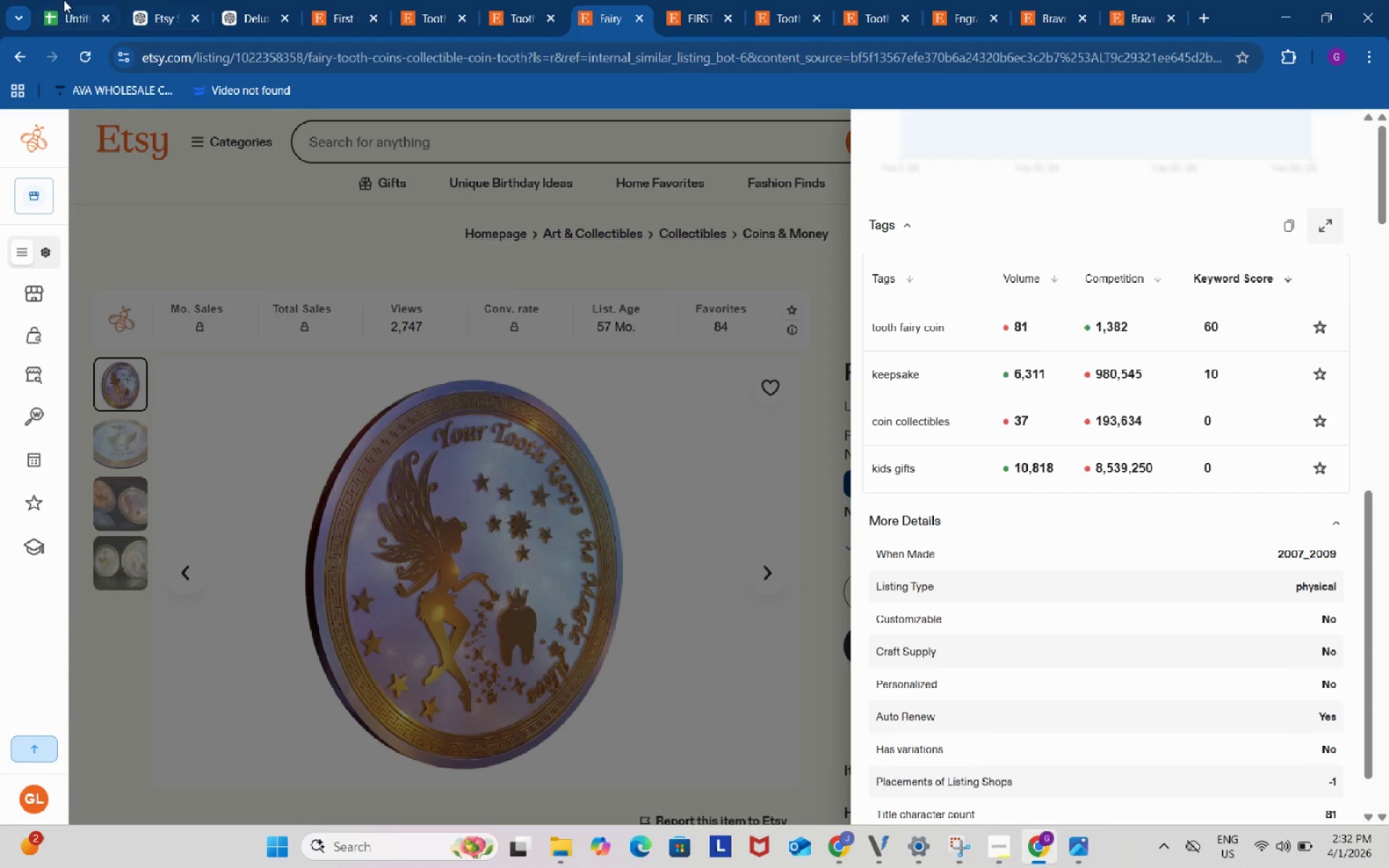 
left_click([64, 0])
 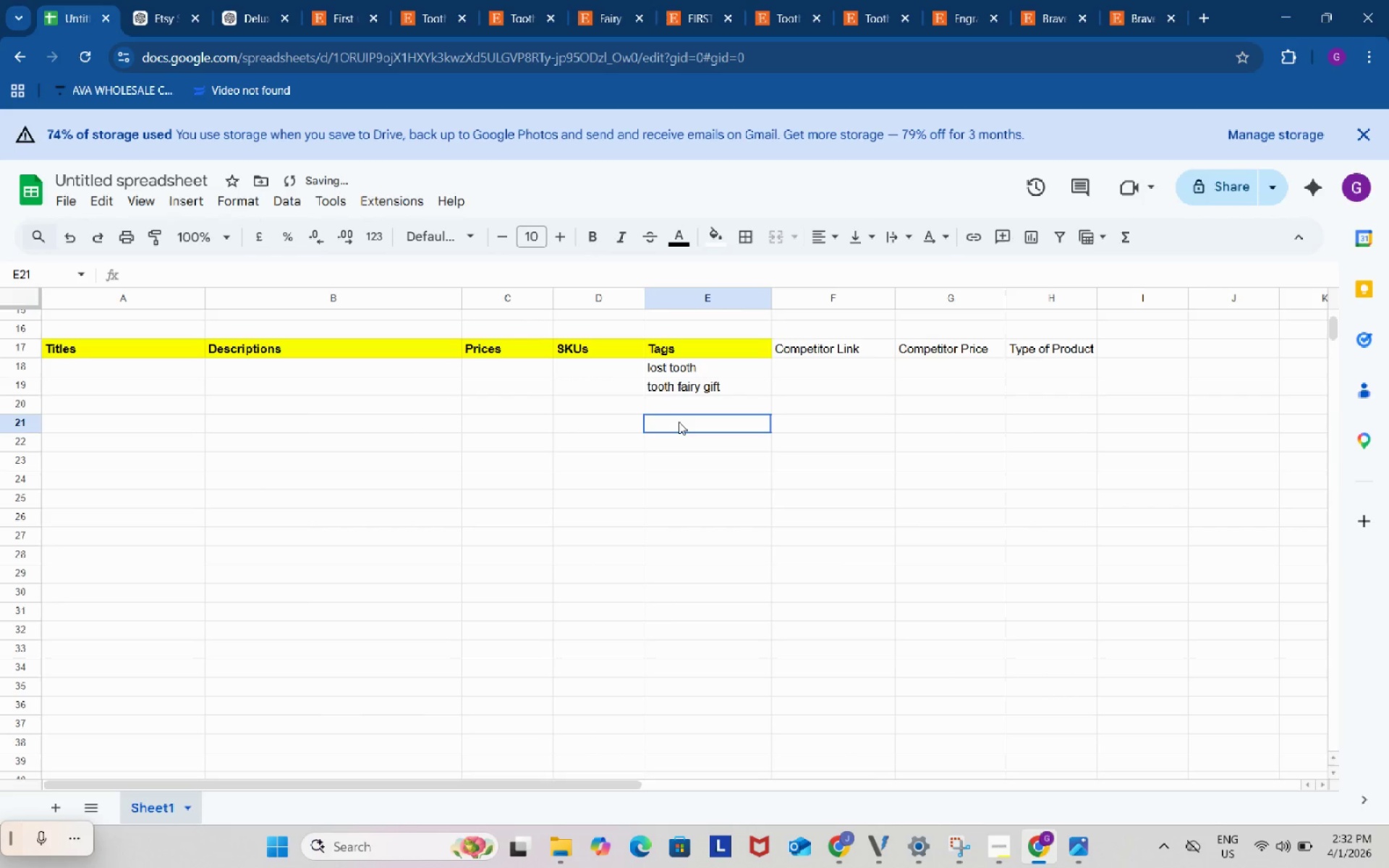 
left_click([679, 422])
 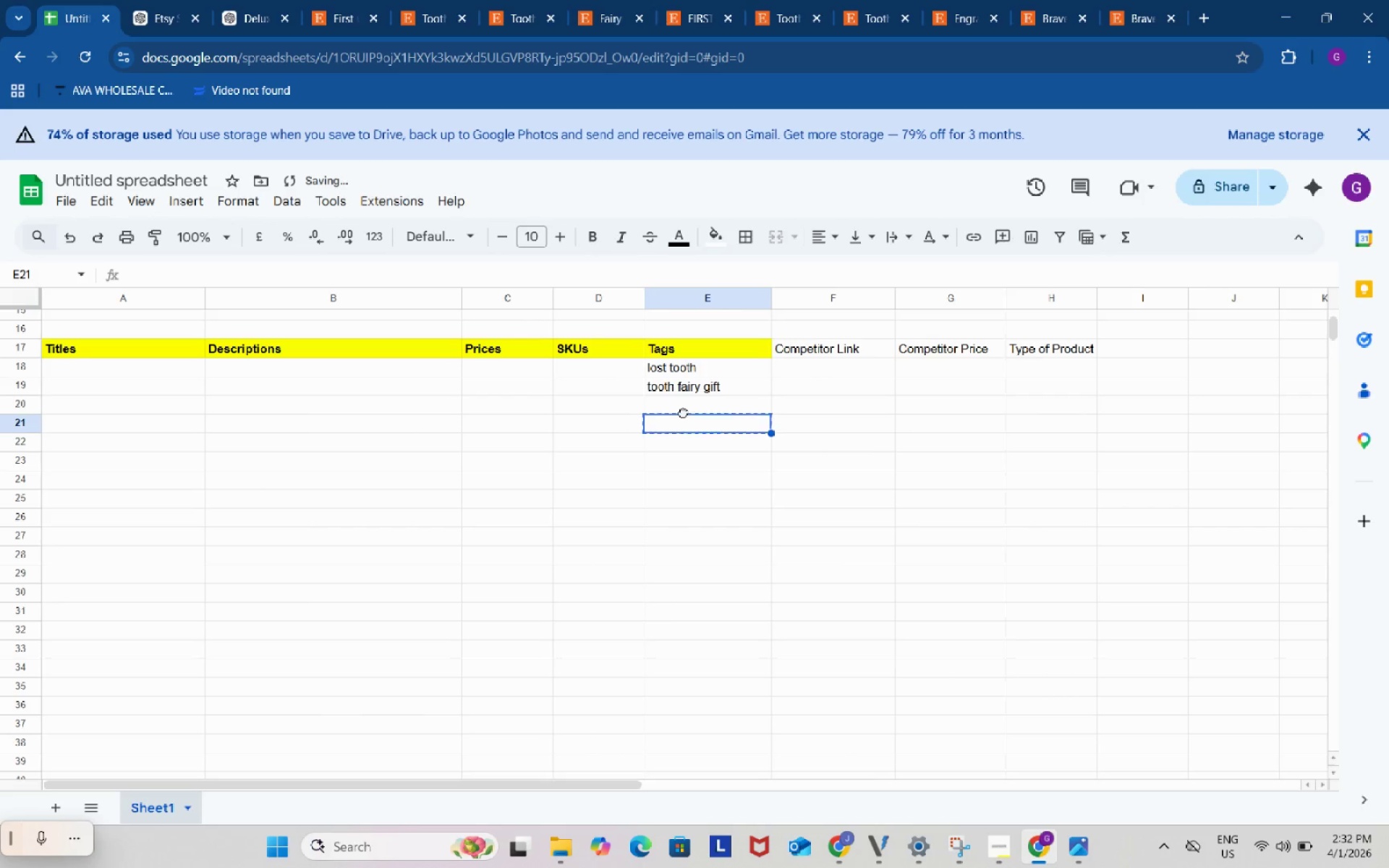 
left_click([683, 412])
 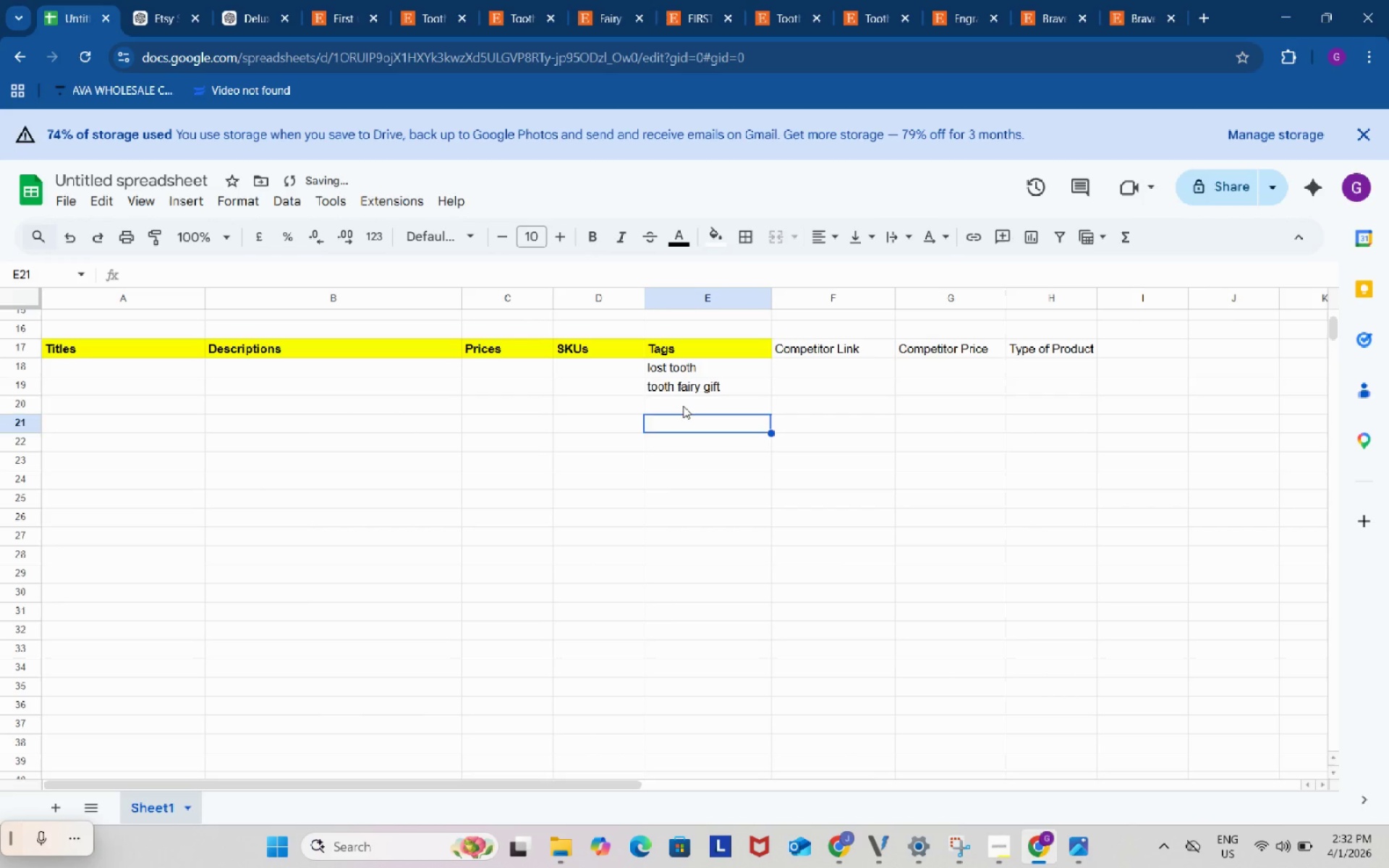 
key(Control+ControlLeft)
 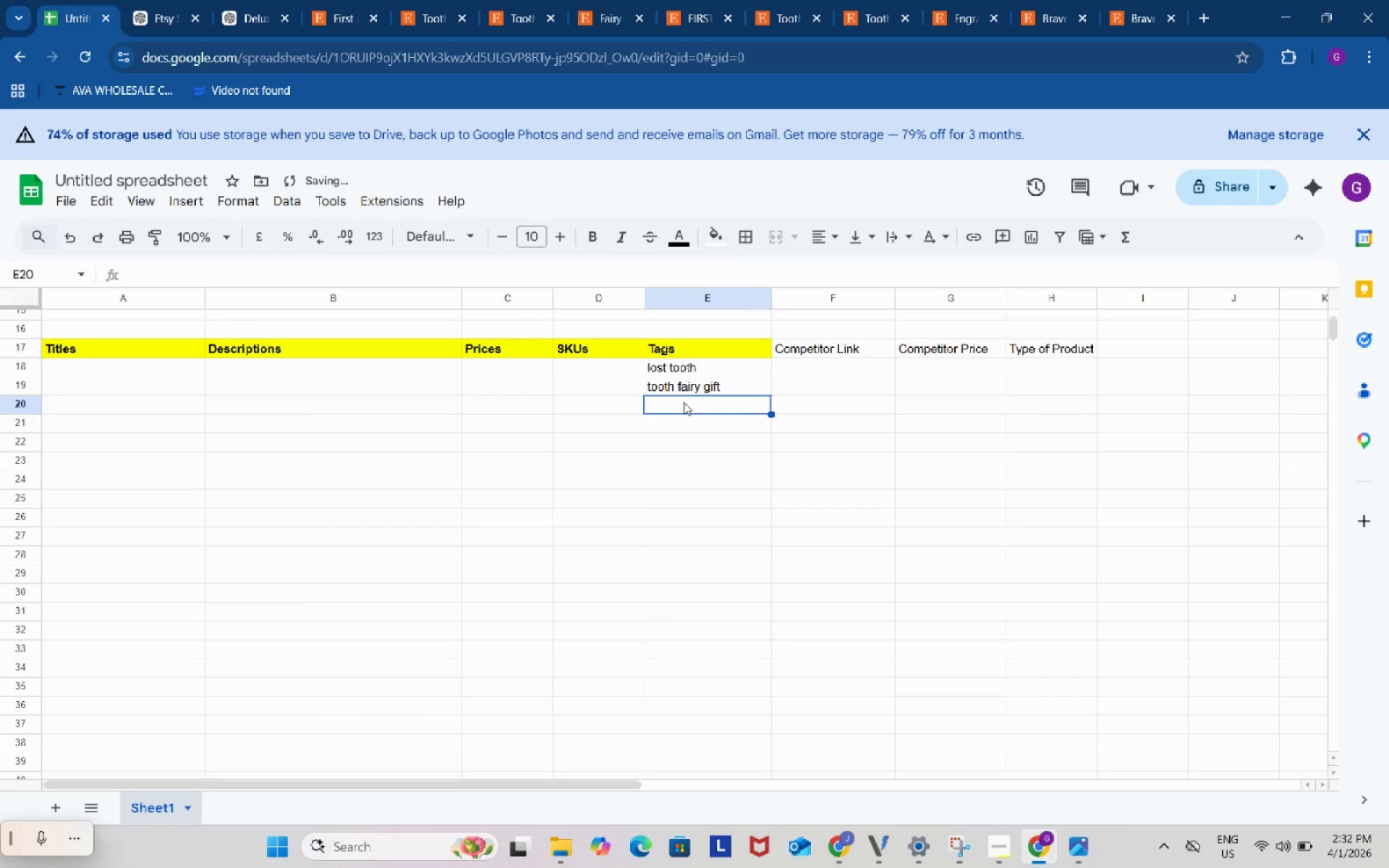 
left_click([684, 402])
 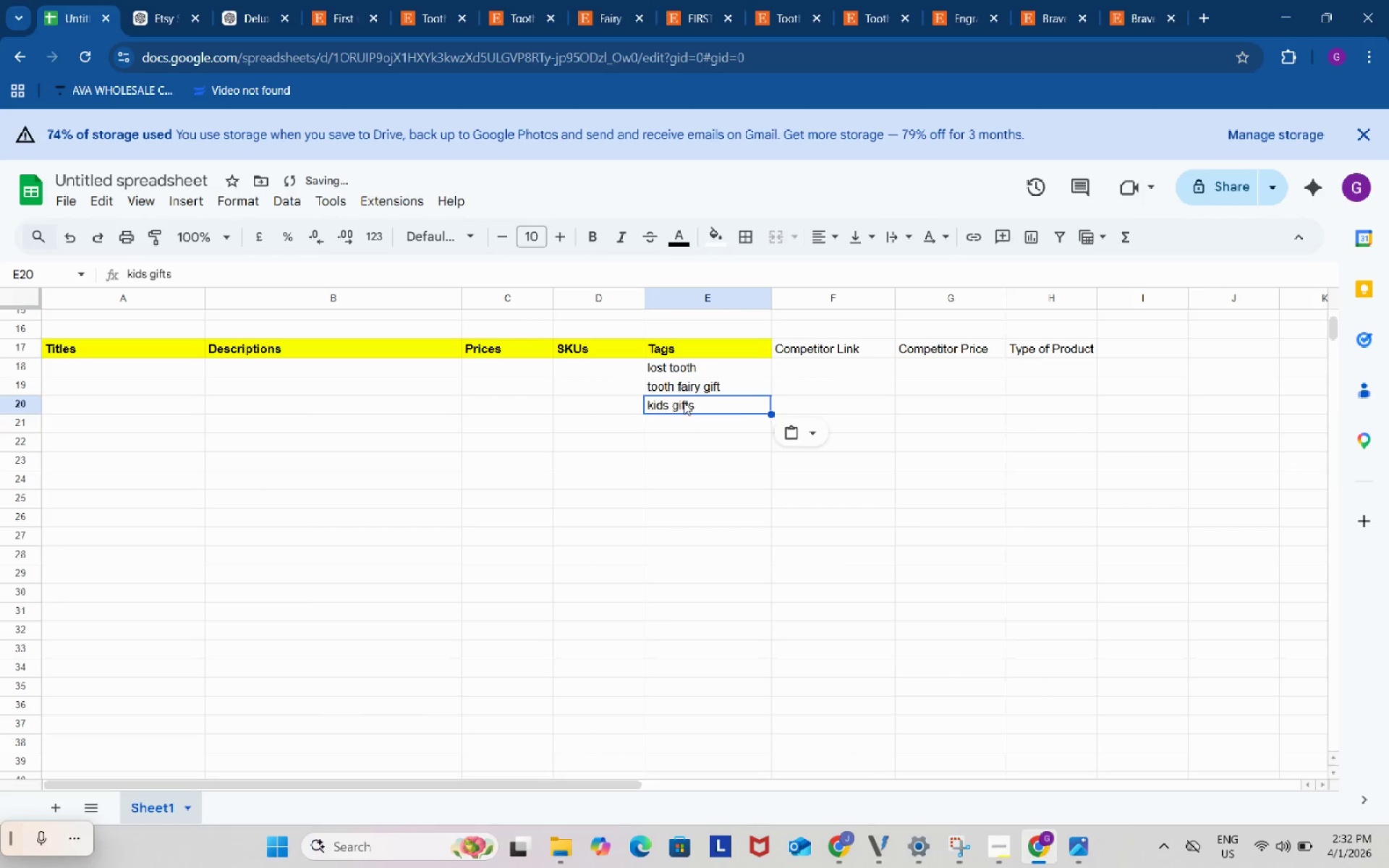 
key(Control+ControlLeft)
 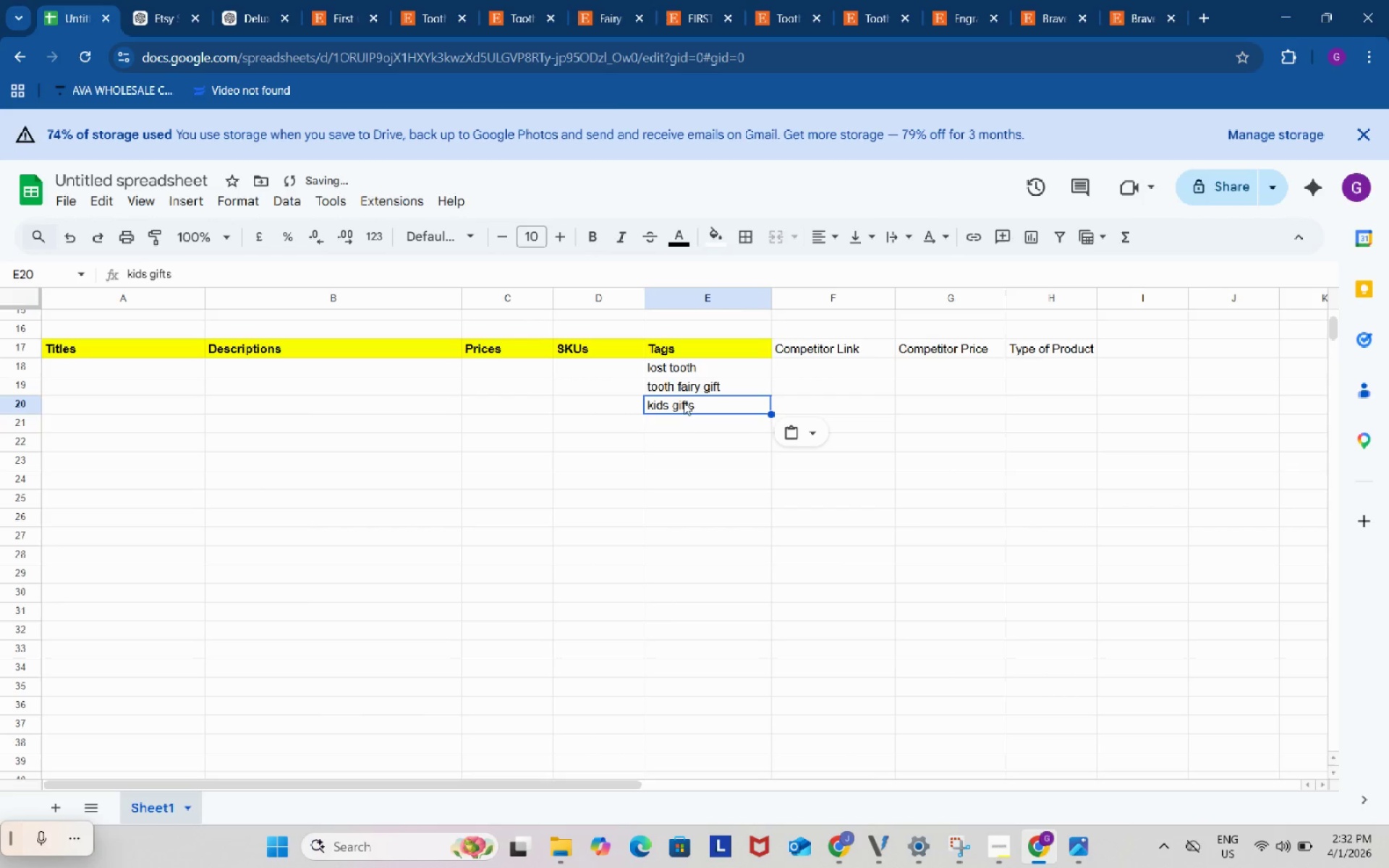 
key(Control+V)
 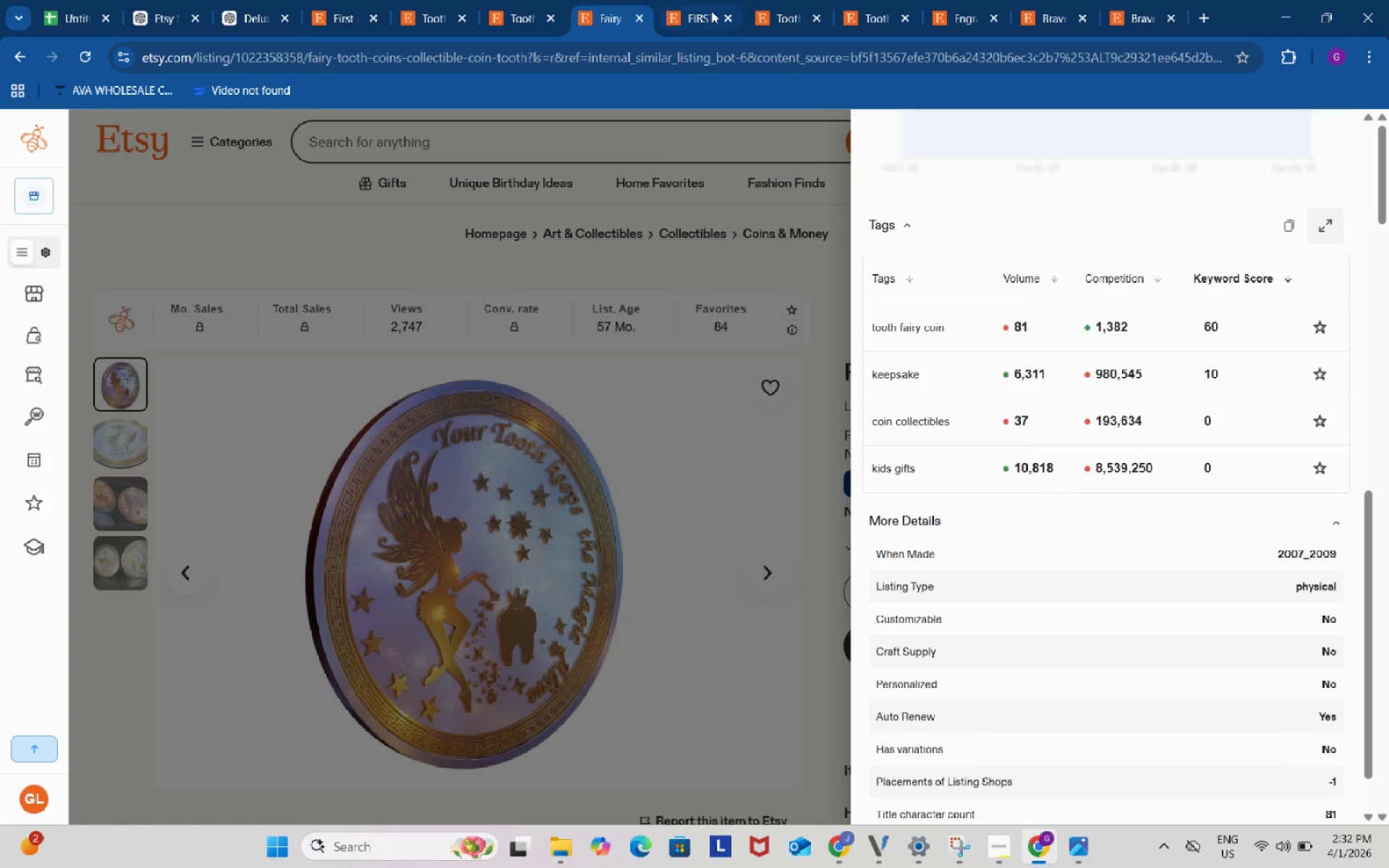 
double_click([711, 11])
 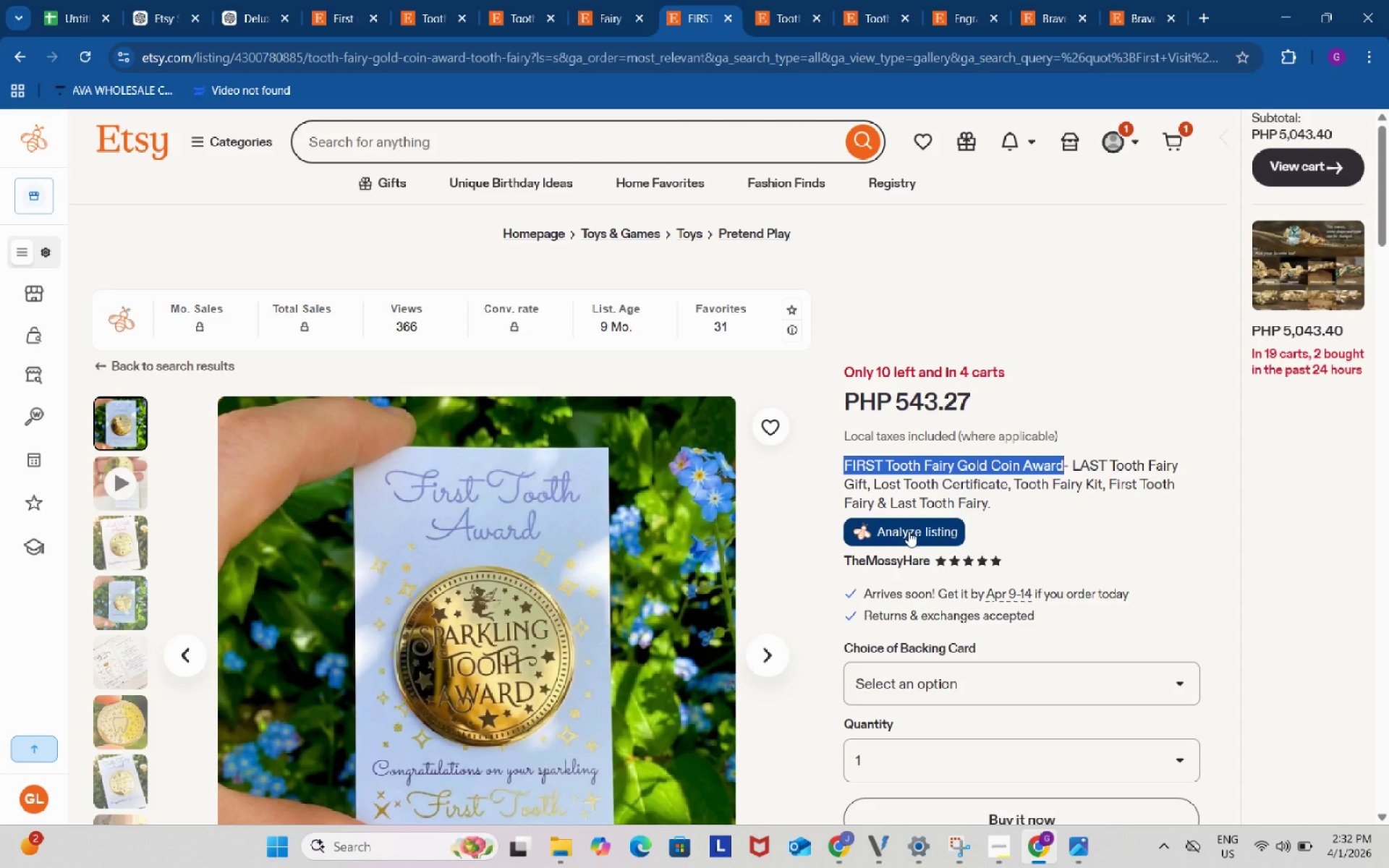 
left_click([909, 532])
 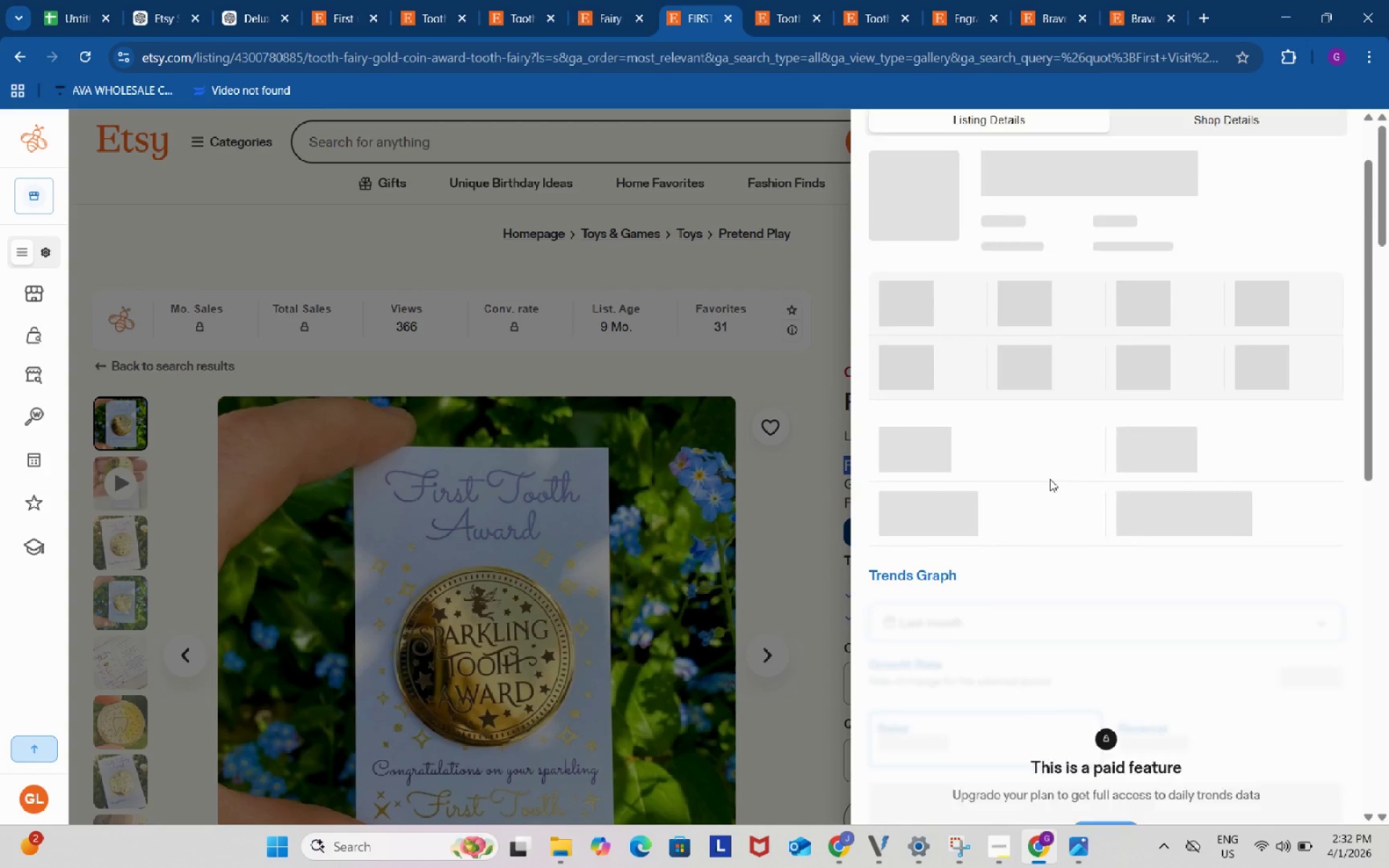 
scroll: coordinate [1050, 479], scroll_direction: down, amount: 10.0
 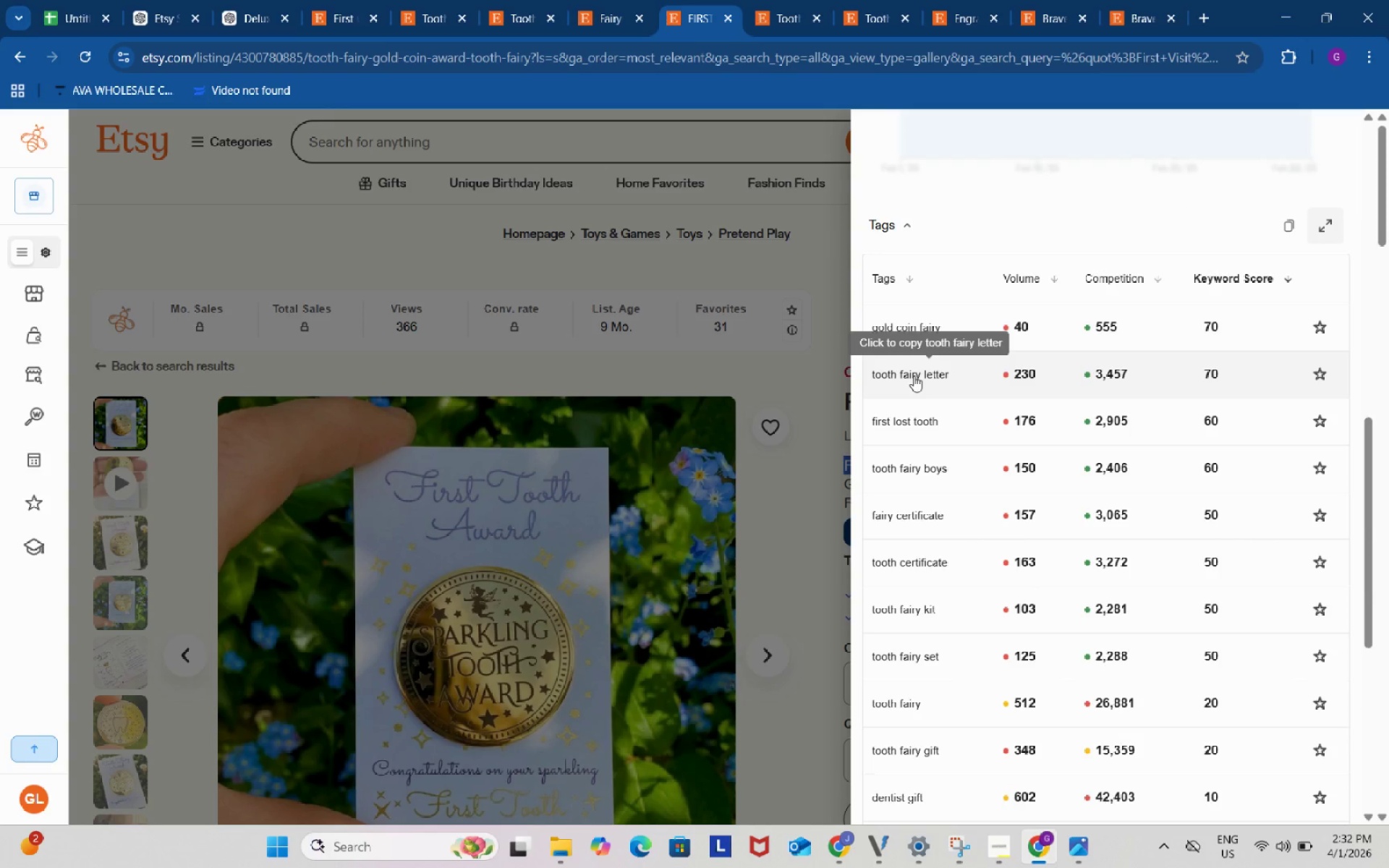 
wait(6.27)
 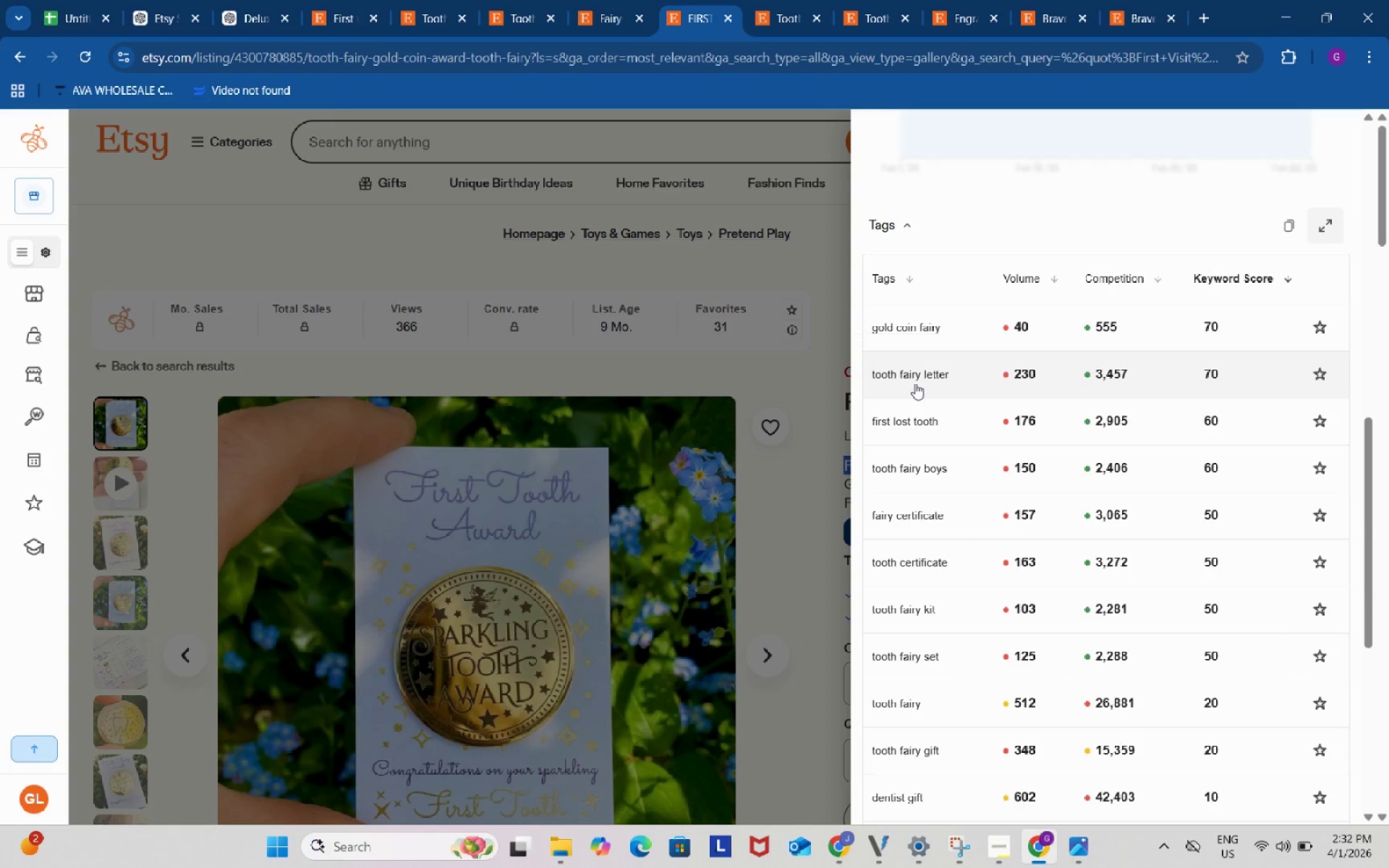 
scroll: coordinate [1097, 529], scroll_direction: down, amount: 2.0
 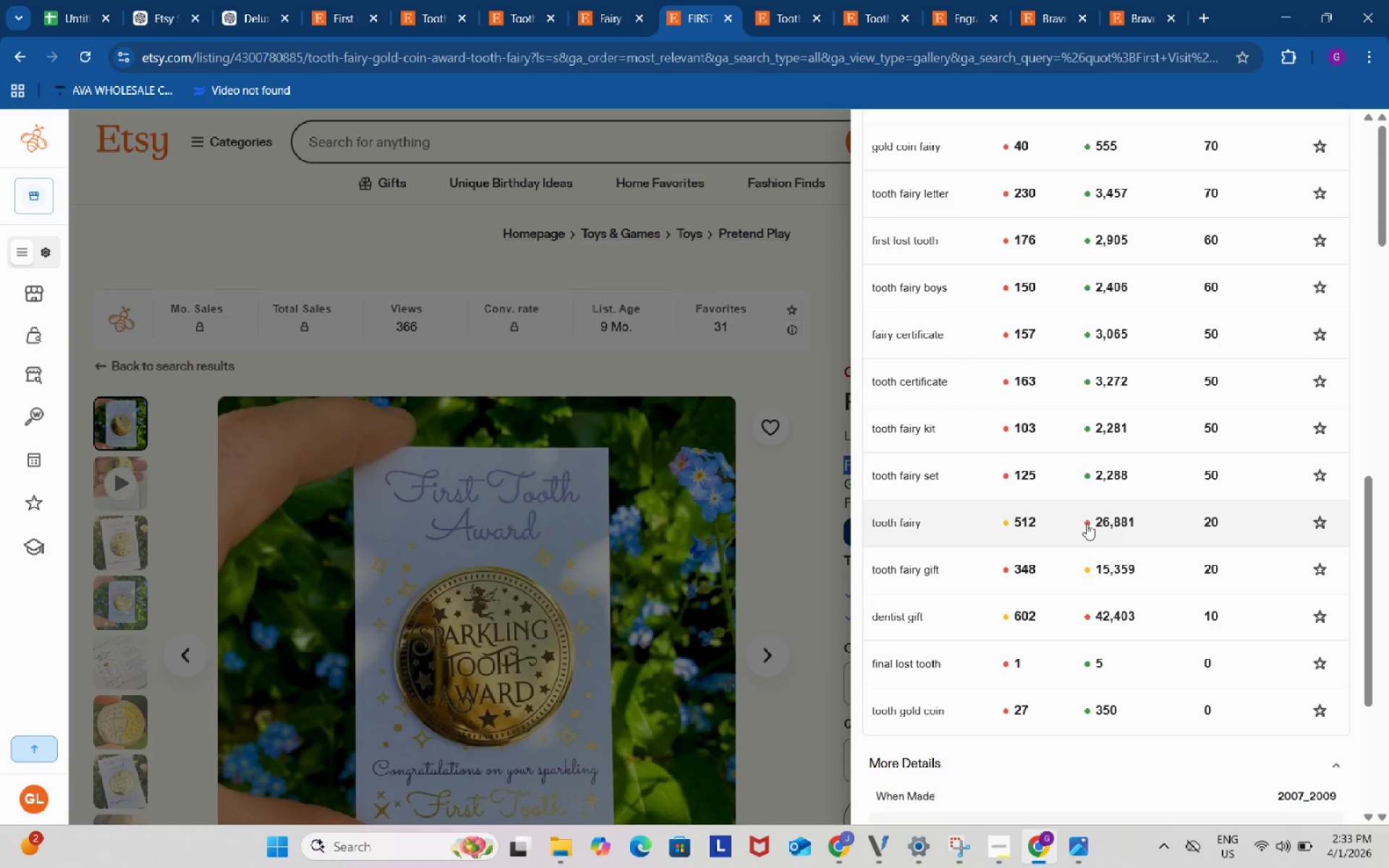 
mouse_move([913, 594])
 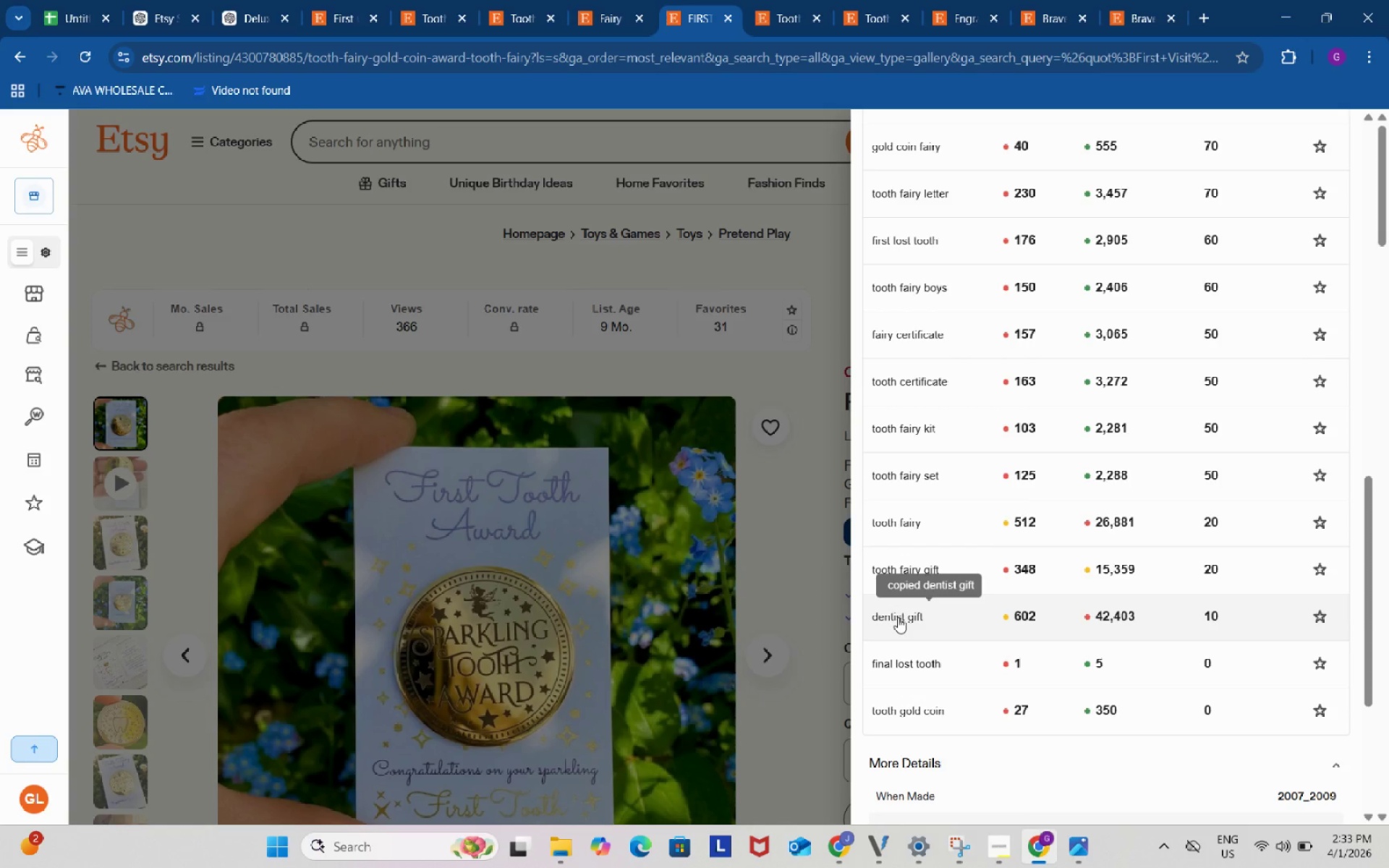 
left_click([898, 617])
 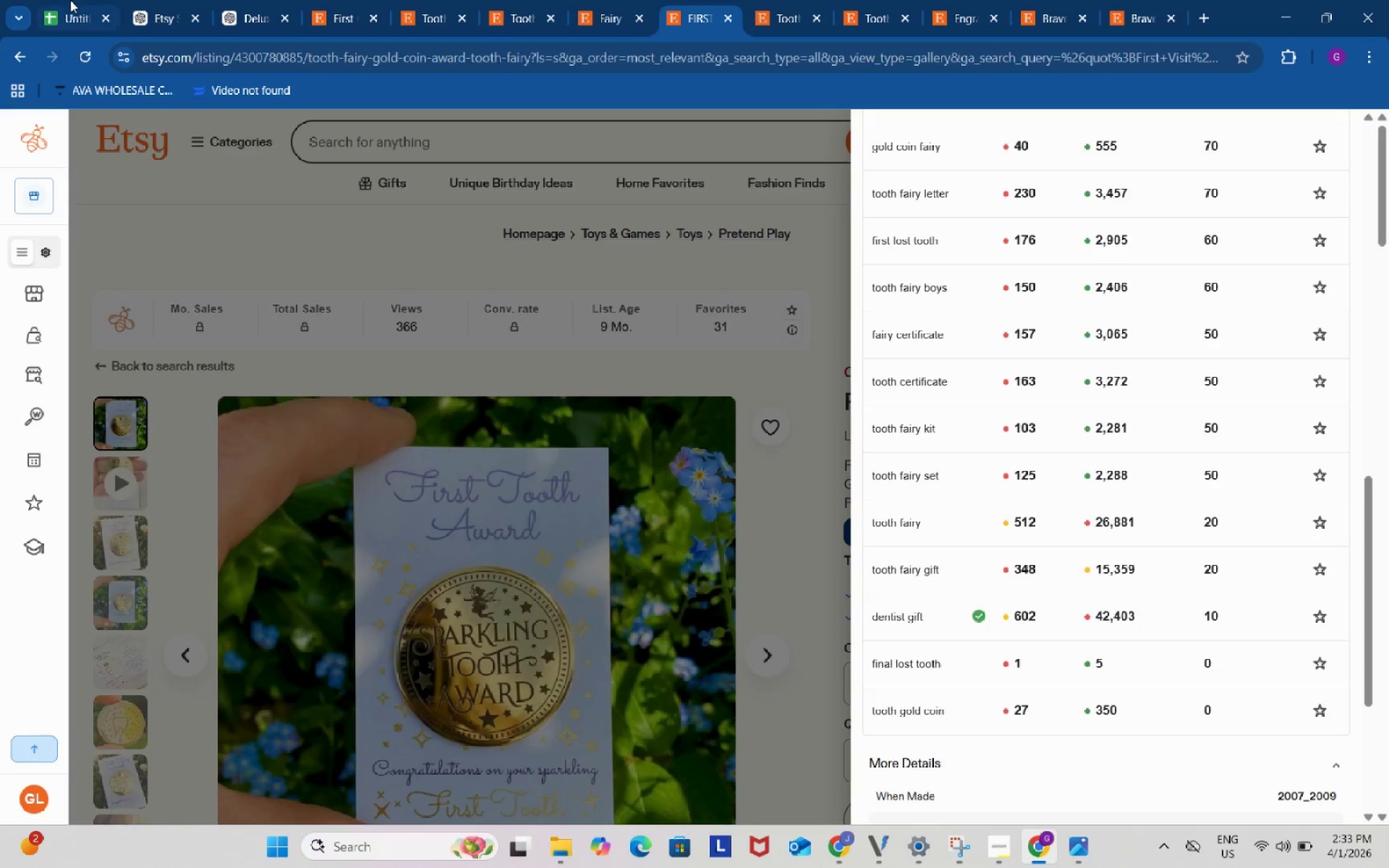 
left_click([70, 0])
 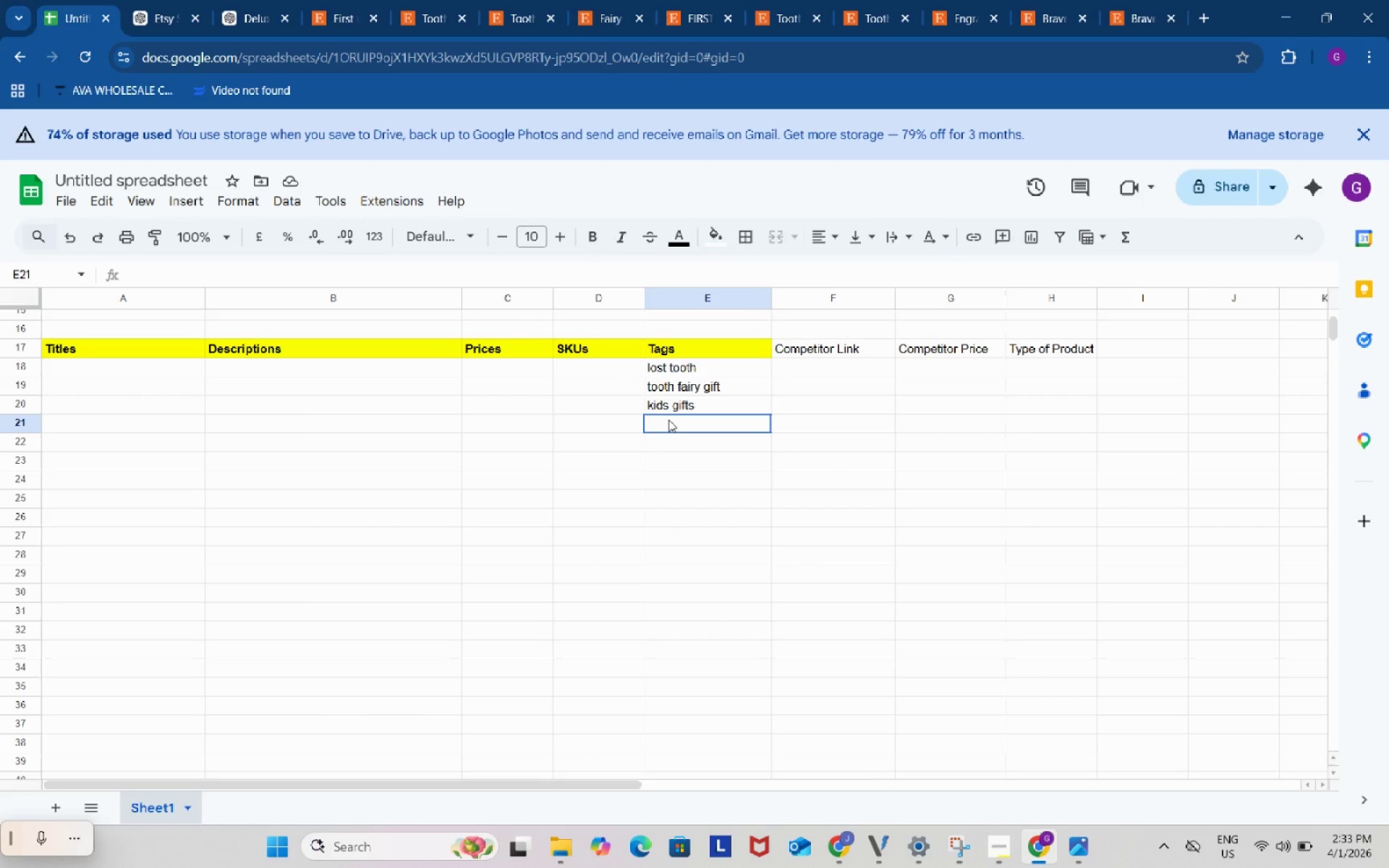 
left_click([668, 420])
 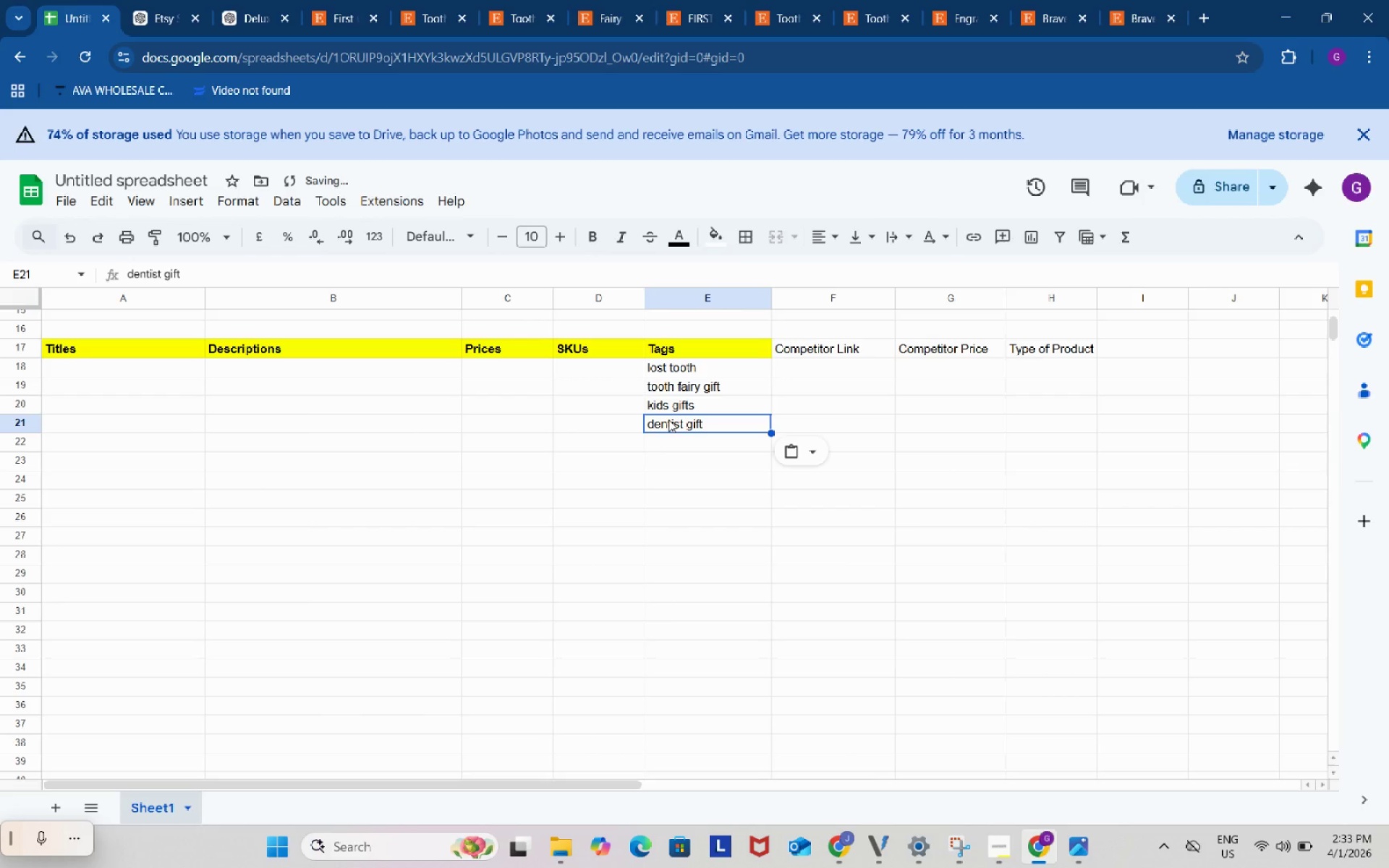 
key(Control+ControlLeft)
 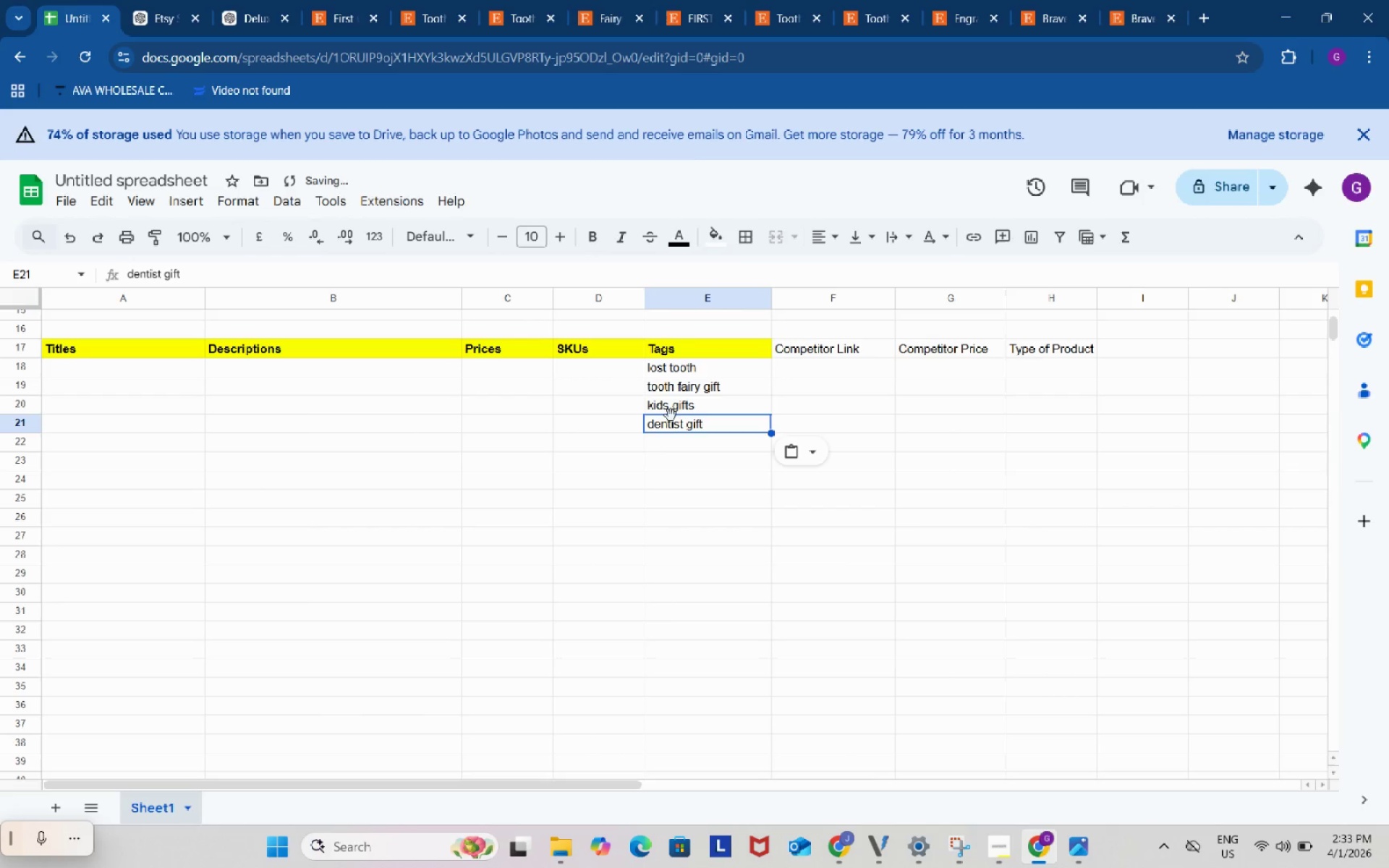 
key(Control+V)
 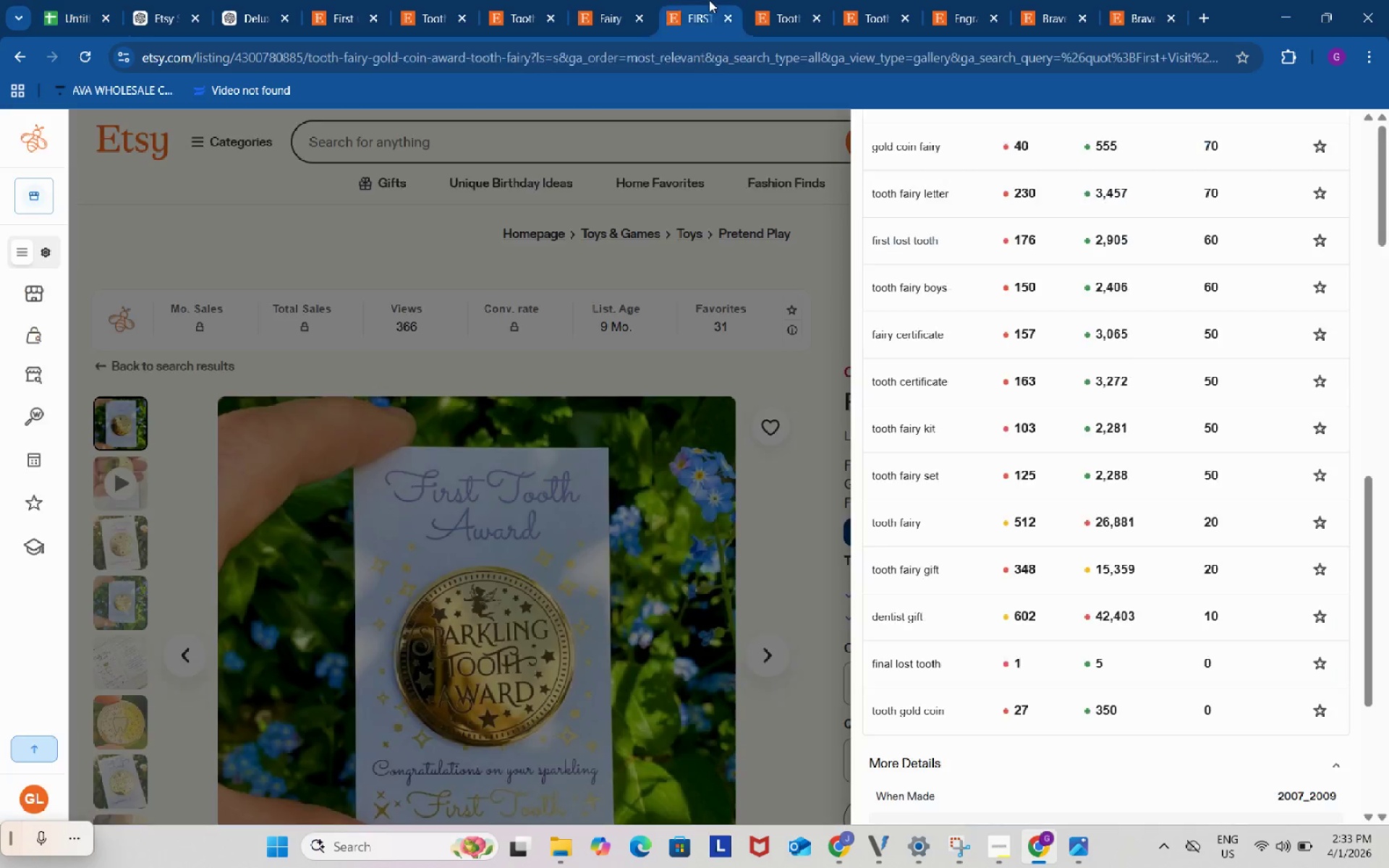 
left_click([709, 0])
 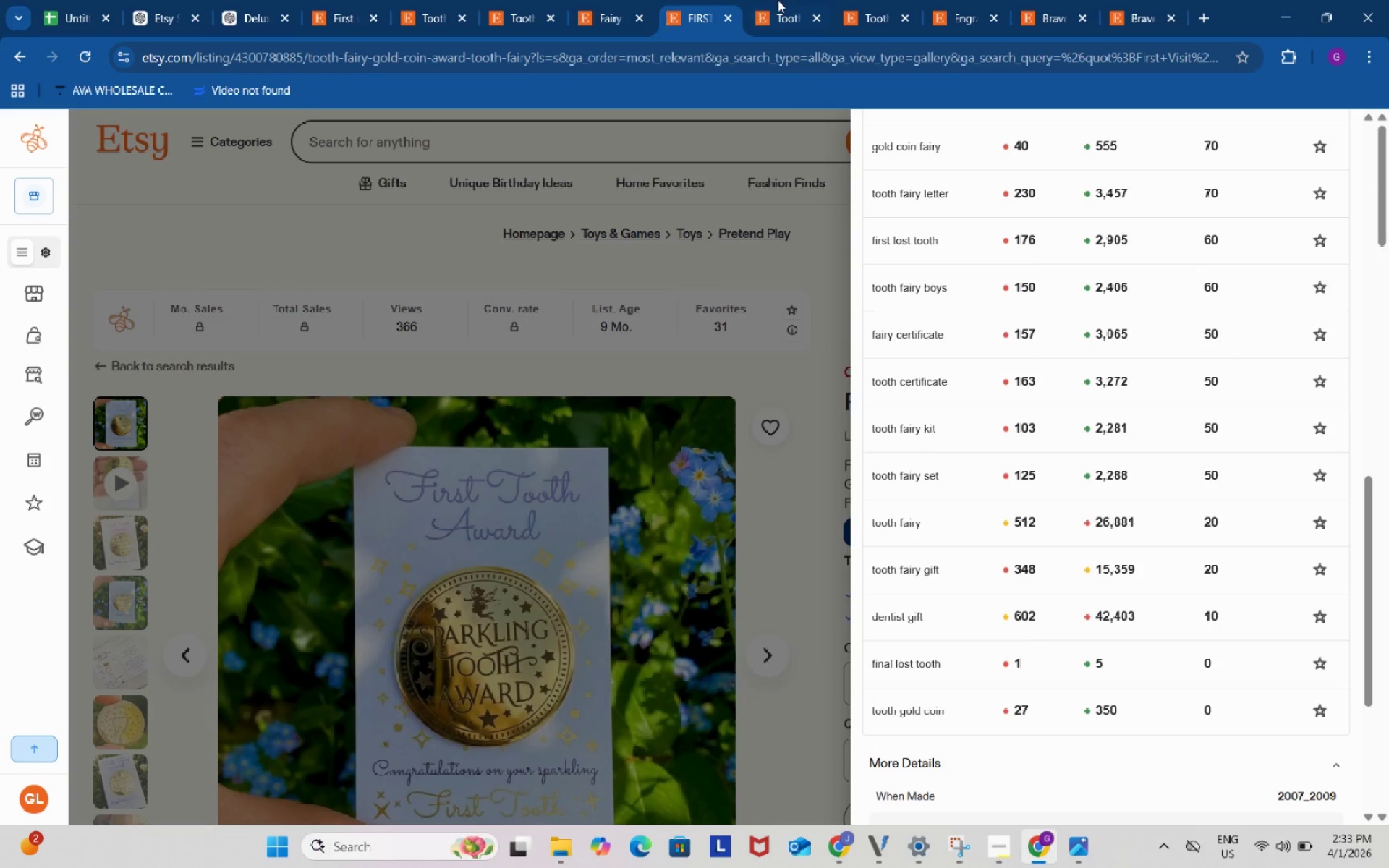 
left_click([757, 0])
 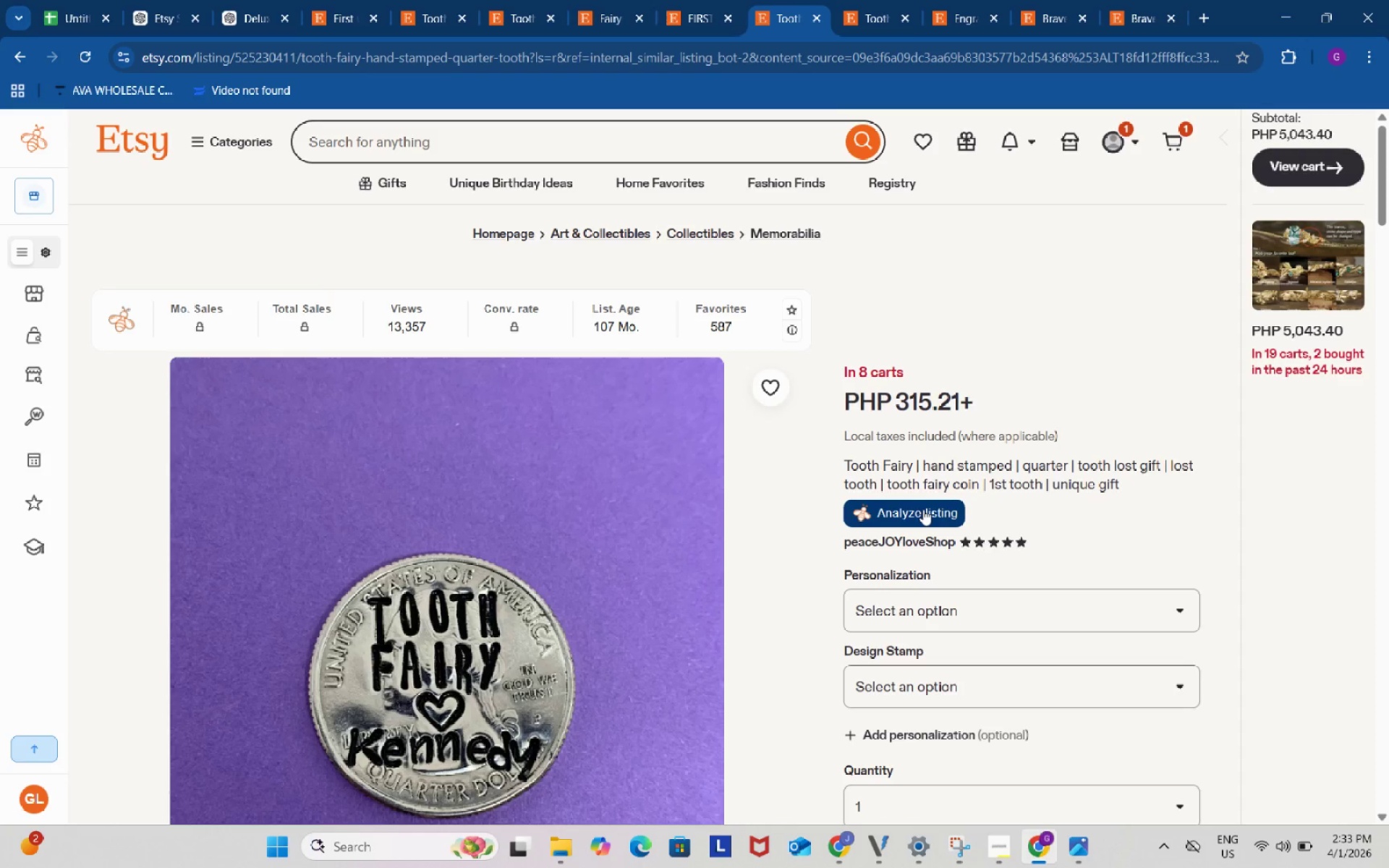 
left_click([923, 509])
 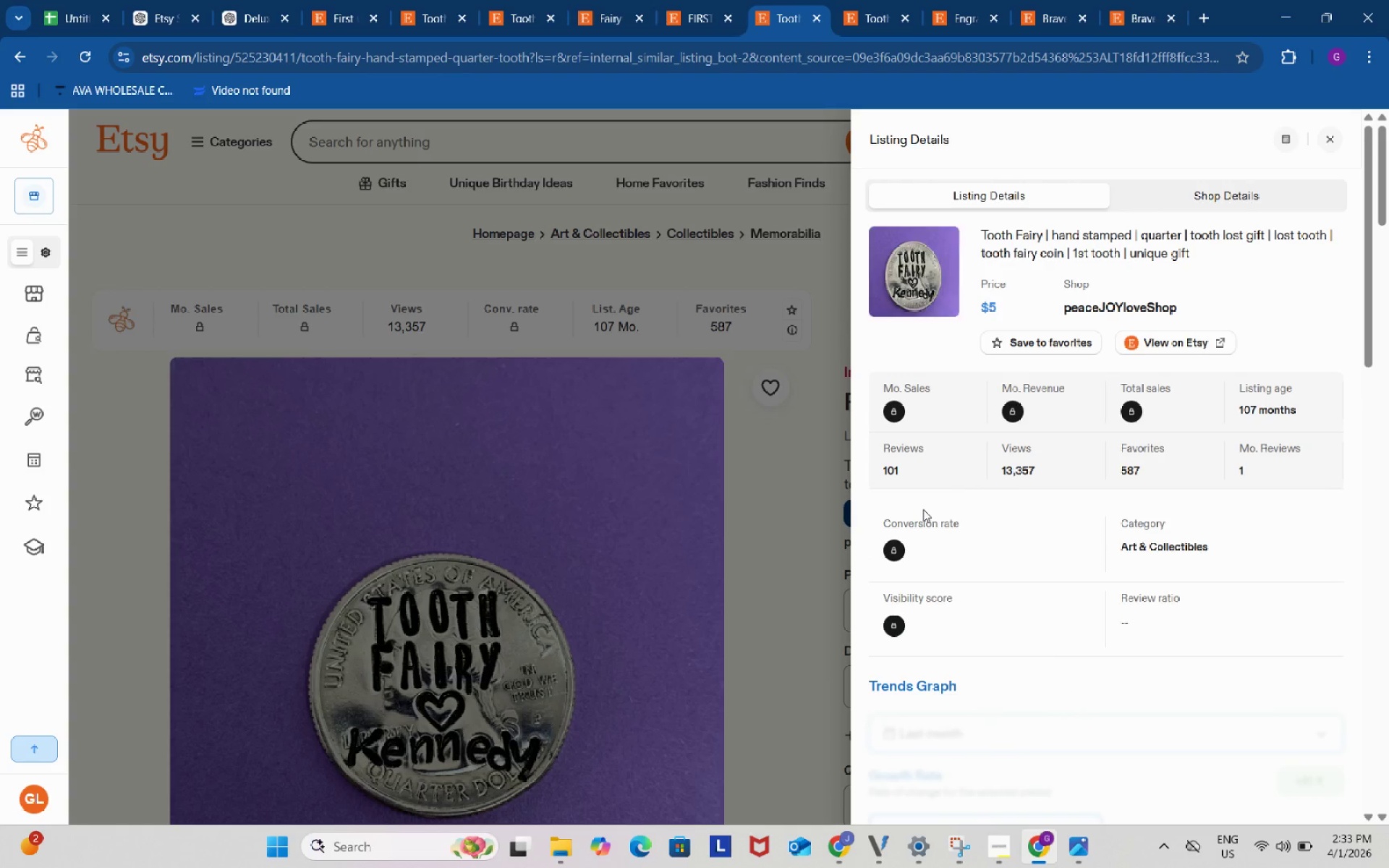 
scroll: coordinate [1052, 464], scroll_direction: down, amount: 5.0
 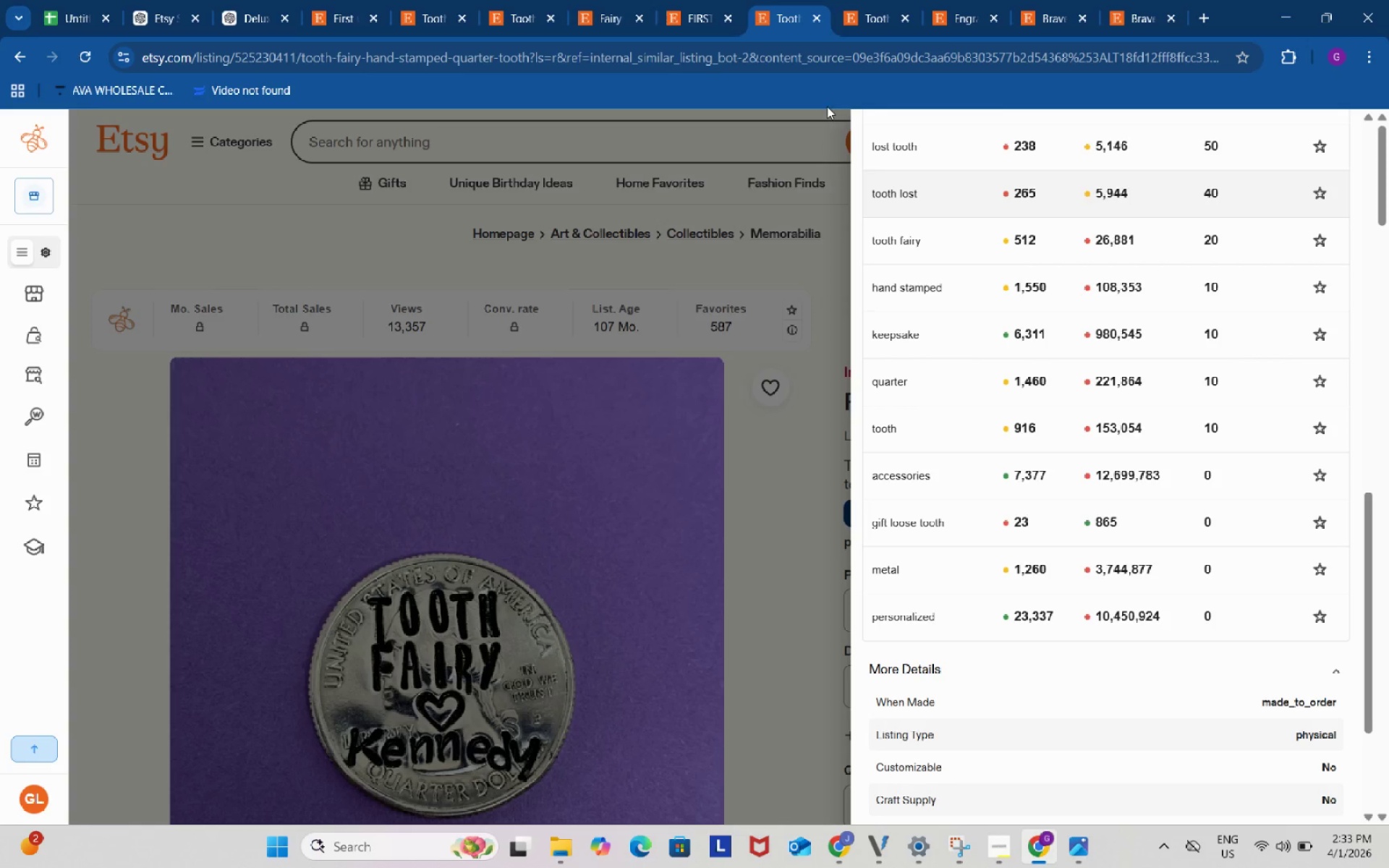 
left_click([856, 2])
 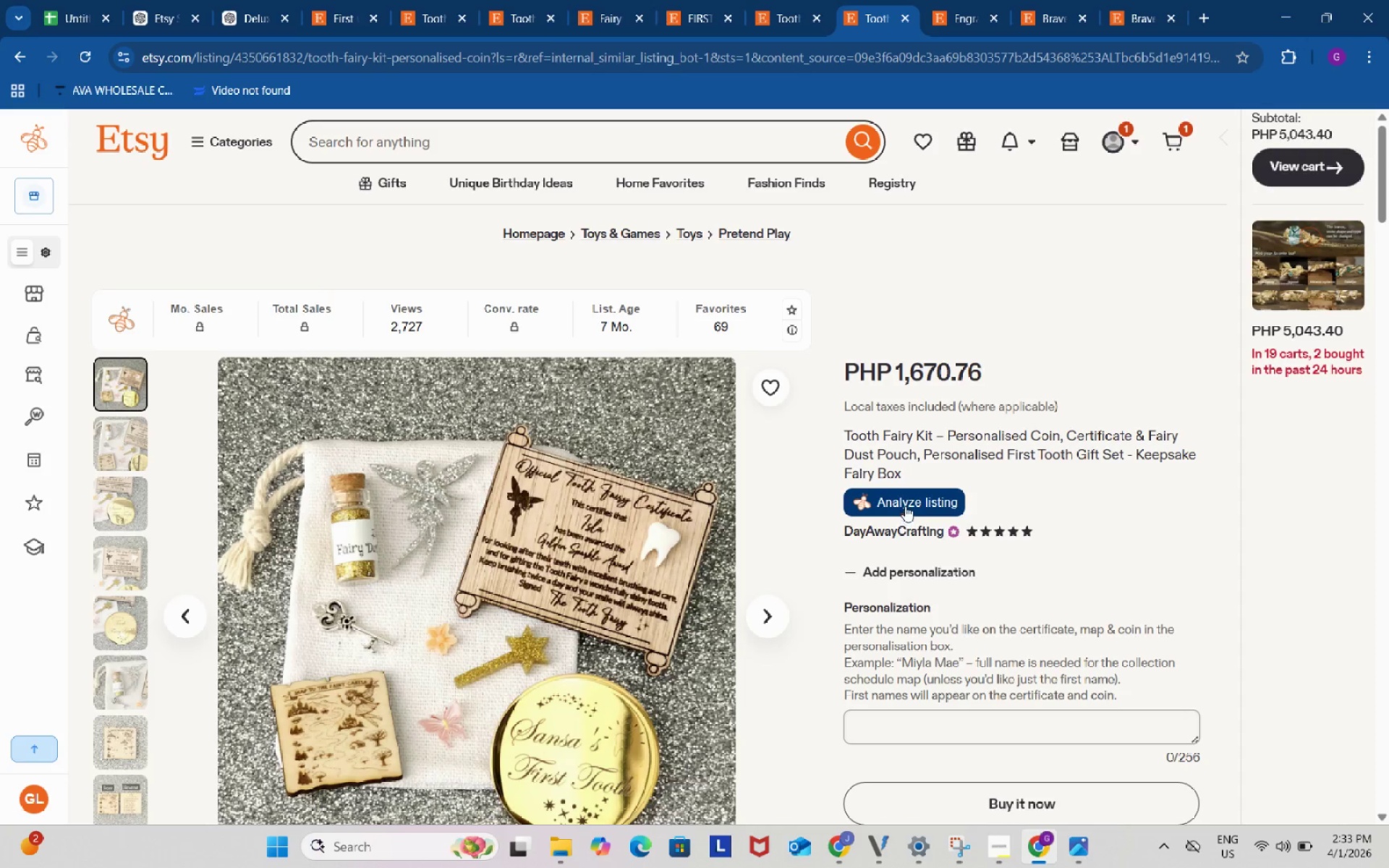 
left_click([905, 499])
 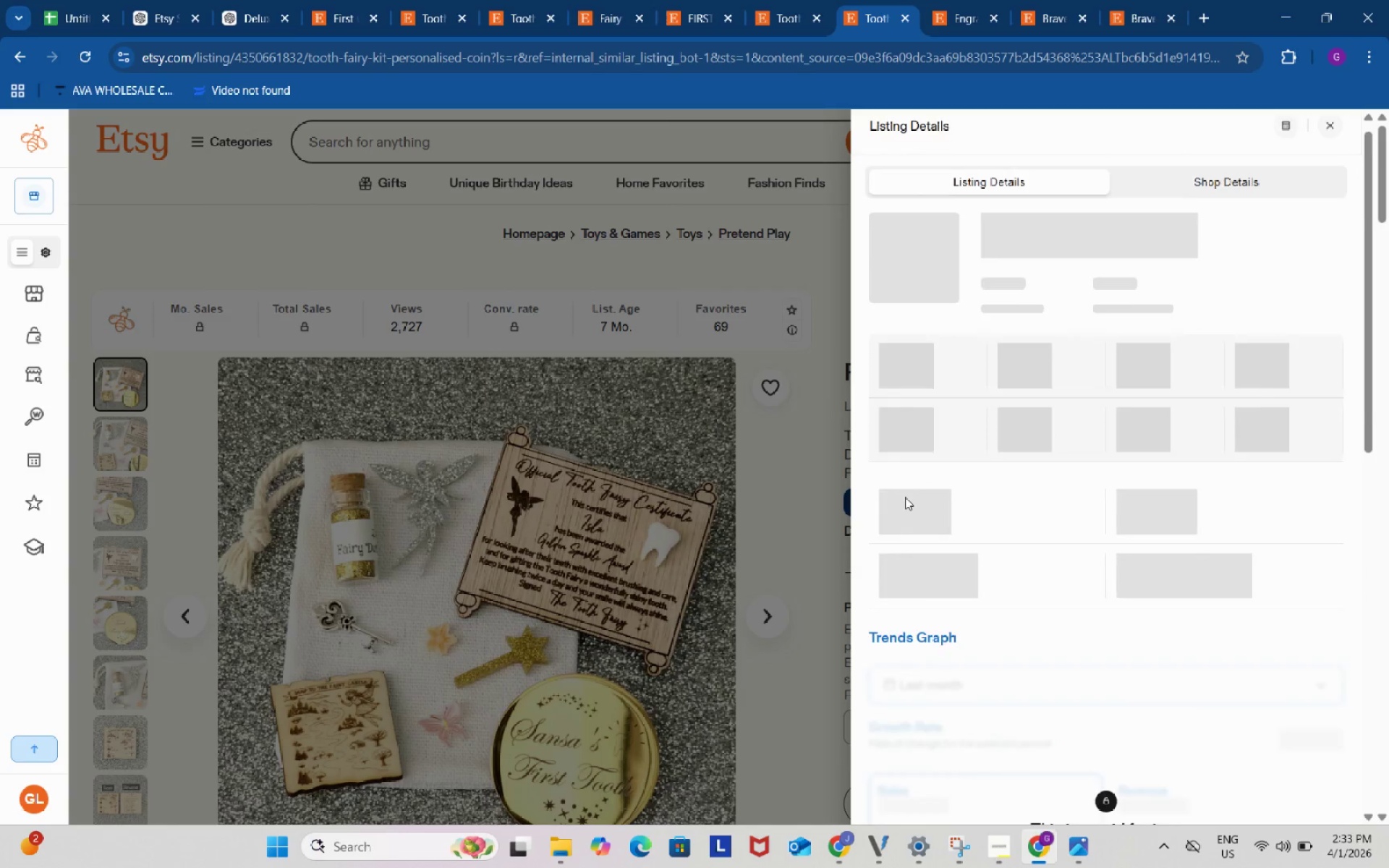 
scroll: coordinate [964, 475], scroll_direction: down, amount: 10.0
 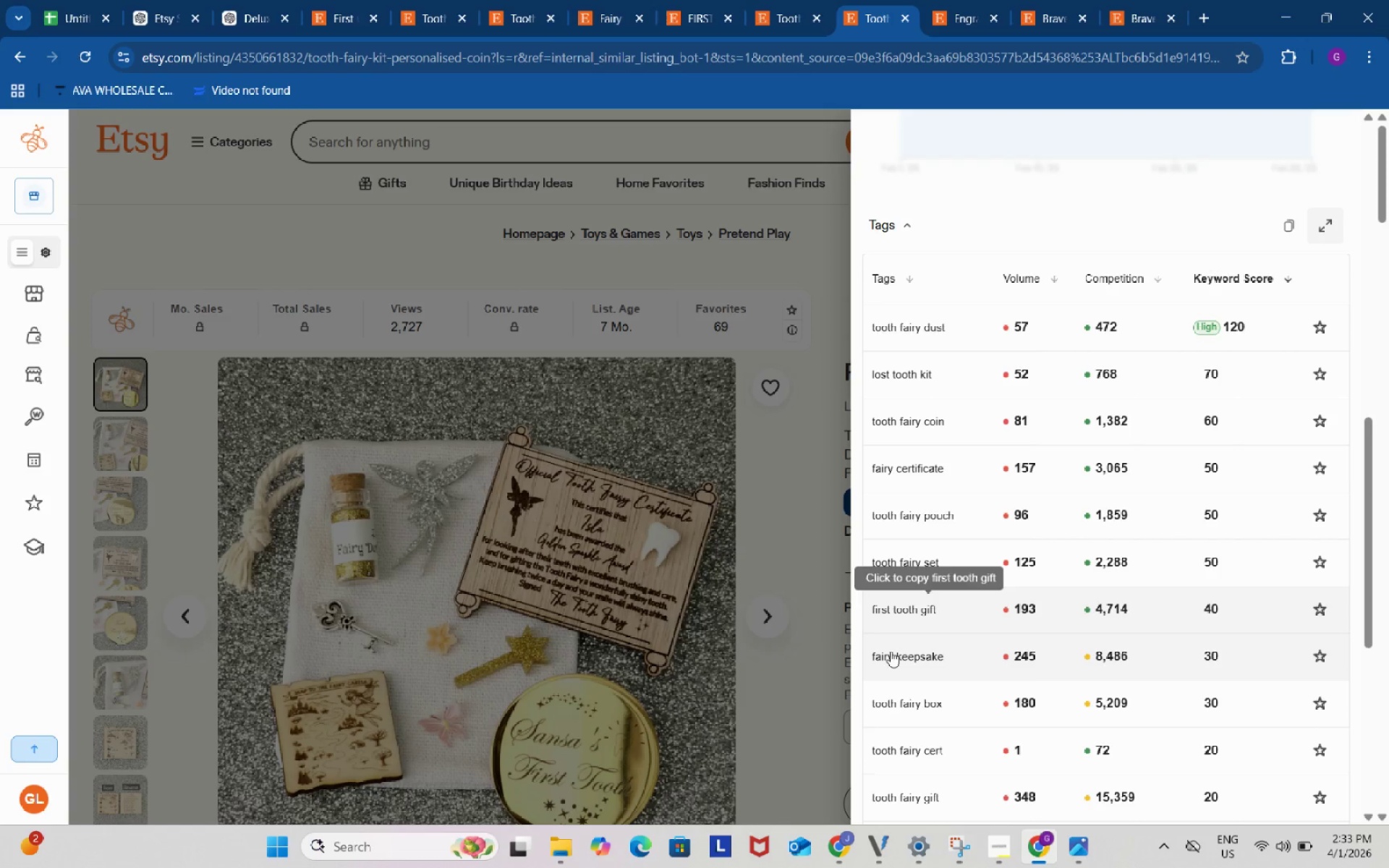 
wait(9.51)
 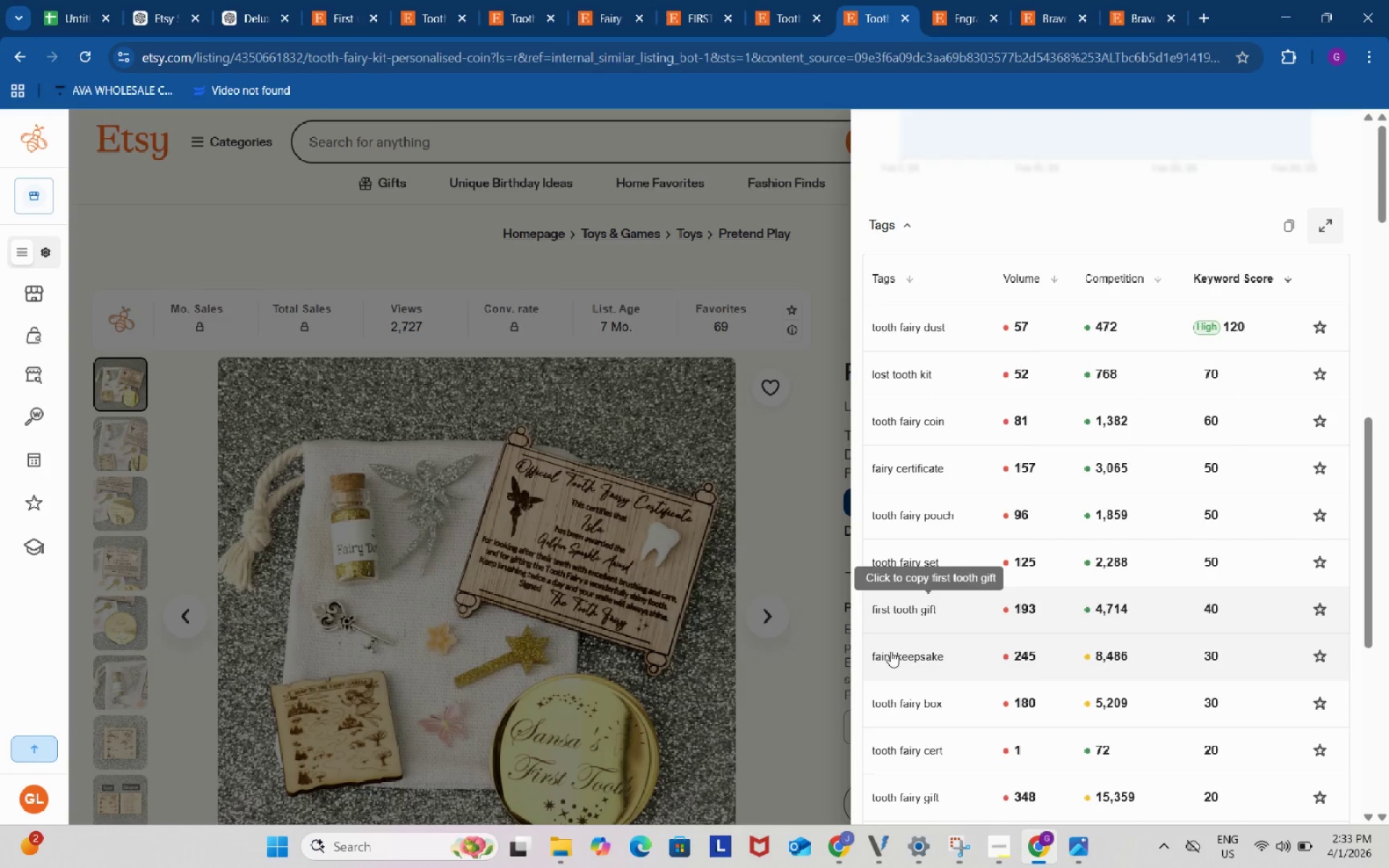 
left_click([947, 4])
 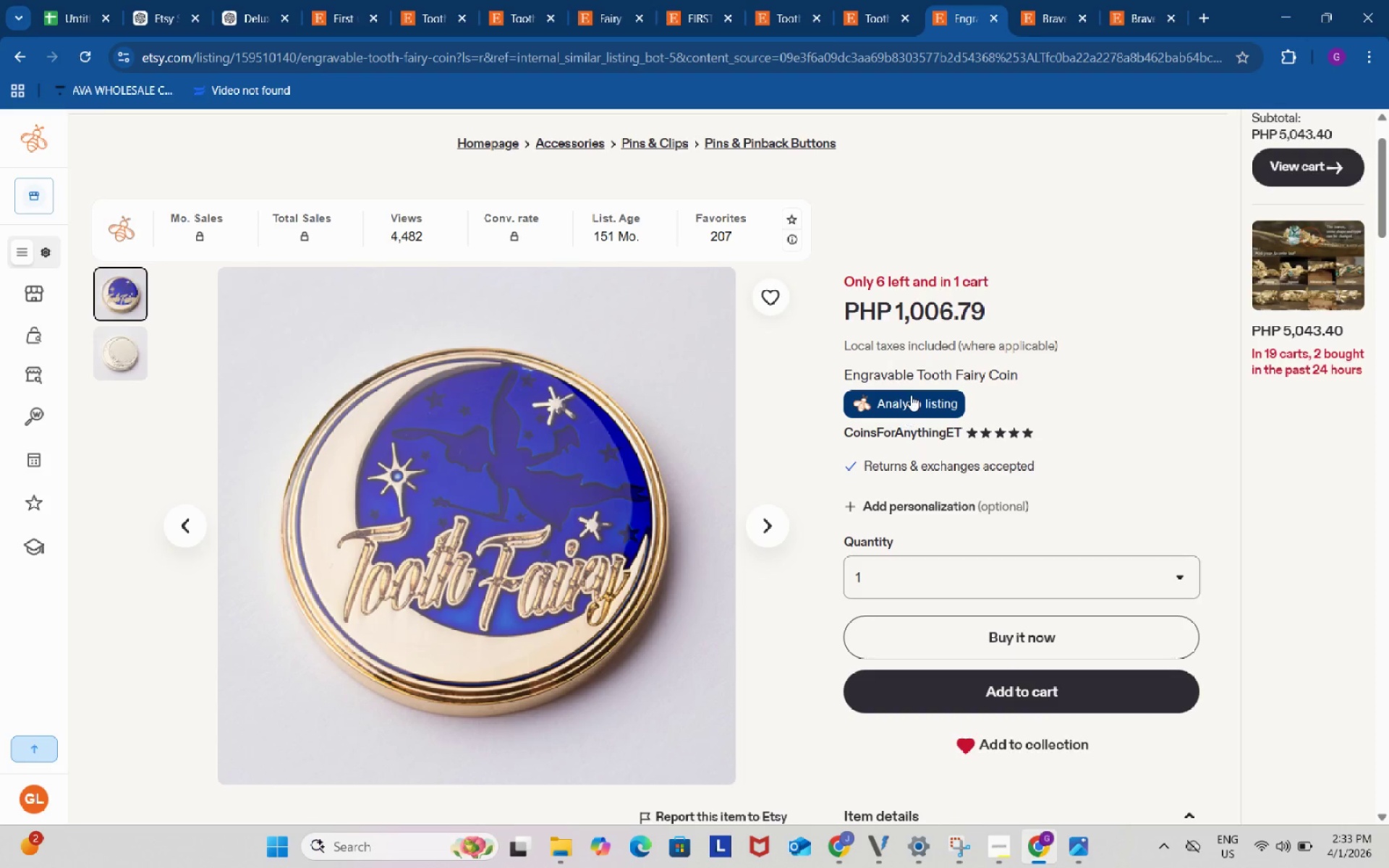 
left_click([911, 395])
 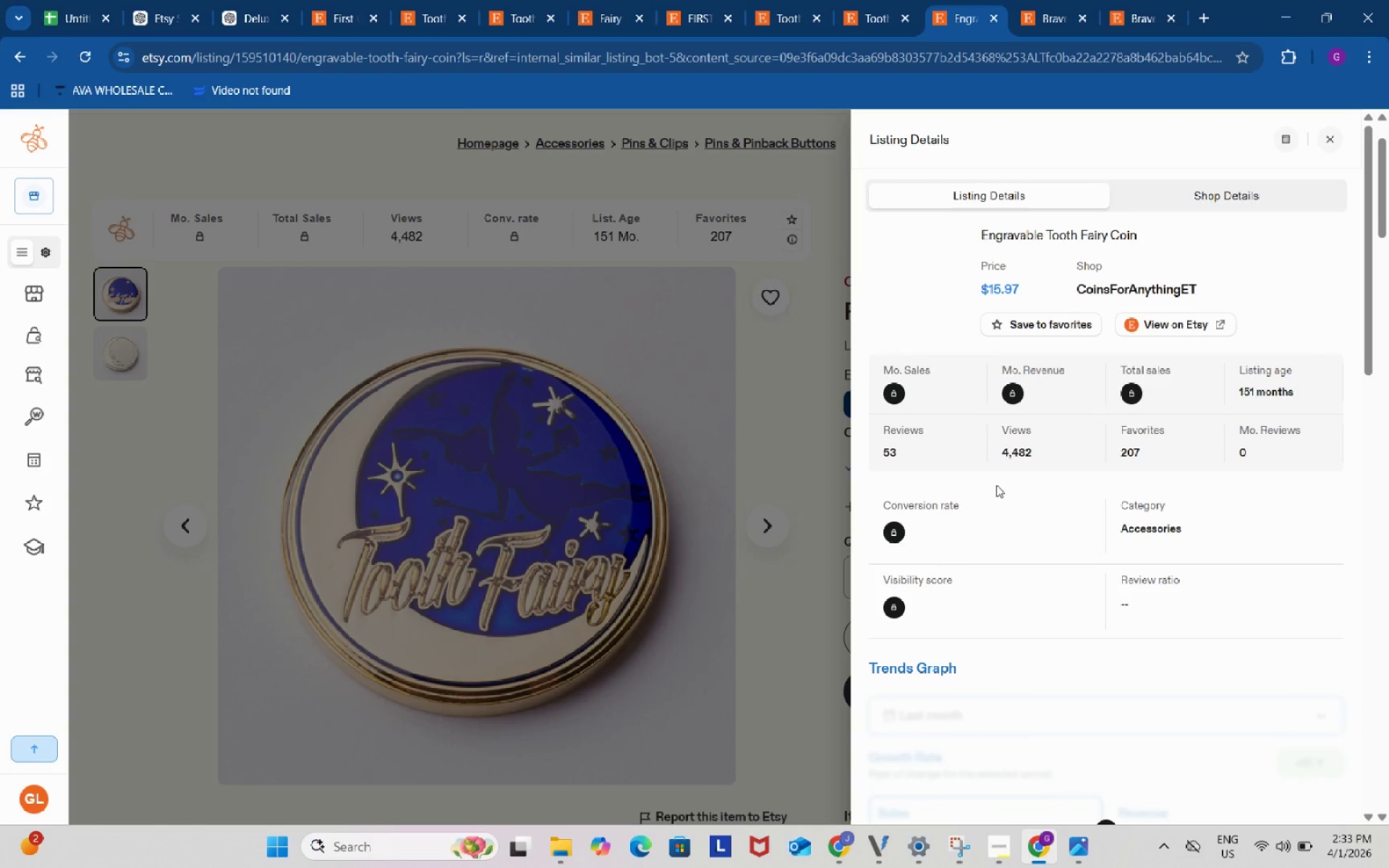 
scroll: coordinate [996, 482], scroll_direction: down, amount: 10.0
 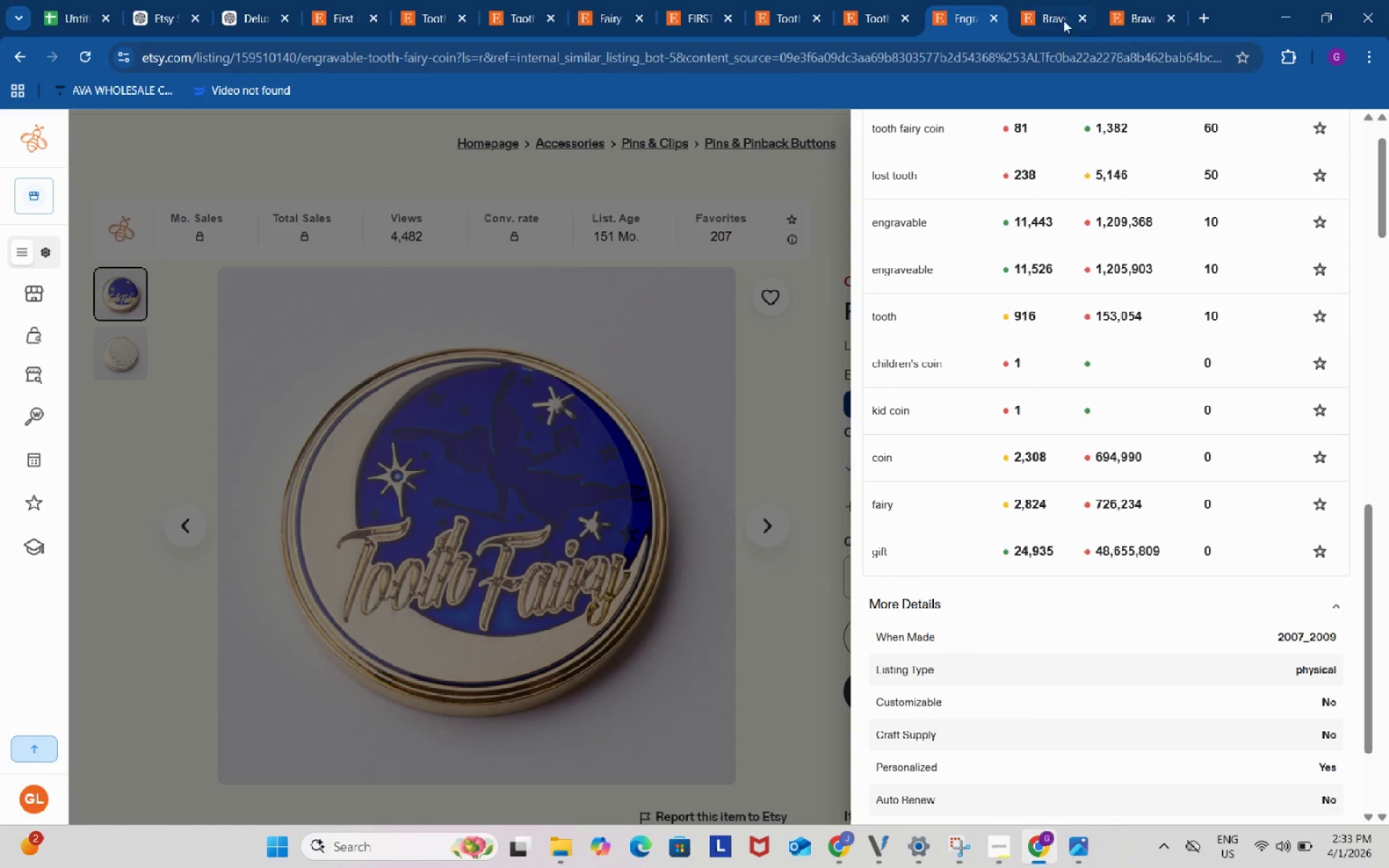 
left_click([1062, 14])
 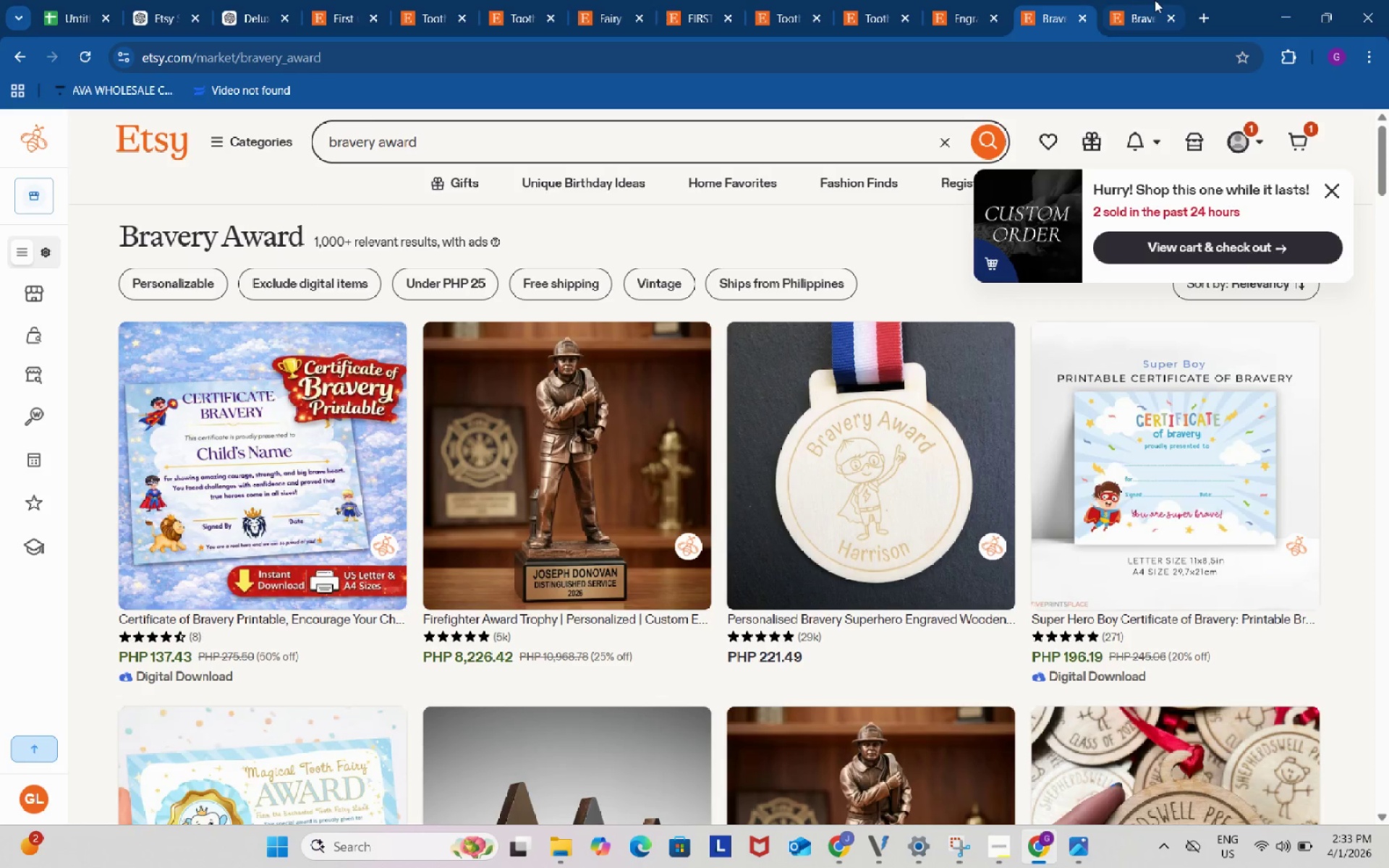 
left_click([1150, 0])
 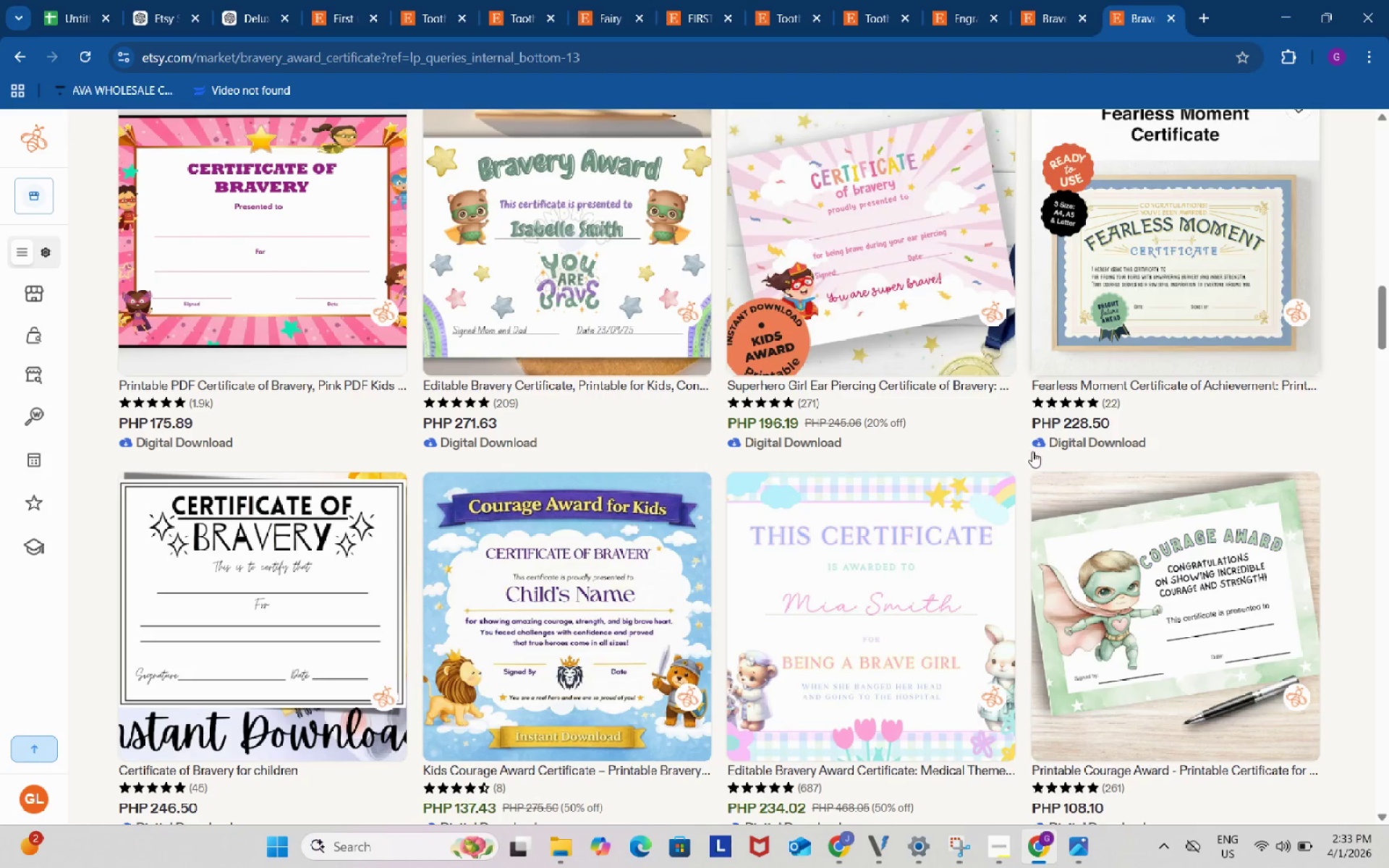 
scroll: coordinate [1019, 482], scroll_direction: up, amount: 28.0
 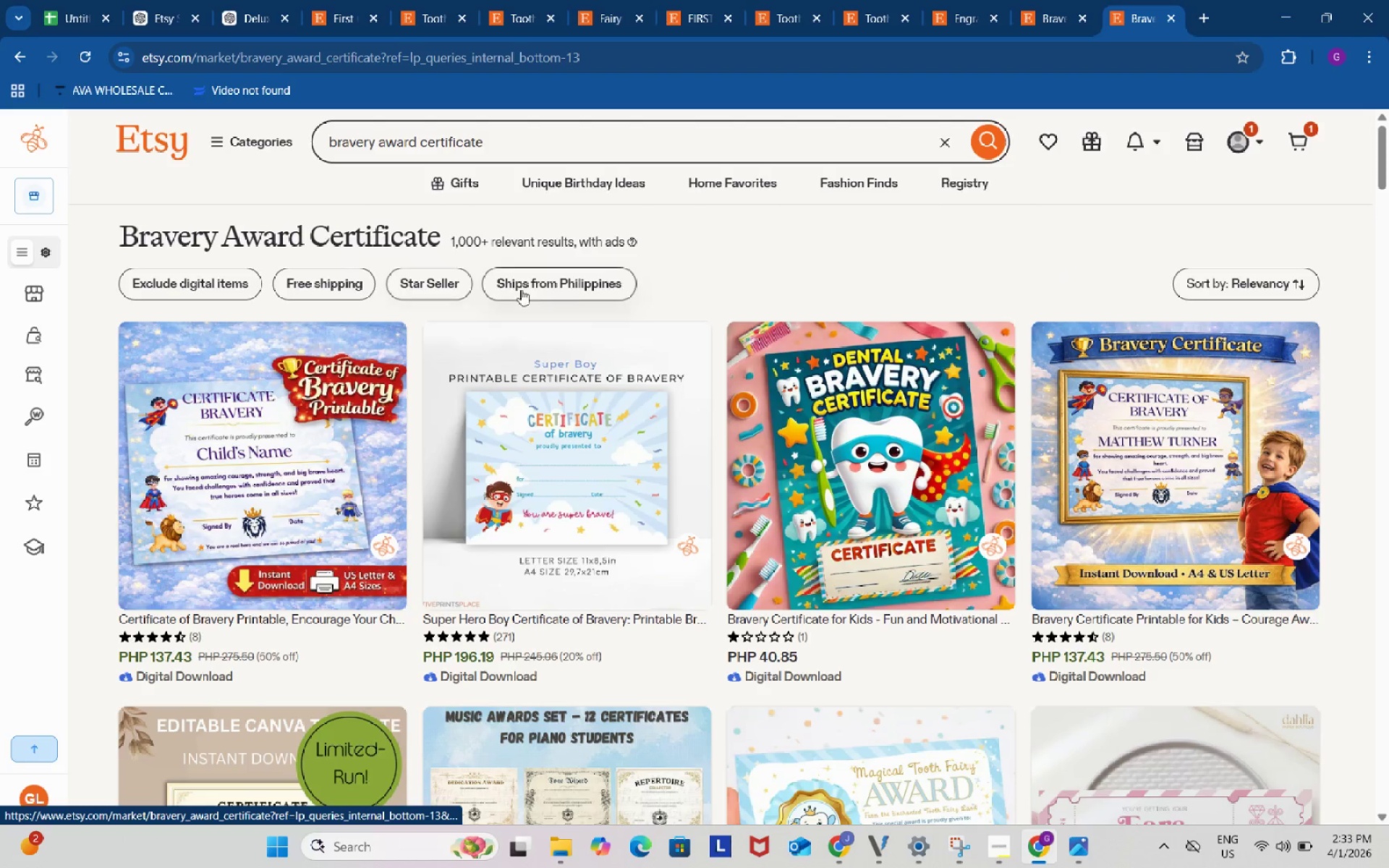 
wait(6.91)
 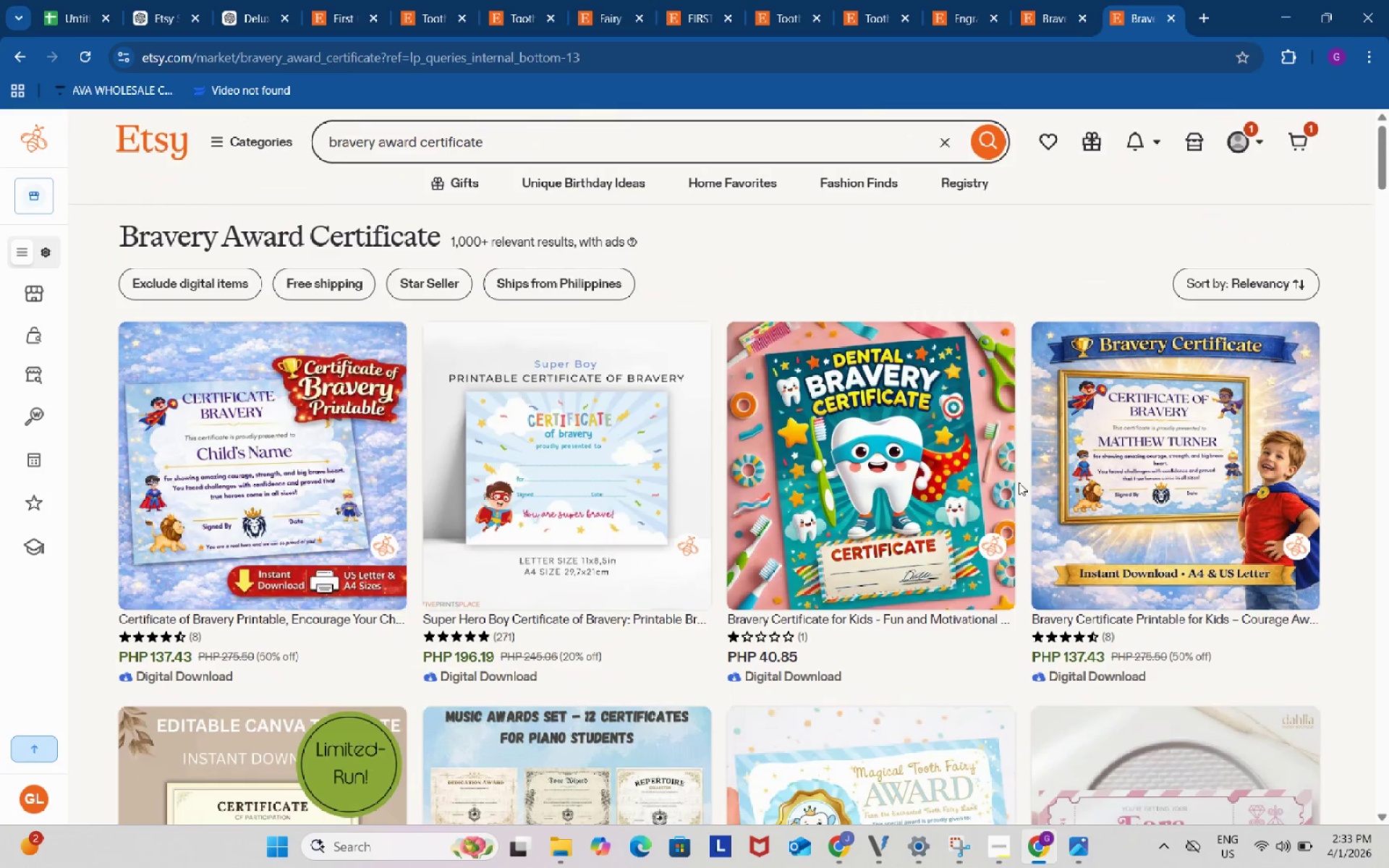 
left_click([164, 278])
 